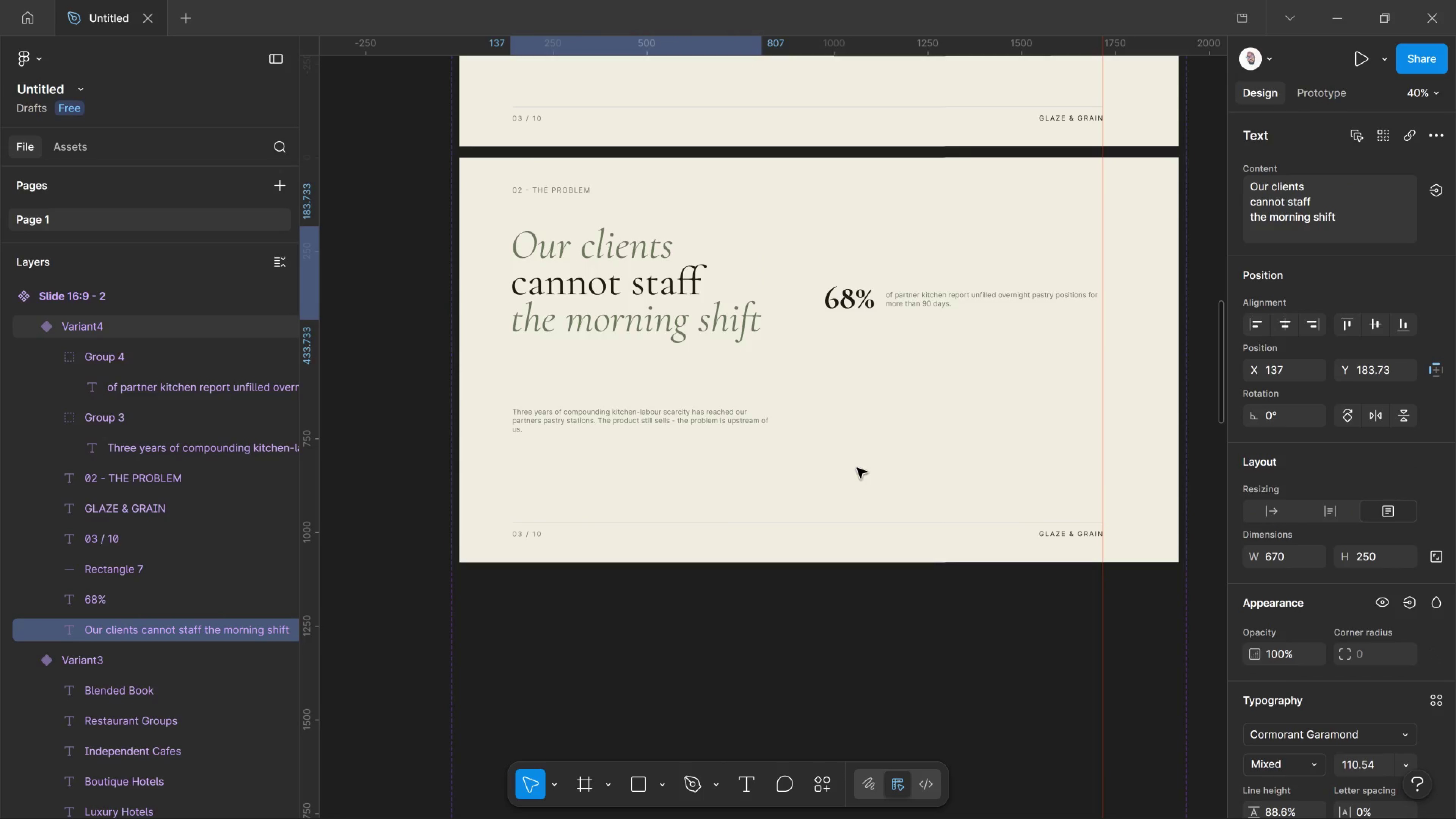 
hold_key(key=ArrowDown, duration=1.03)
 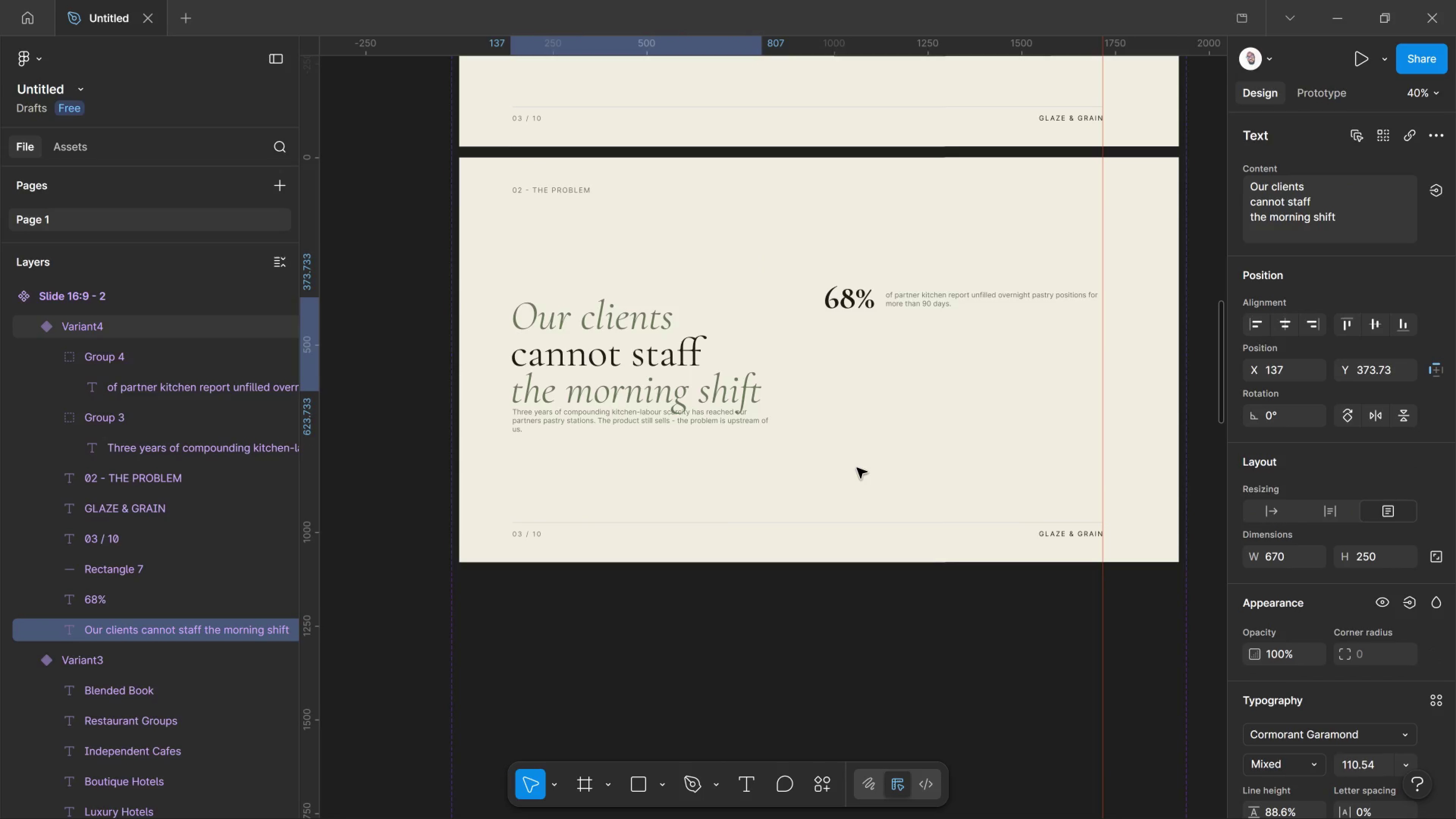 
key(Shift+ArrowUp)
 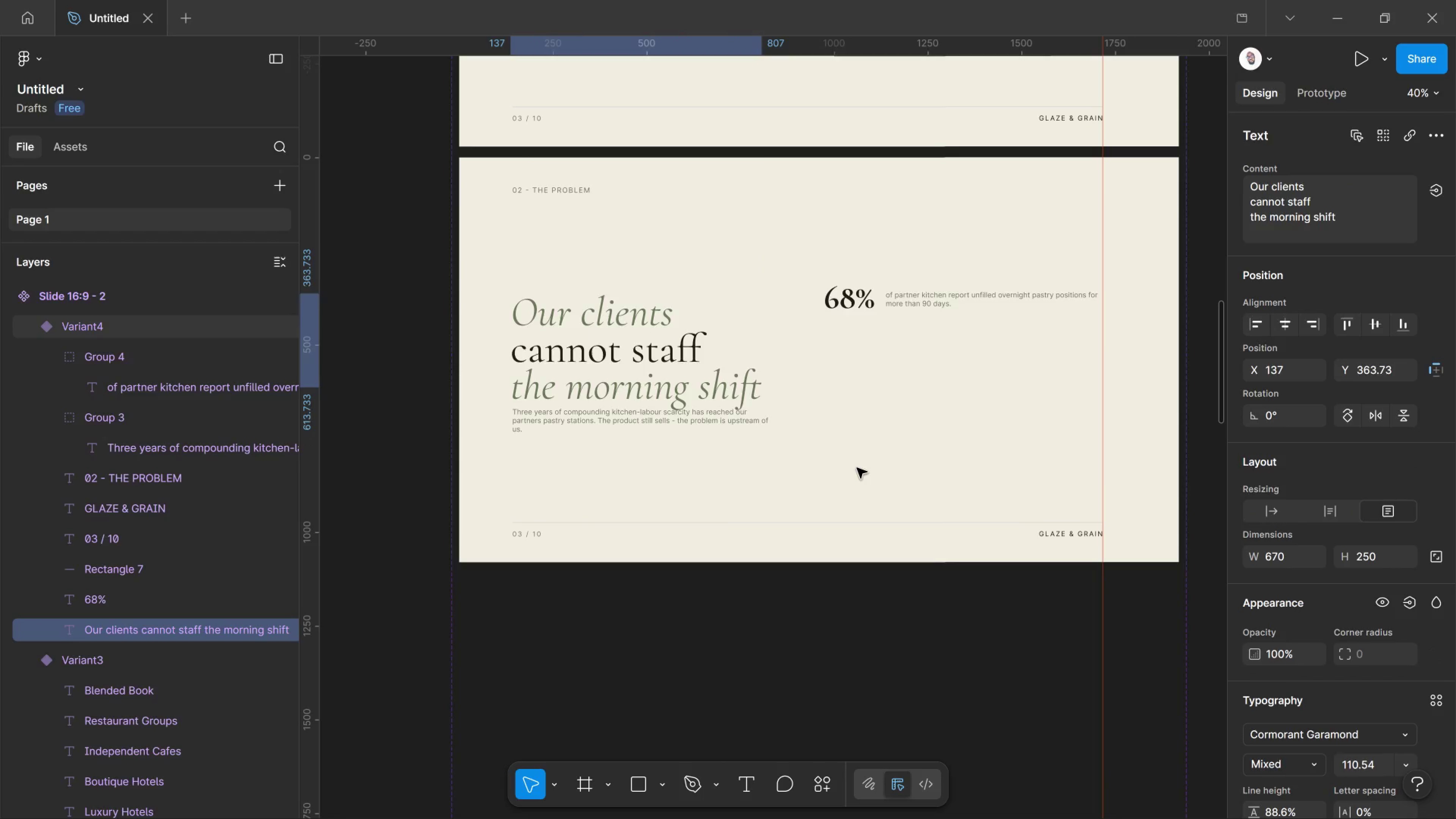 
key(Shift+ArrowUp)
 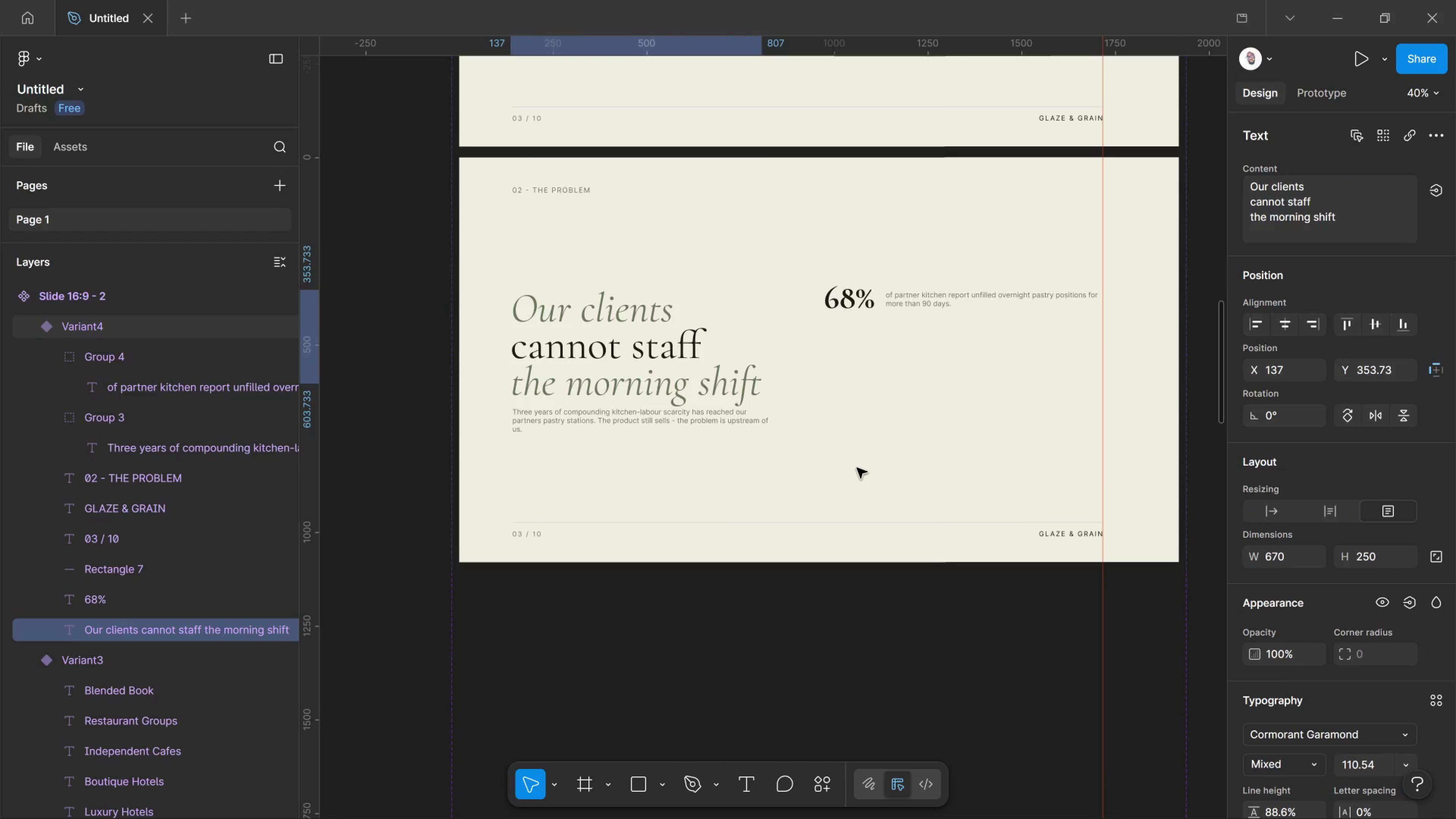 
key(Shift+ArrowUp)
 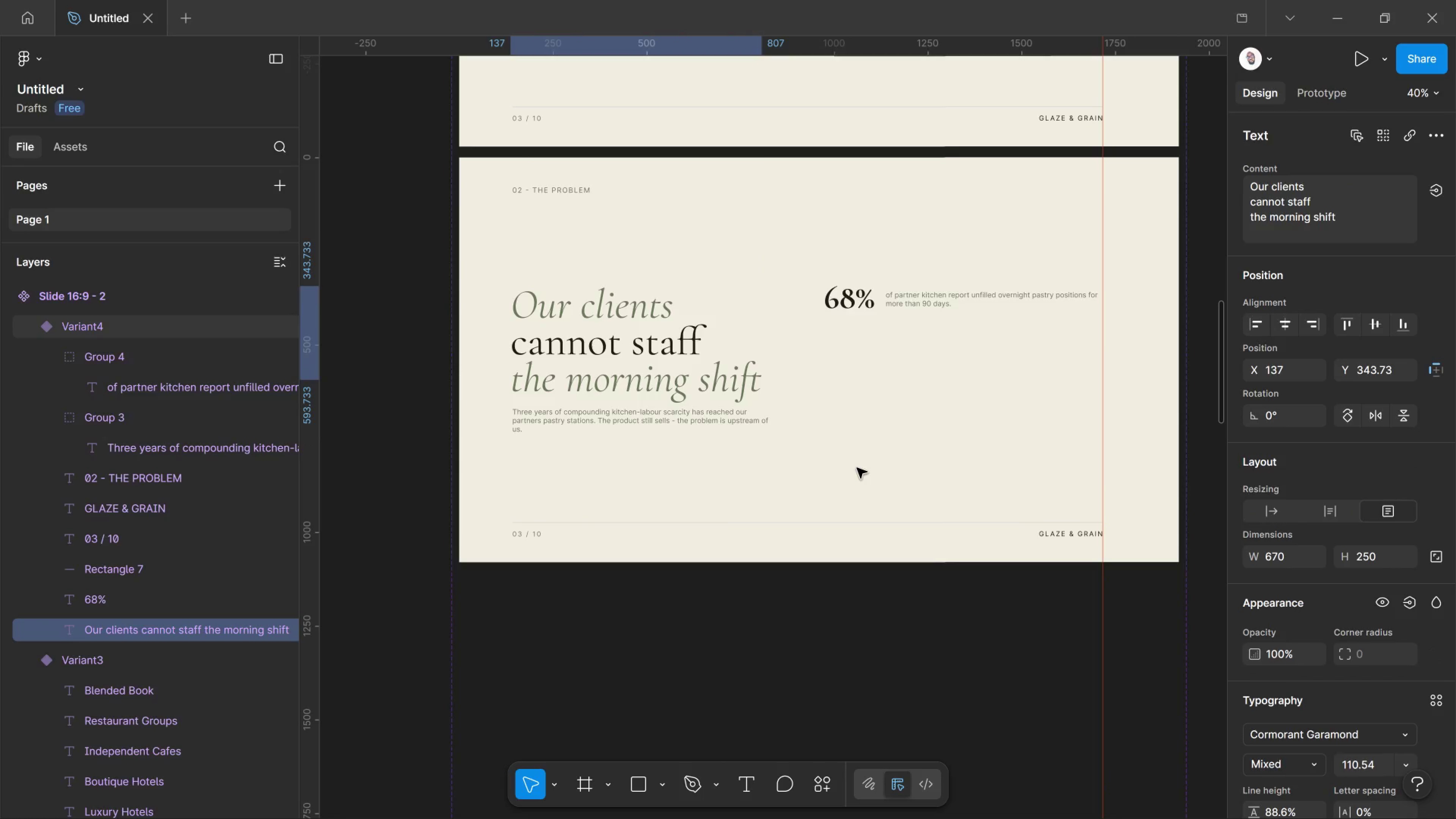 
key(Shift+ArrowUp)
 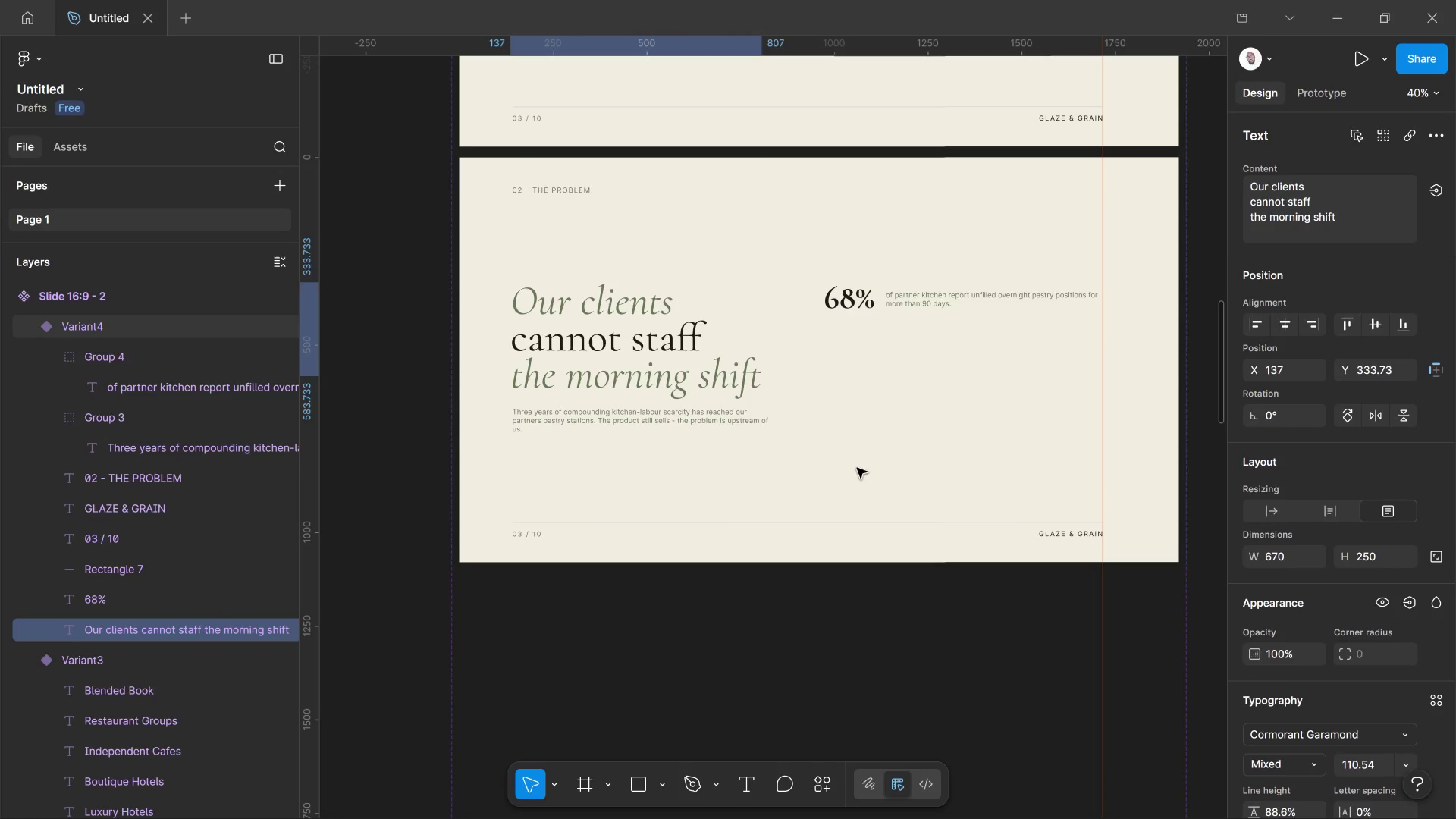 
key(Shift+ArrowUp)
 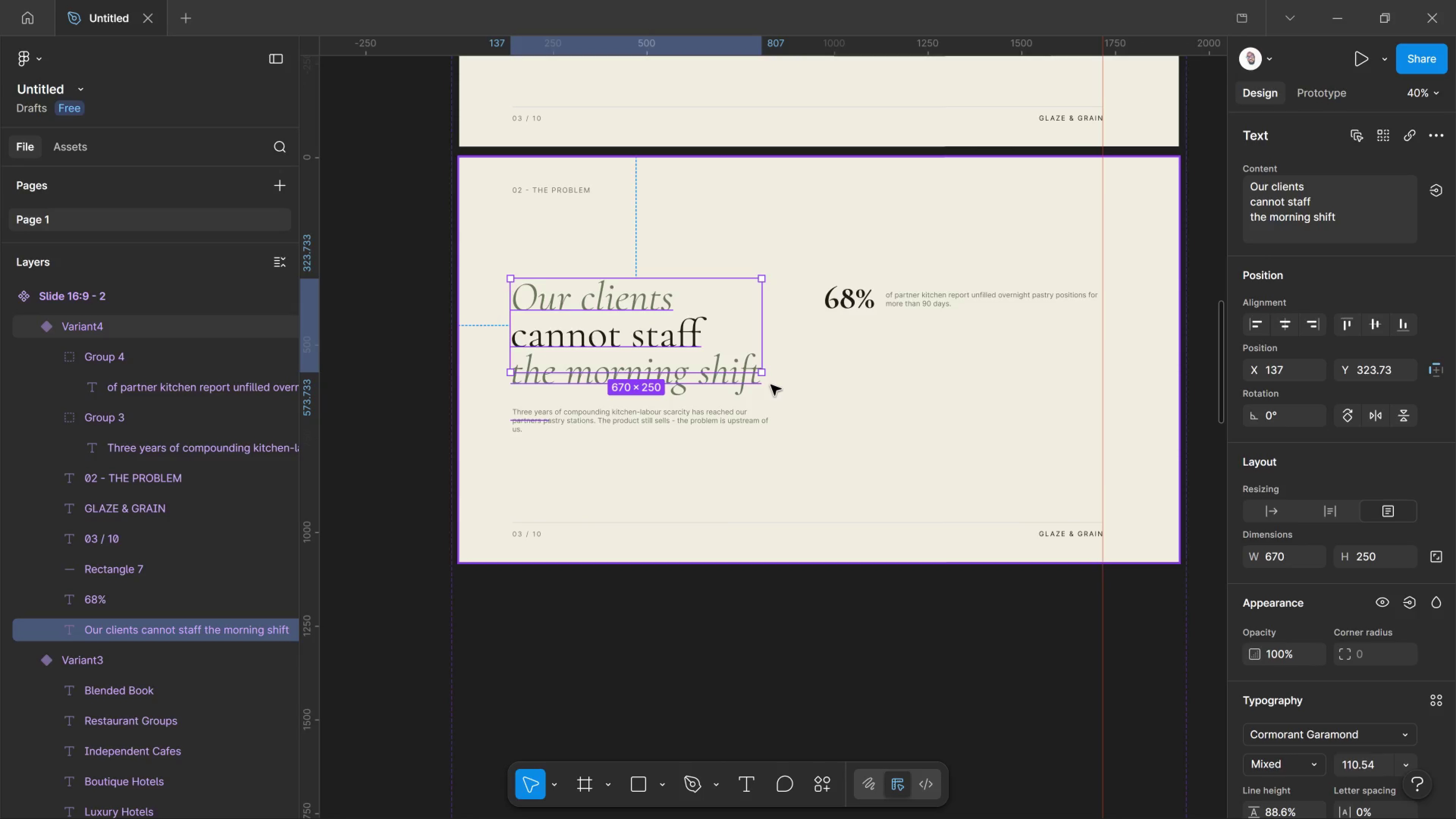 
wait(12.64)
 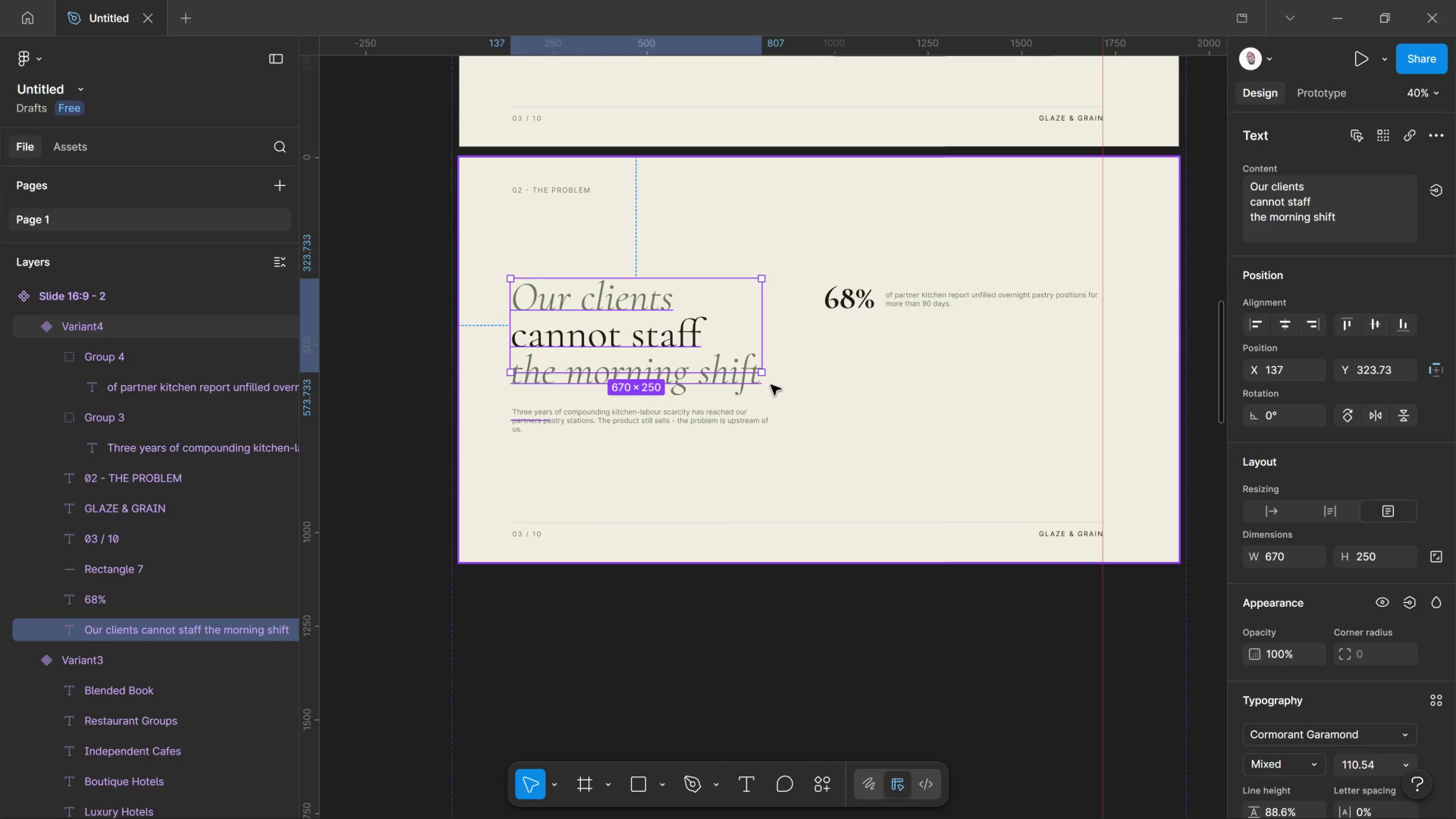 
left_click([863, 303])
 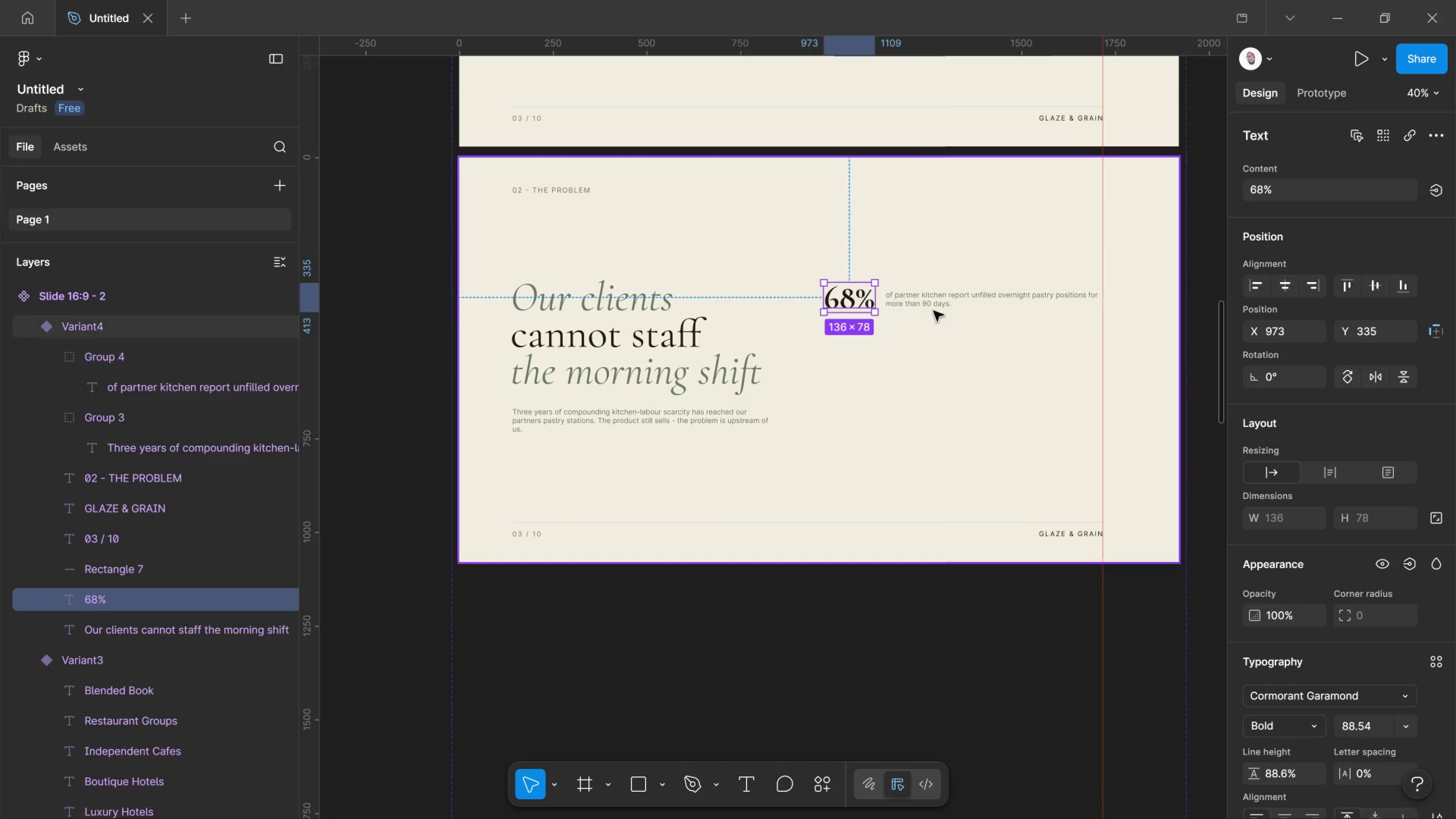 
hold_key(key=ShiftLeft, duration=0.76)
left_click([935, 311])
 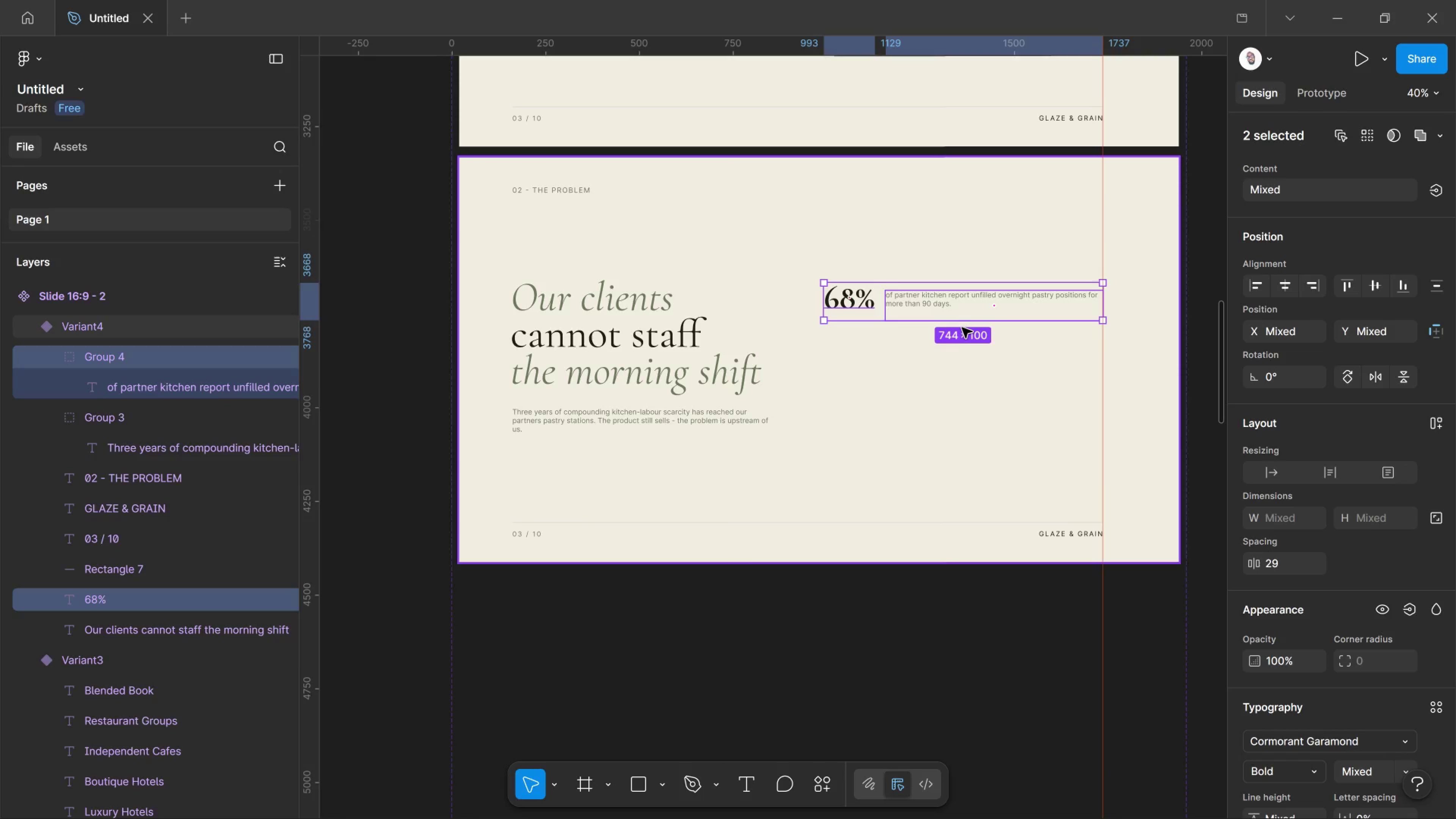 
left_click_drag(start_coordinate=[962, 320], to_coordinate=[960, 311])
 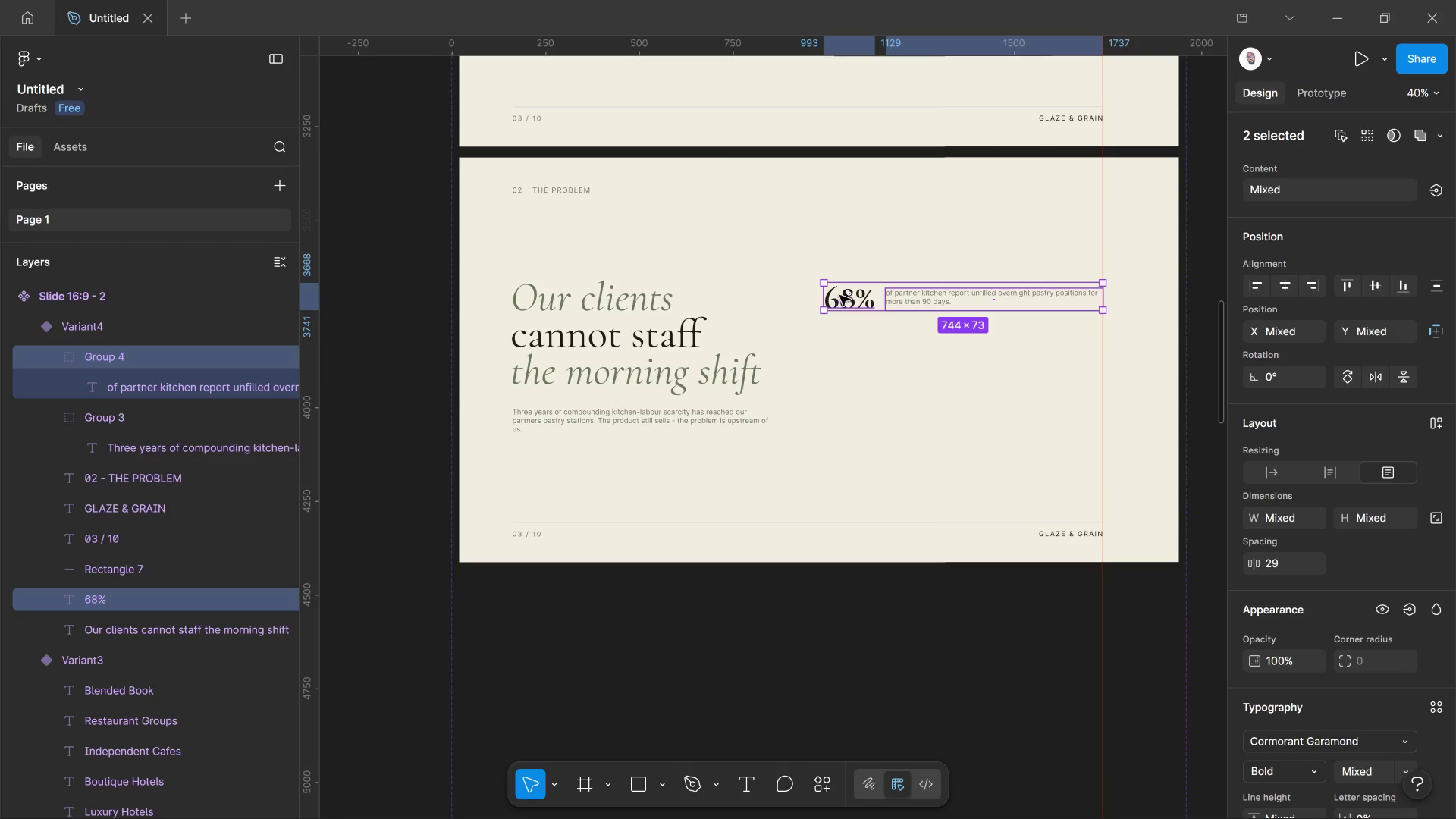 
hold_key(key=ShiftLeft, duration=1.57)
left_click([913, 300])
 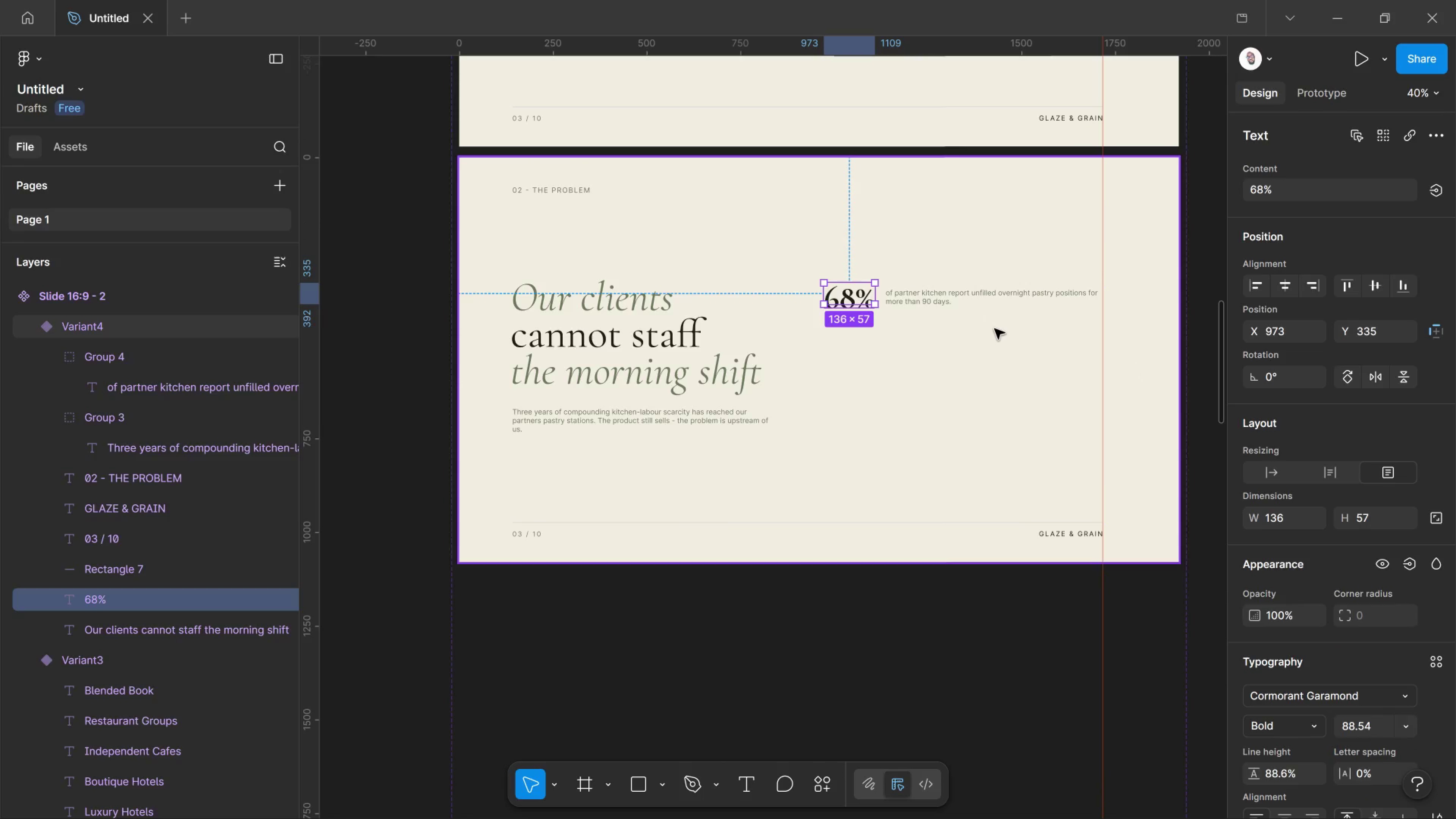 
hold_key(key=ControlLeft, duration=1.26)
hold_key(key=ShiftLeft, duration=1.0)
left_click([940, 298])
 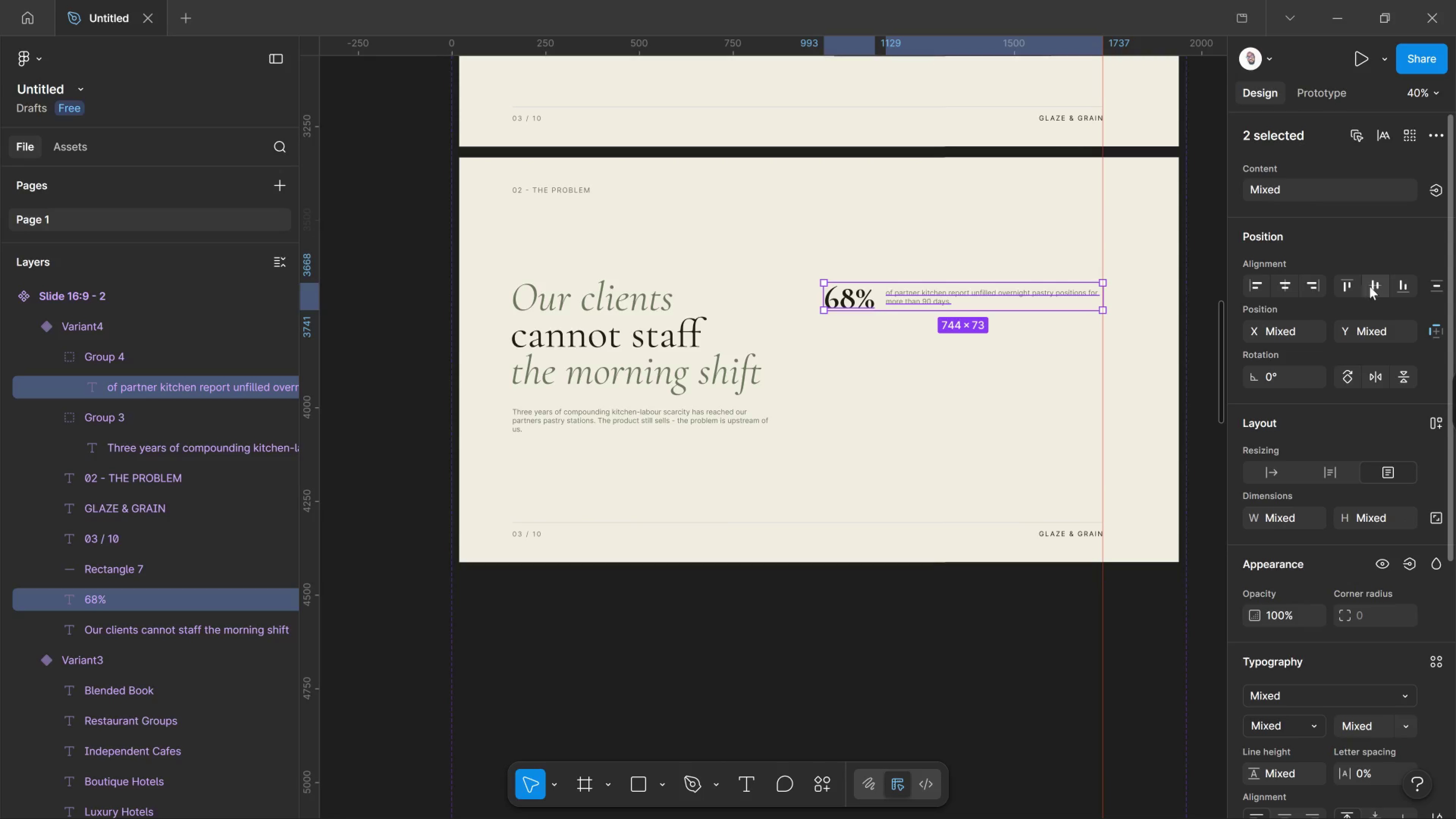 
left_click([1371, 286])
 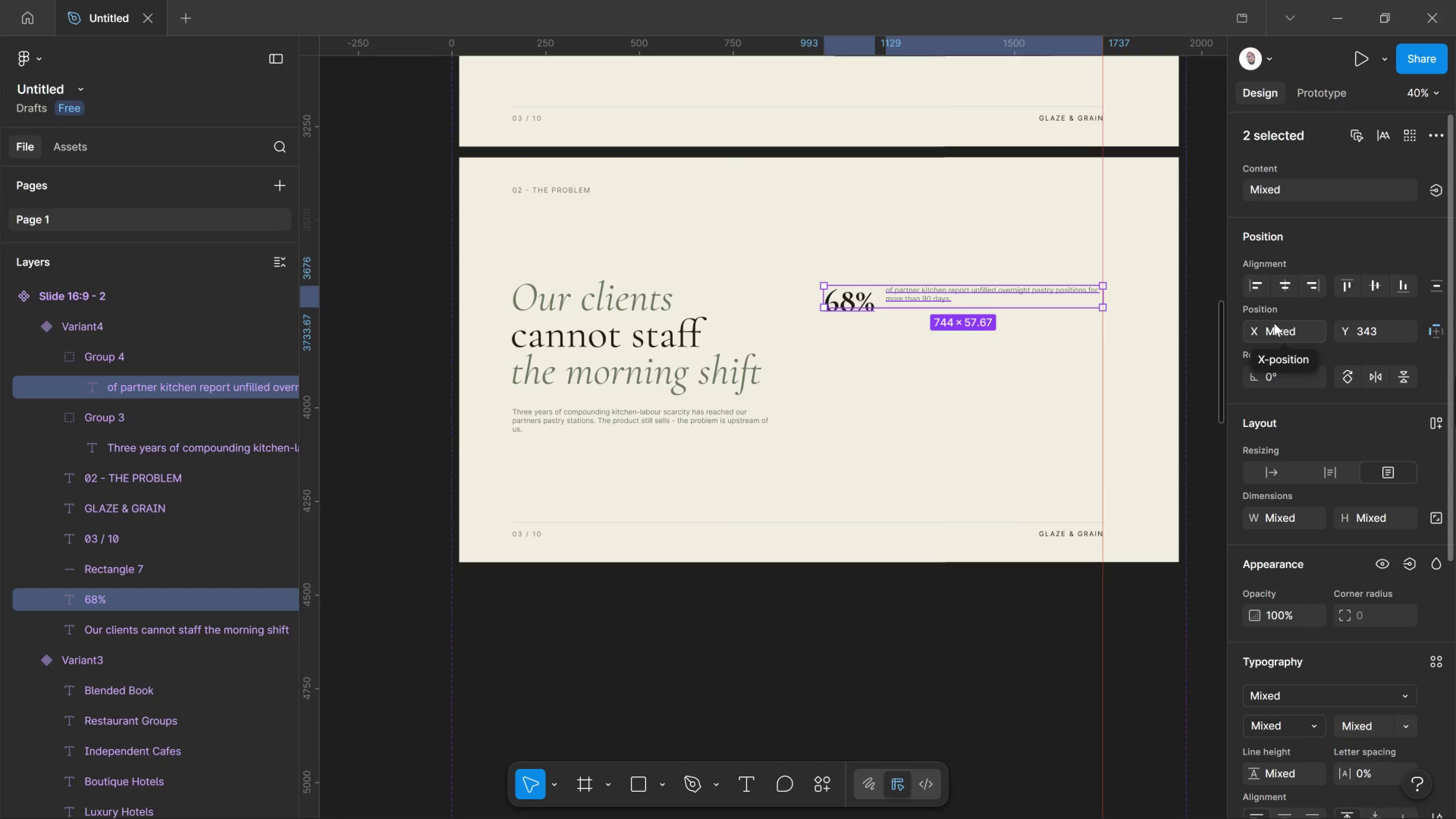 
key(Control+Z)
 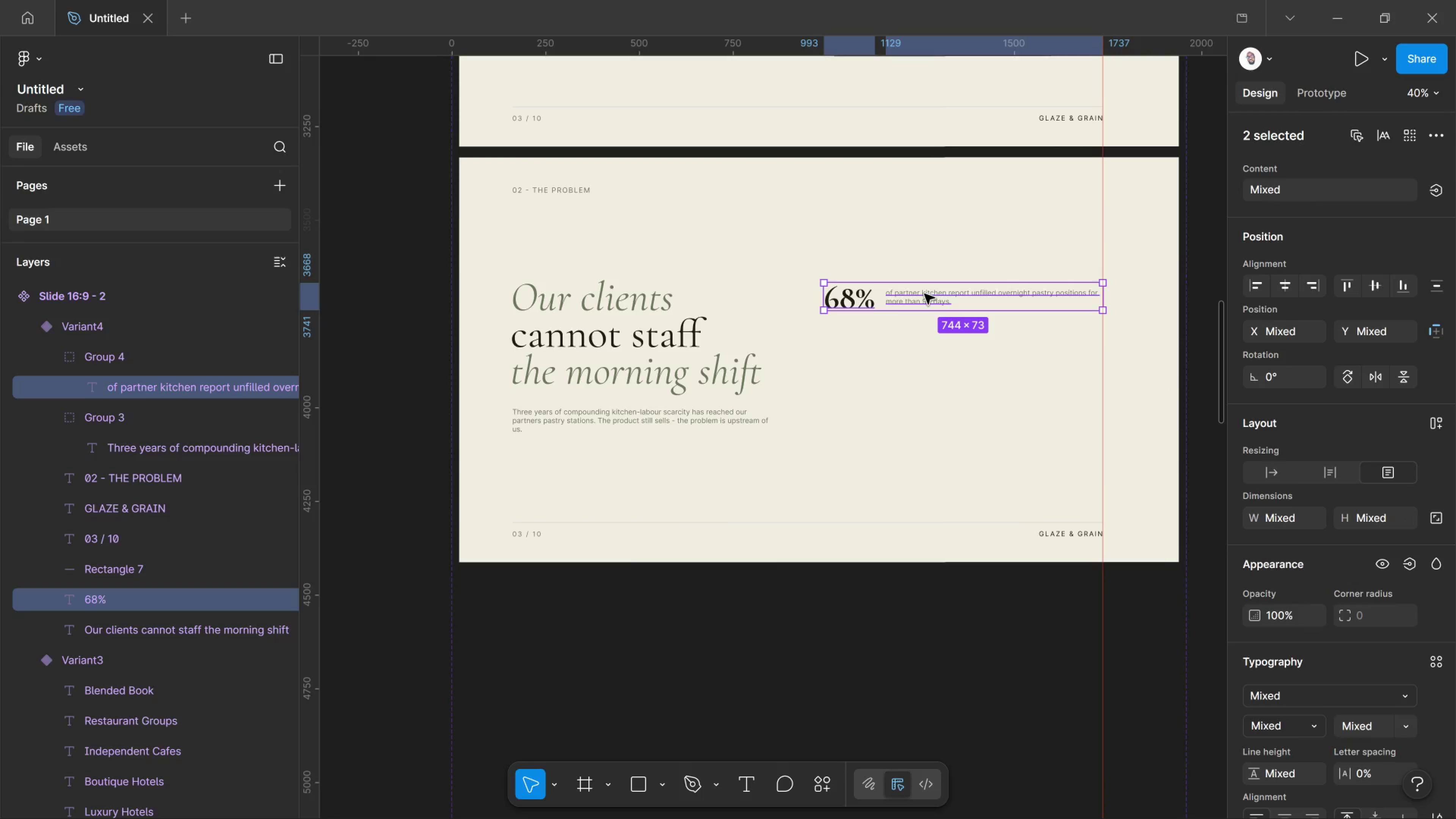 
right_click([923, 294])
 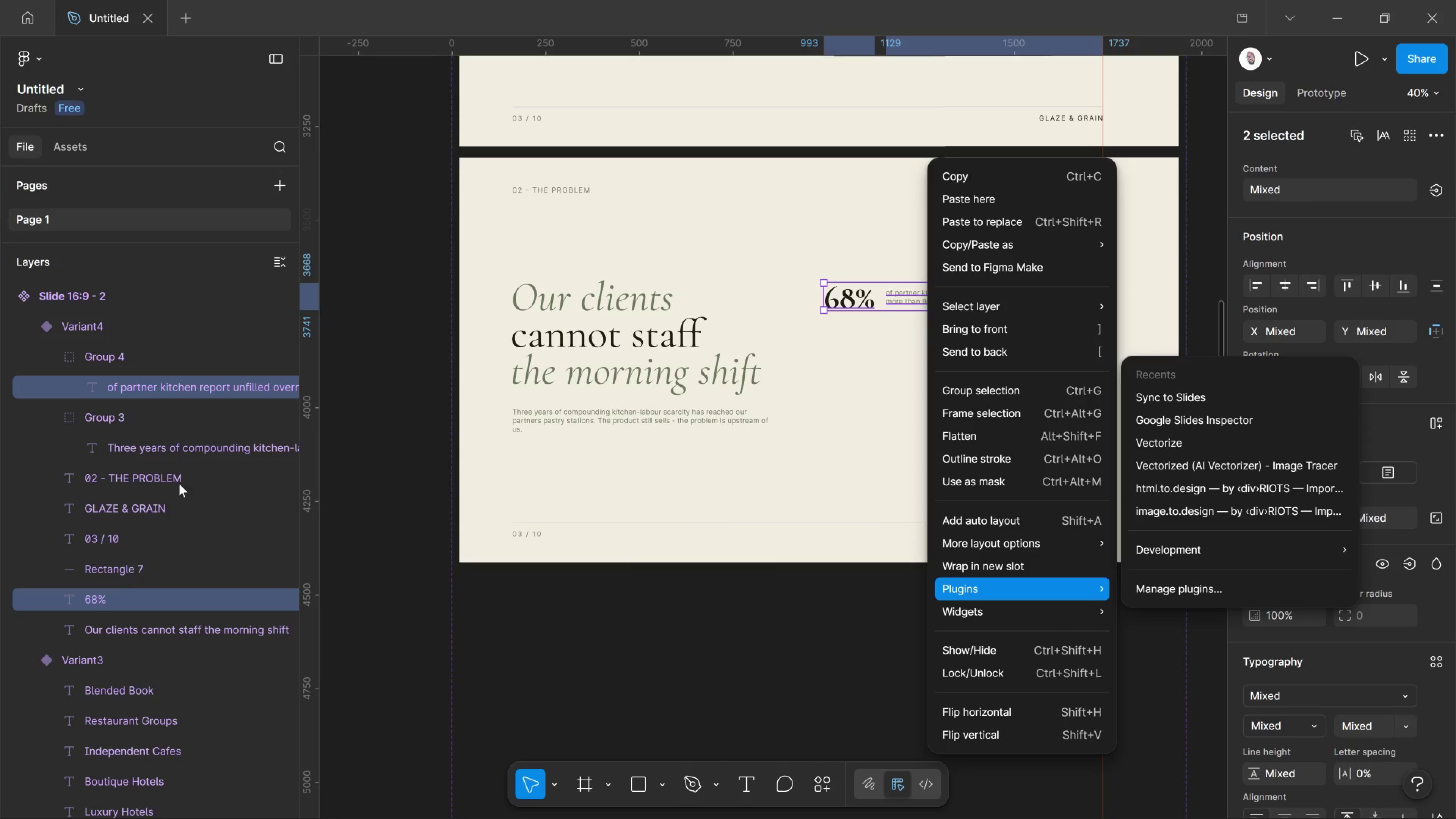 
right_click([174, 391])
 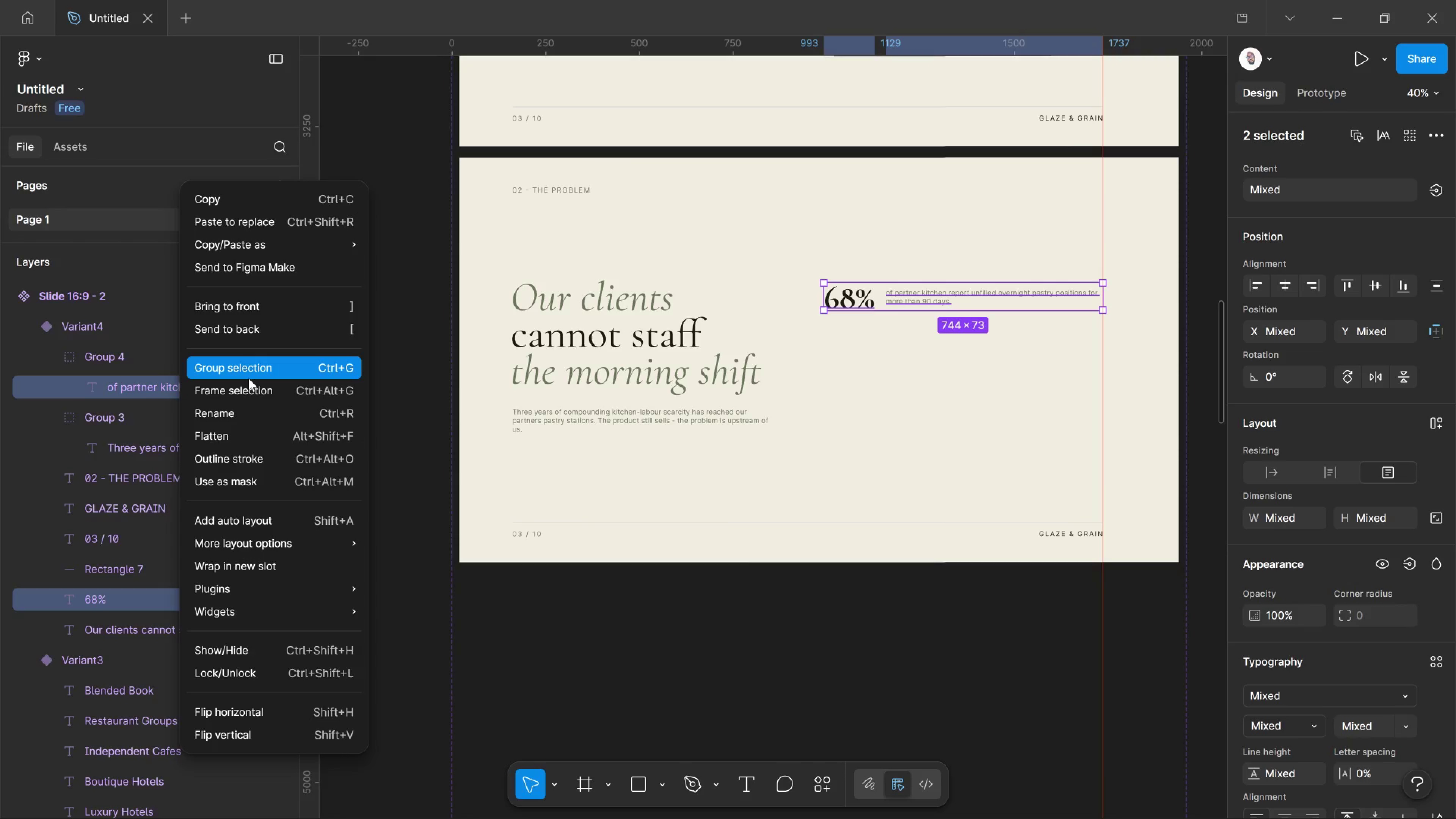 
left_click_drag(start_coordinate=[248, 378], to_coordinate=[250, 378])
 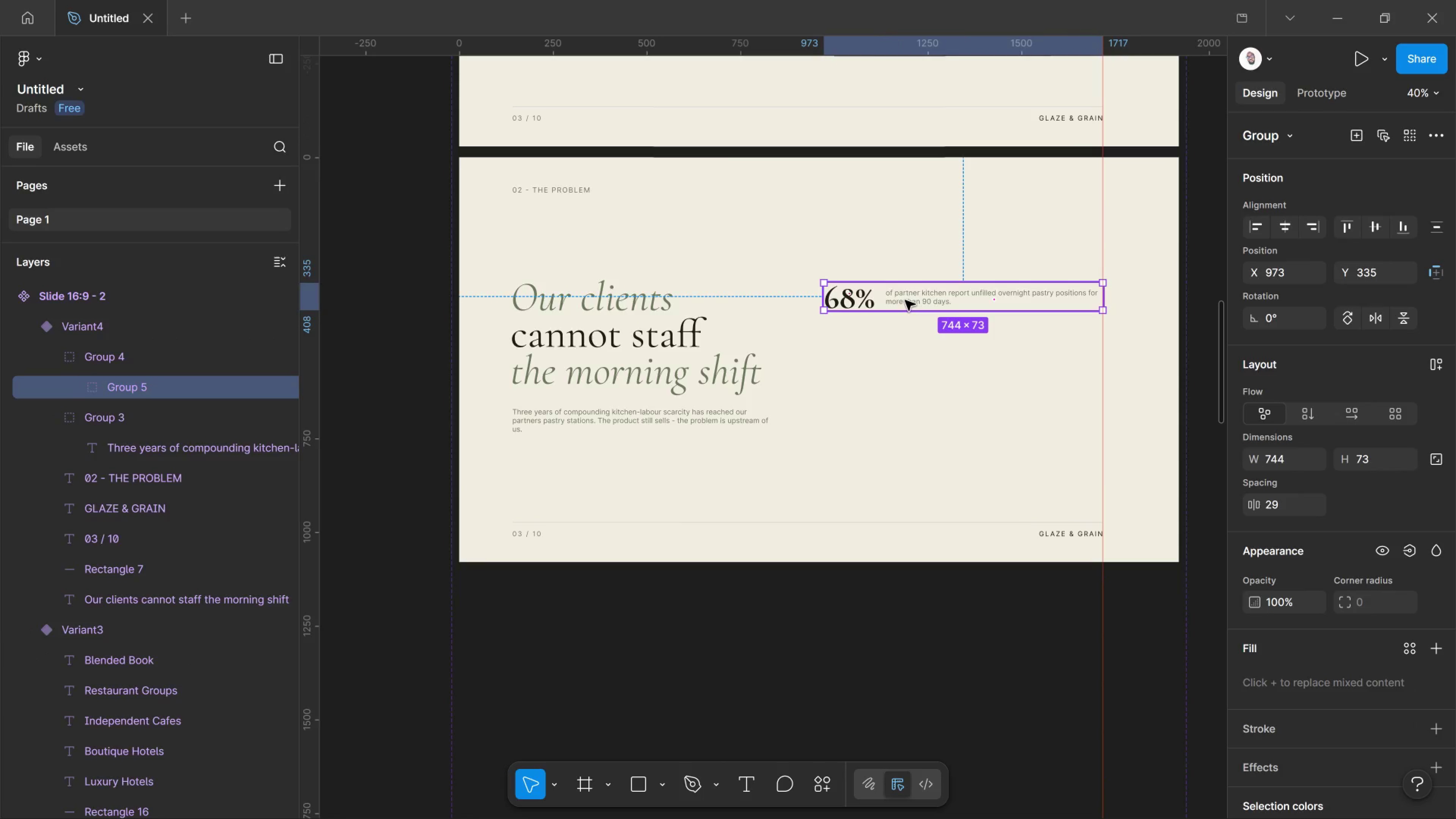 
hold_key(key=AltLeft, duration=3.51)
left_click_drag(start_coordinate=[905, 300], to_coordinate=[899, 360])
 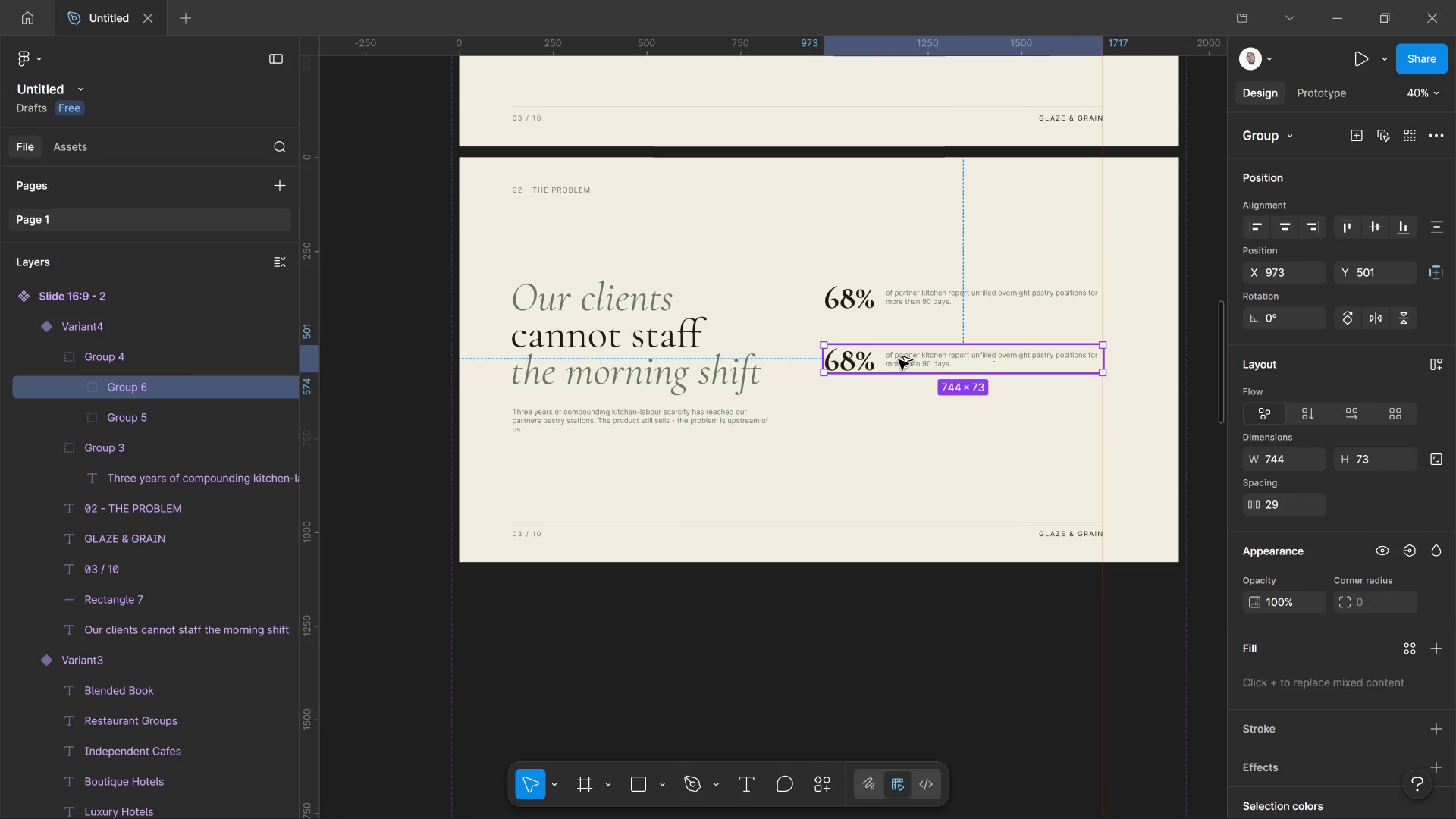 
hold_key(key=ShiftLeft, duration=2.57)
 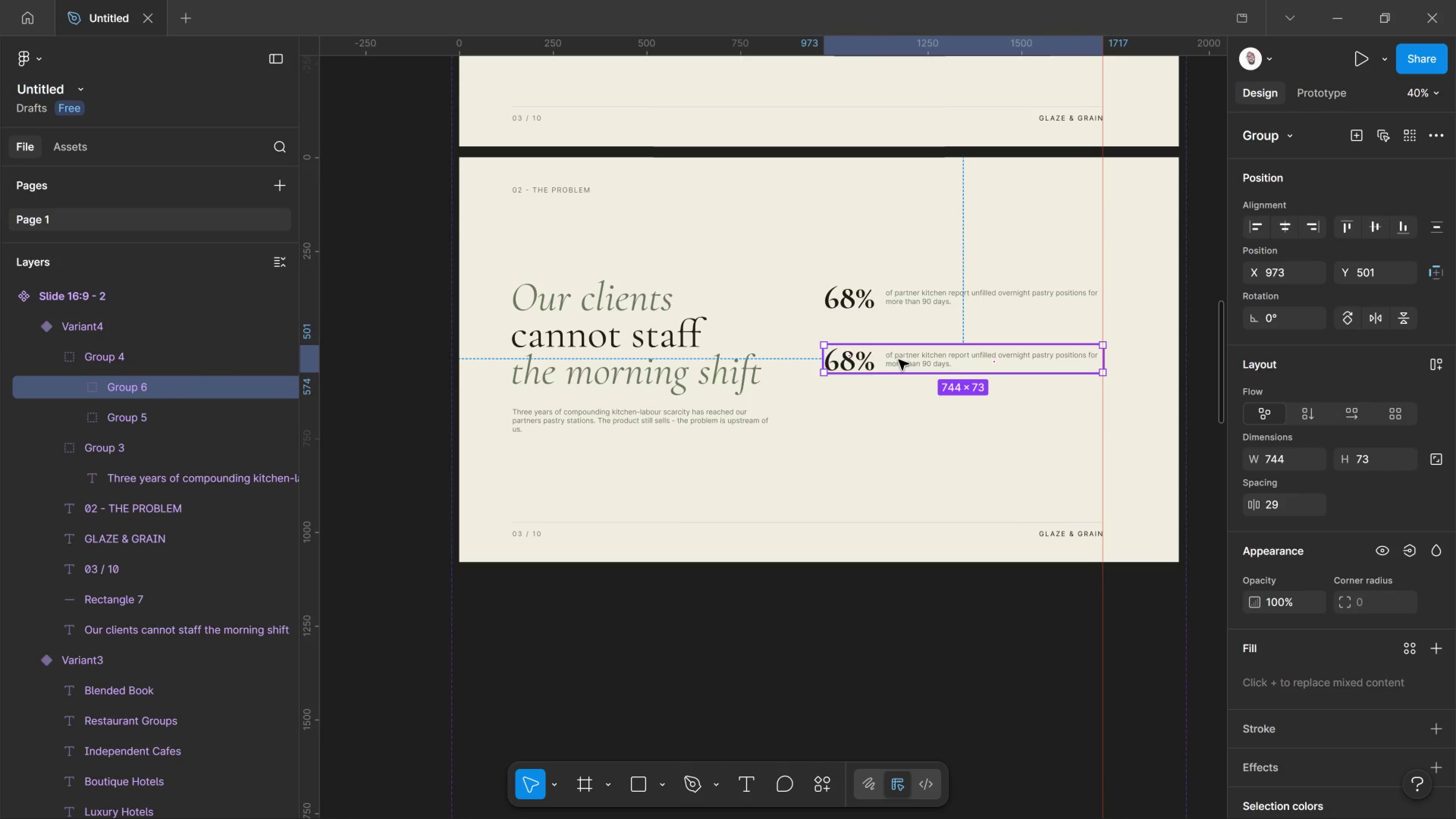 
hold_key(key=AltLeft, duration=1.45)
 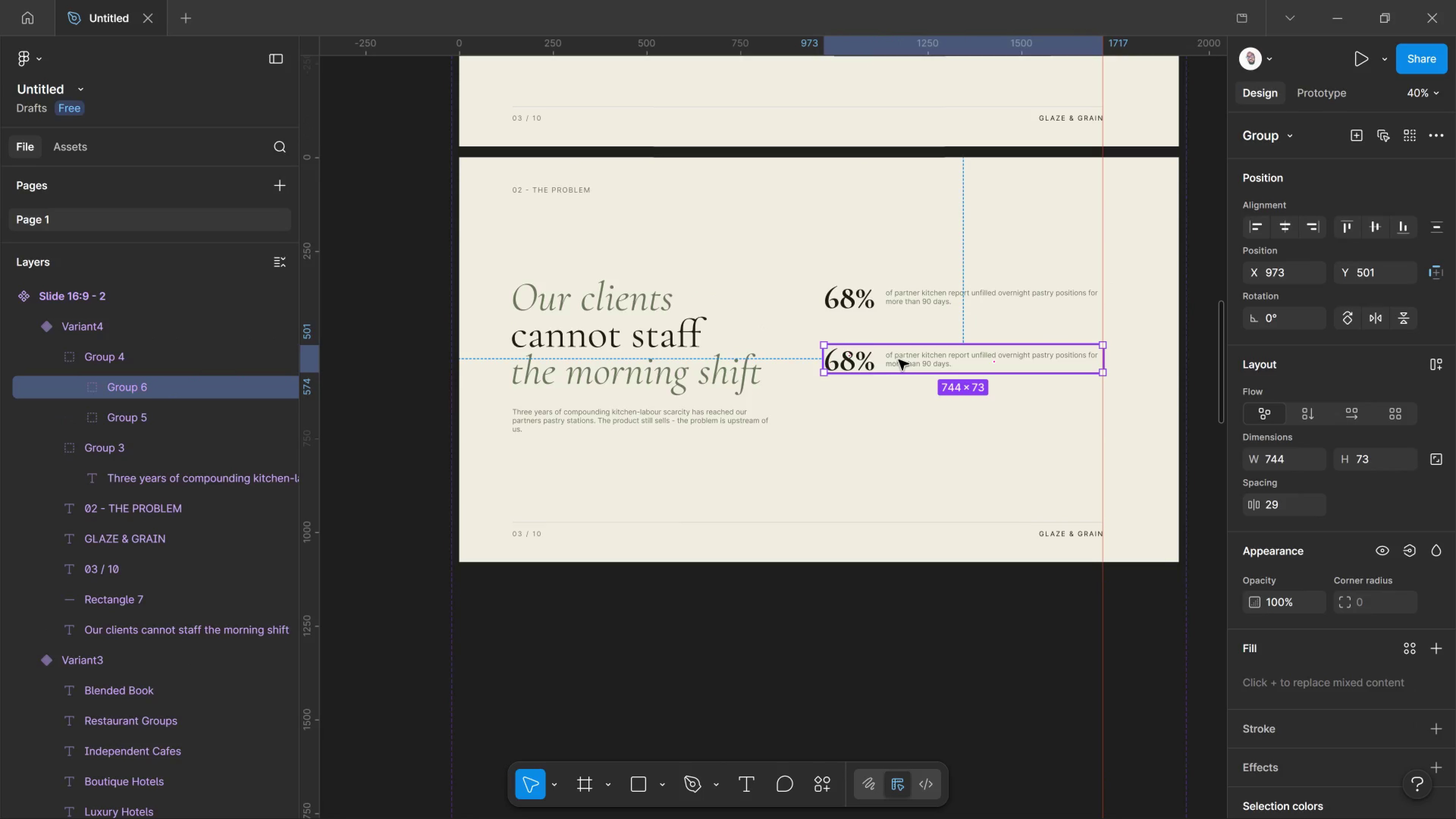 
key(Shift+ArrowUp)
 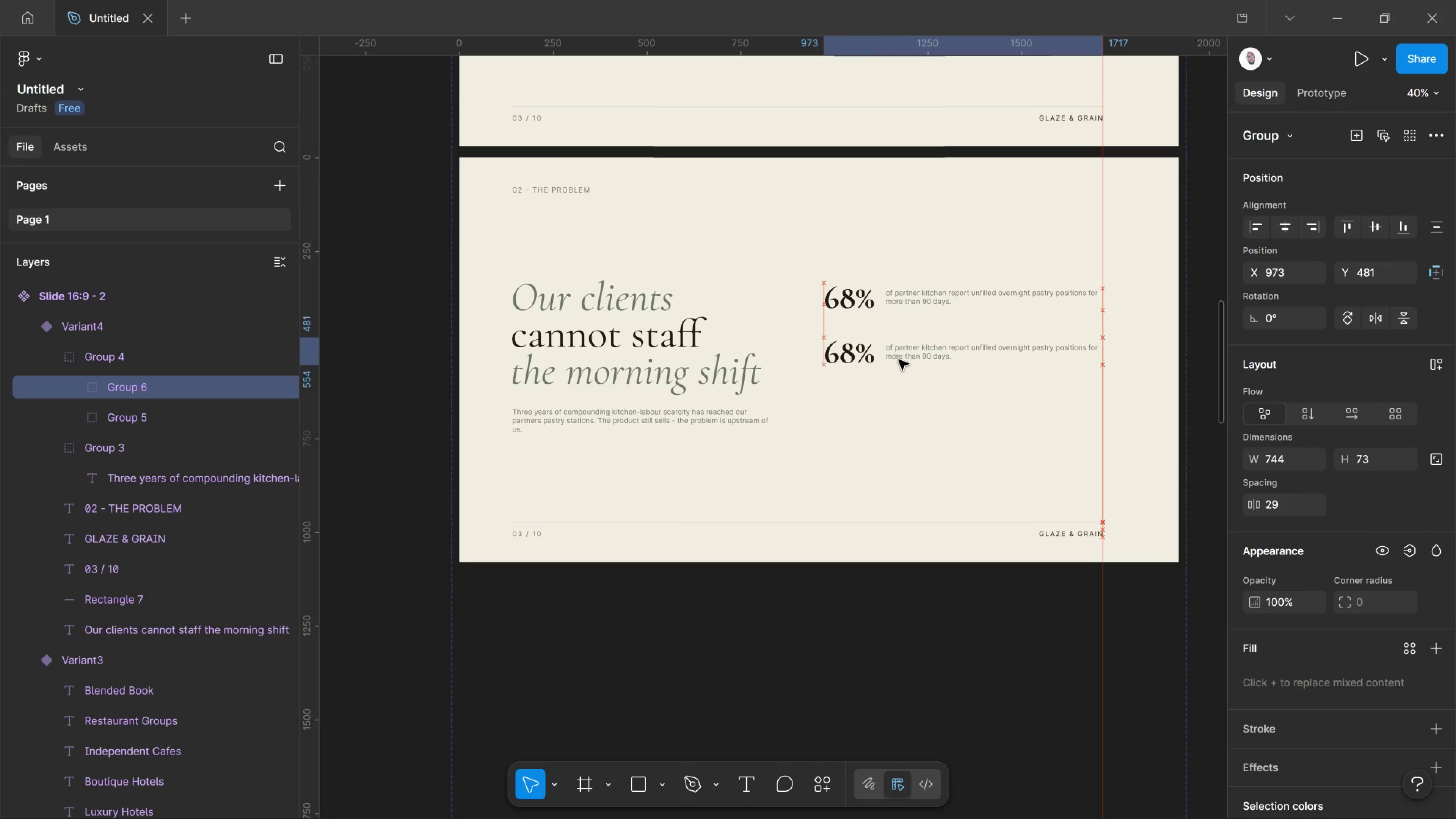 
key(Shift+ArrowUp)
 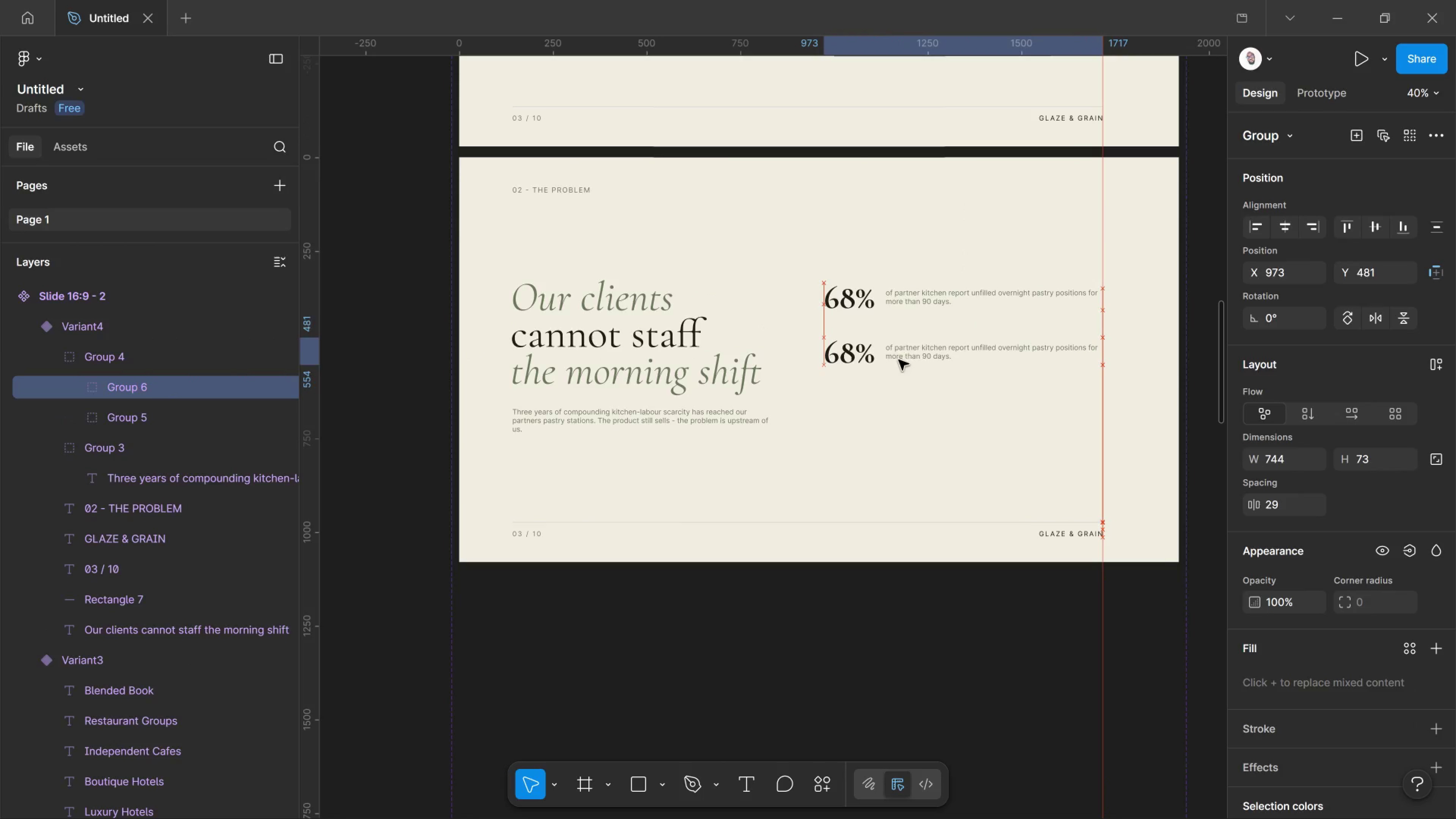 
key(Shift+ArrowUp)
 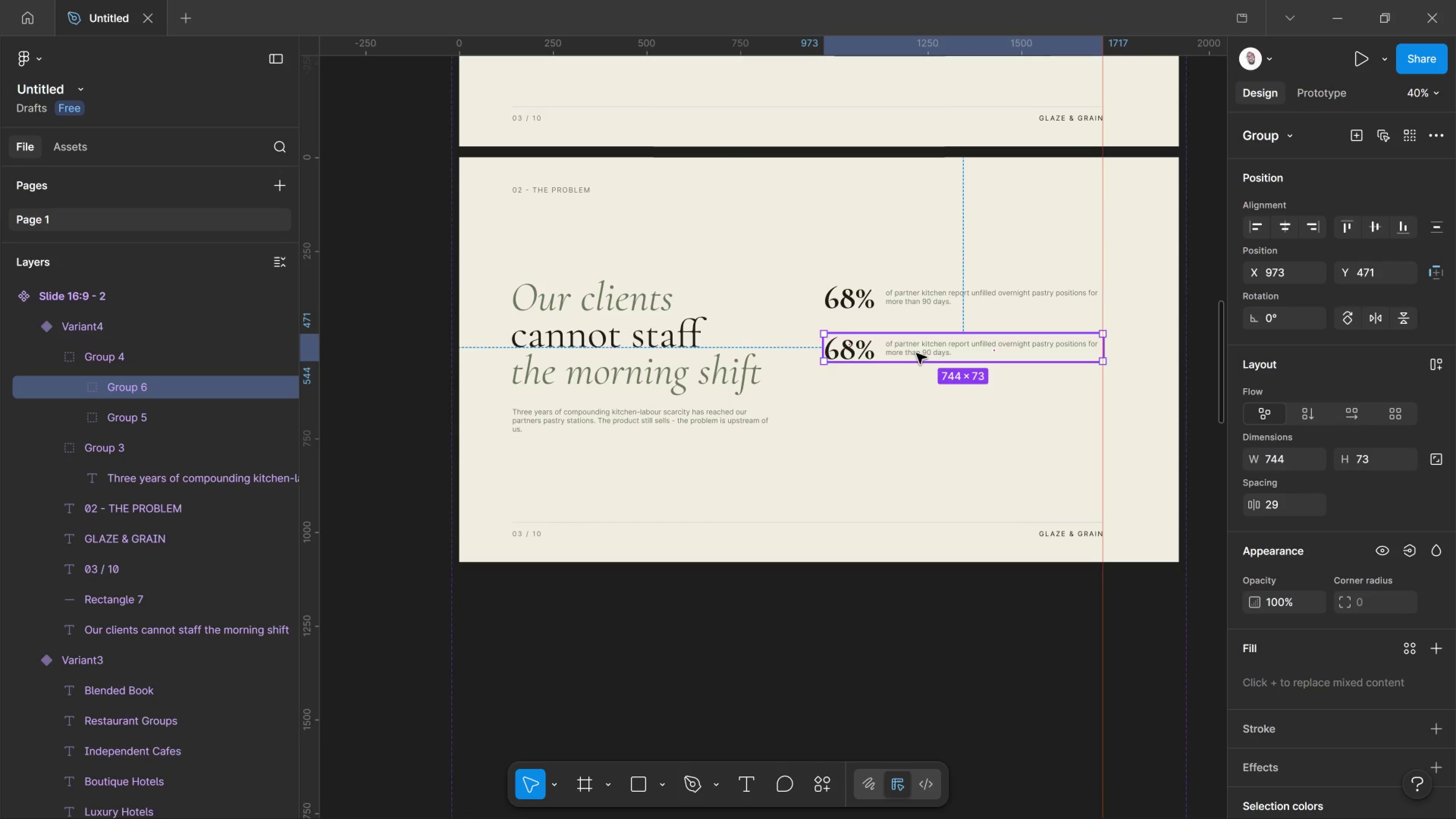 
hold_key(key=AltLeft, duration=5.08)
left_click_drag(start_coordinate=[916, 353], to_coordinate=[911, 403])
 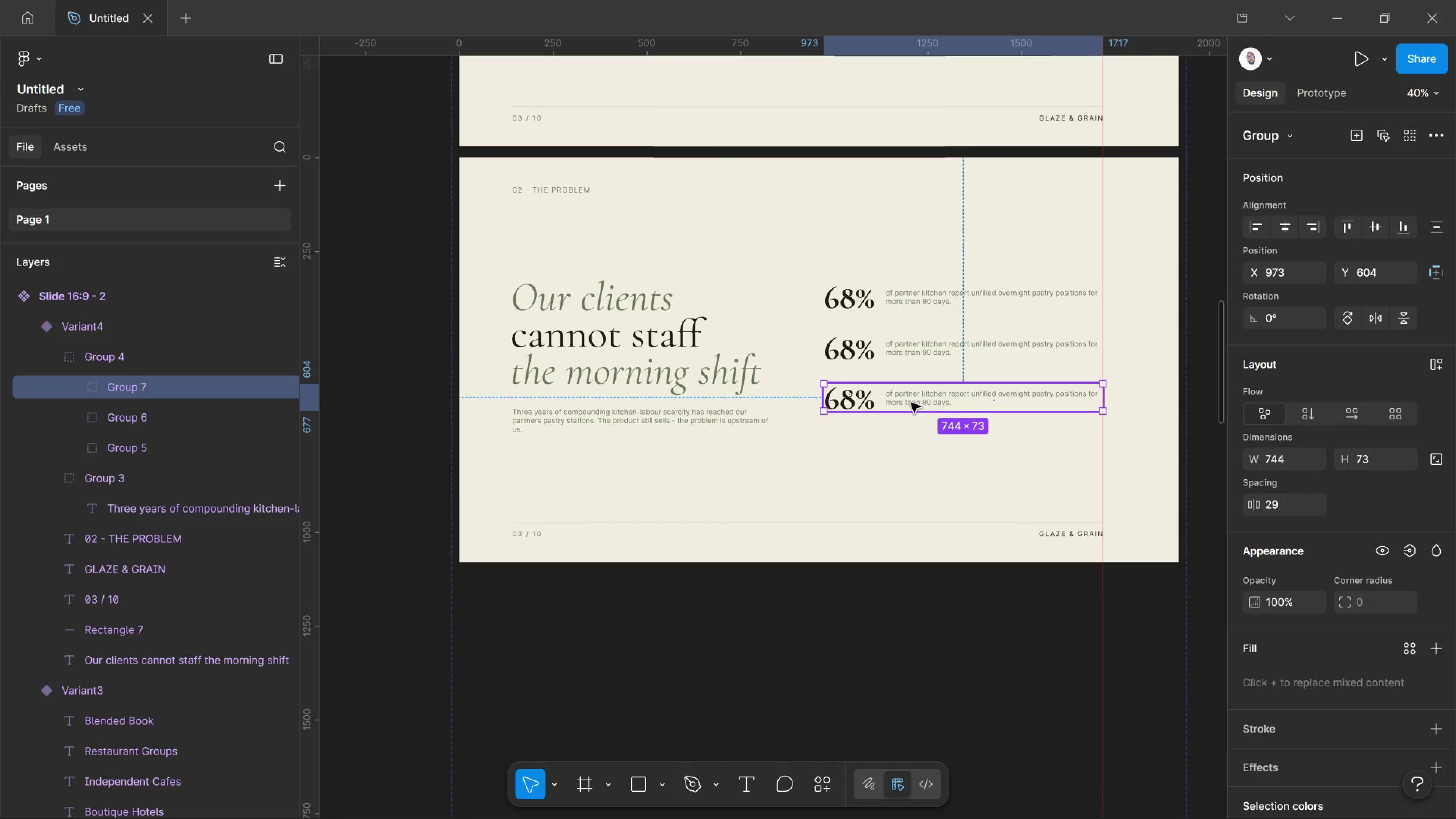 
hold_key(key=ShiftLeft, duration=4.49)
 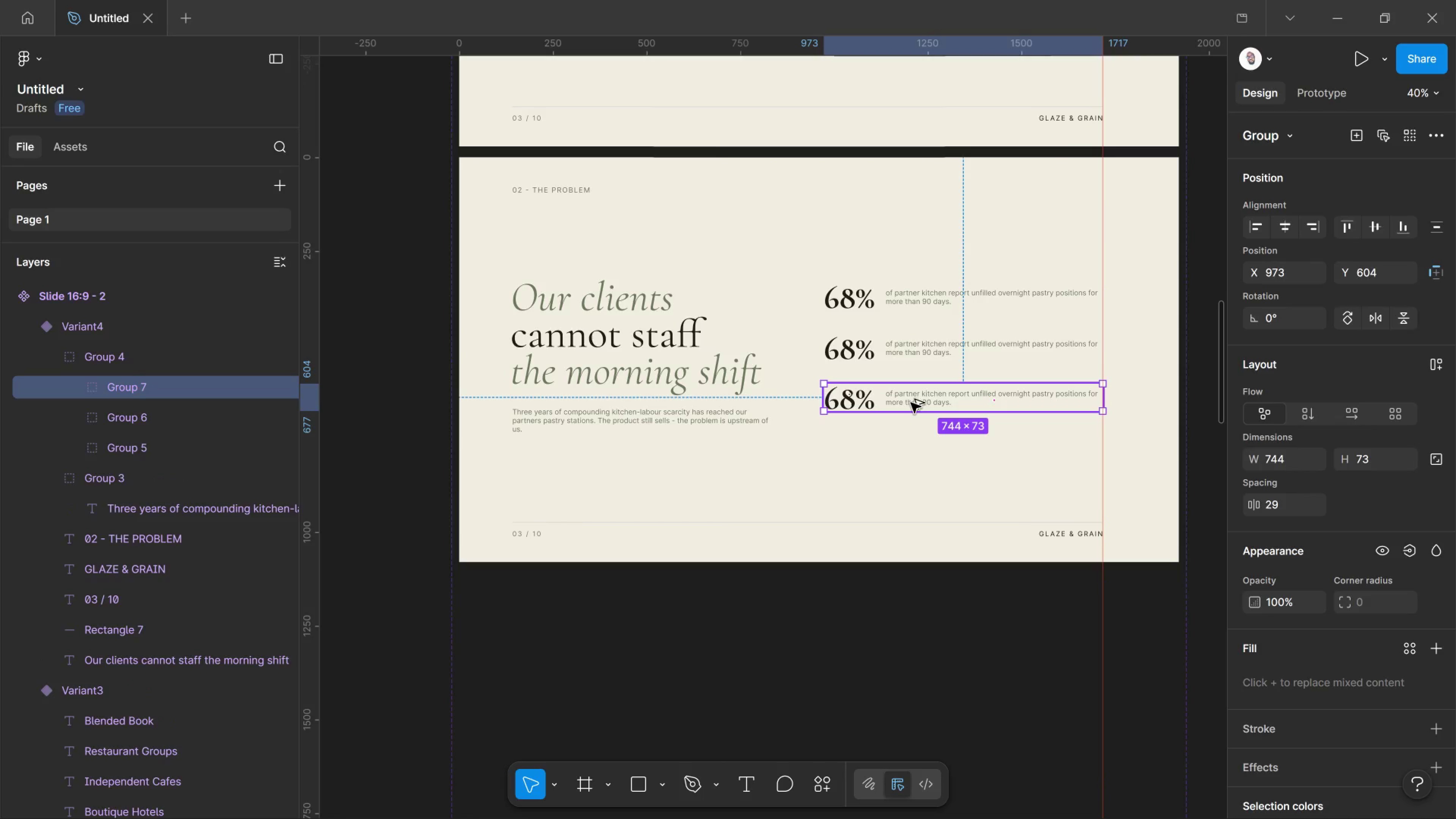 
hold_key(key=AltLeft, duration=8.0)
left_click_drag(start_coordinate=[911, 403], to_coordinate=[911, 474])
 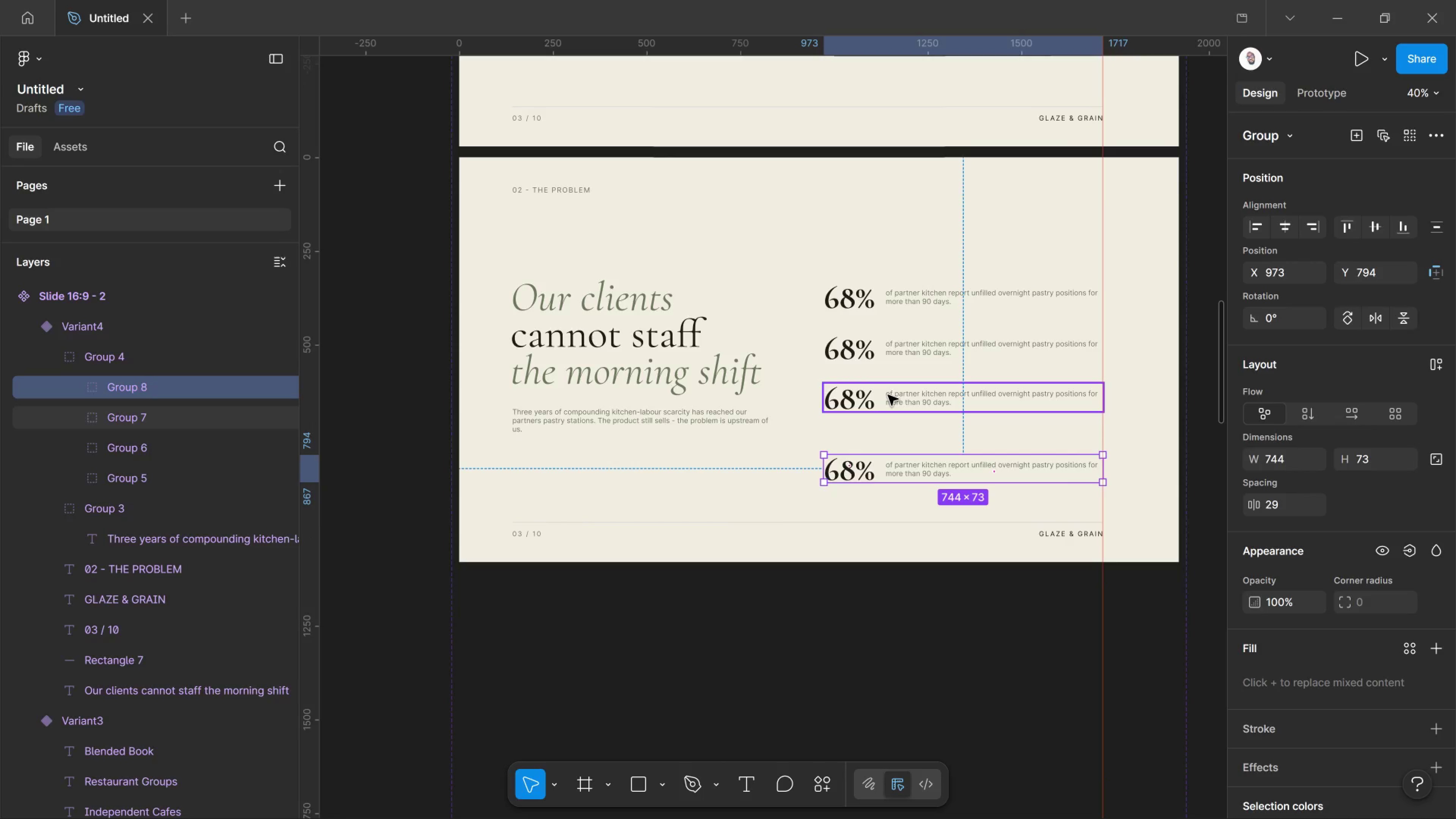 
hold_key(key=ShiftLeft, duration=7.31)
 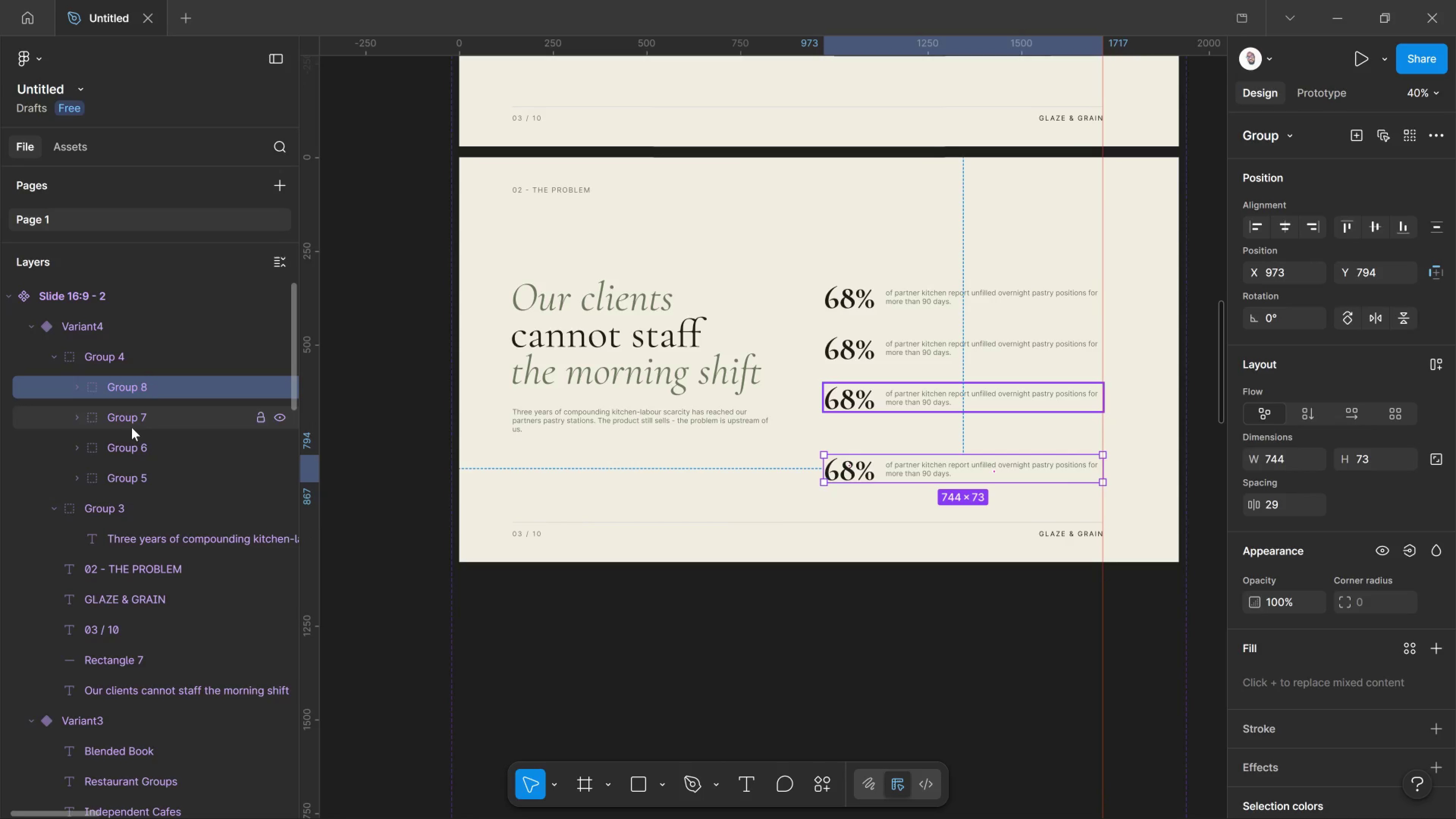 
hold_key(key=ShiftLeft, duration=0.76)
left_click([135, 474])
 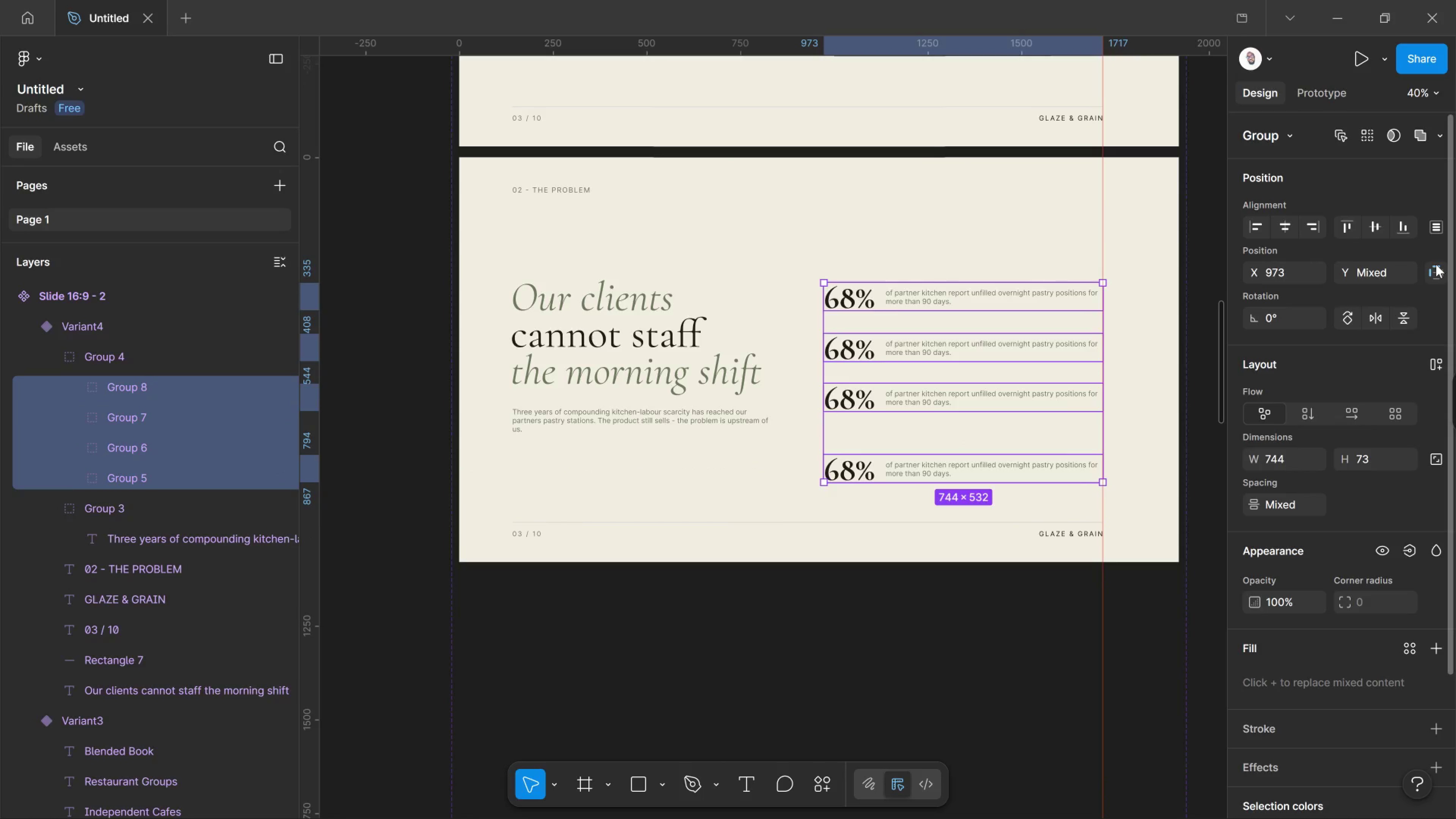 
left_click([1432, 232])
 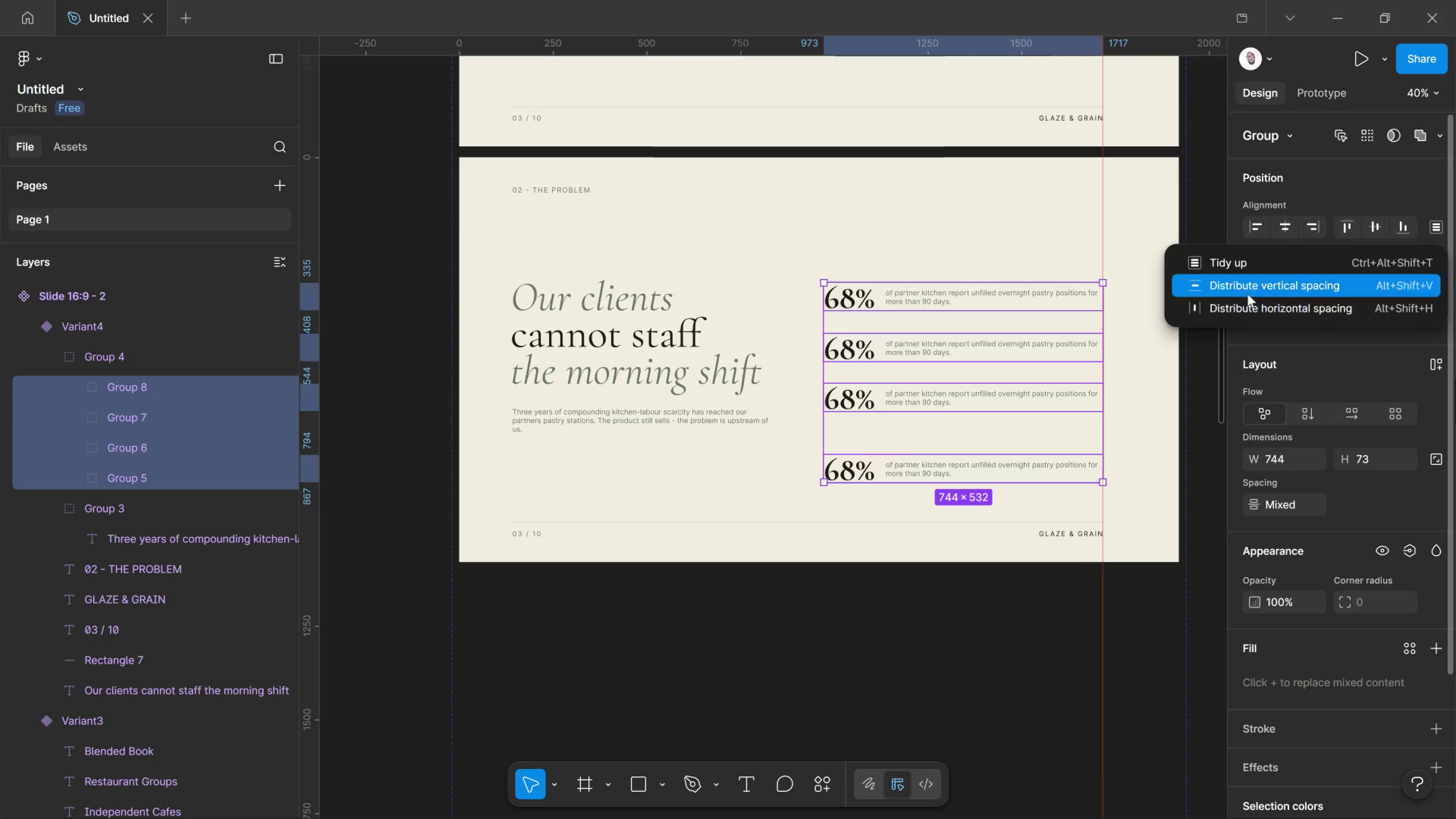 
left_click([1247, 294])
 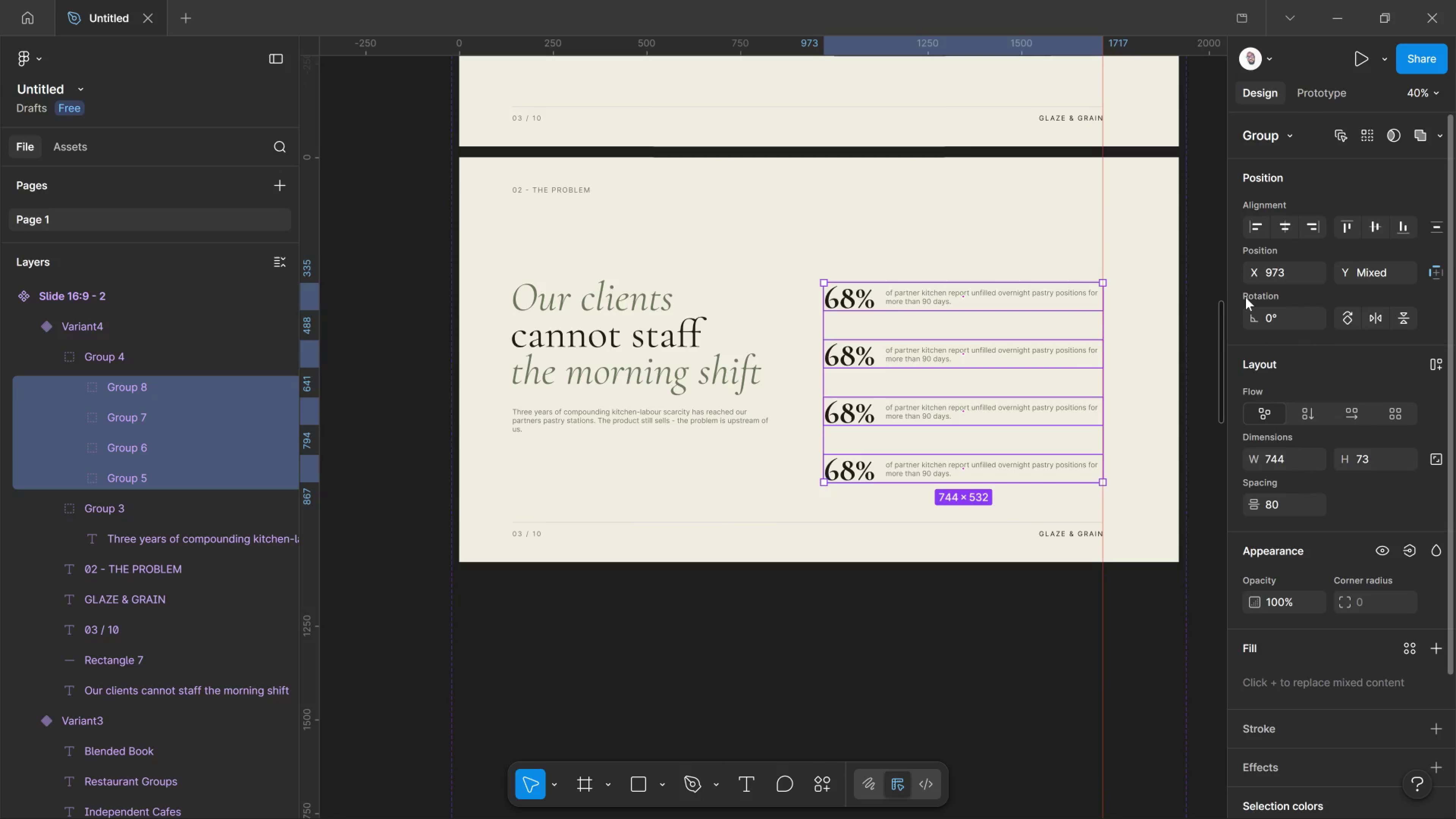 
wait(6.32)
 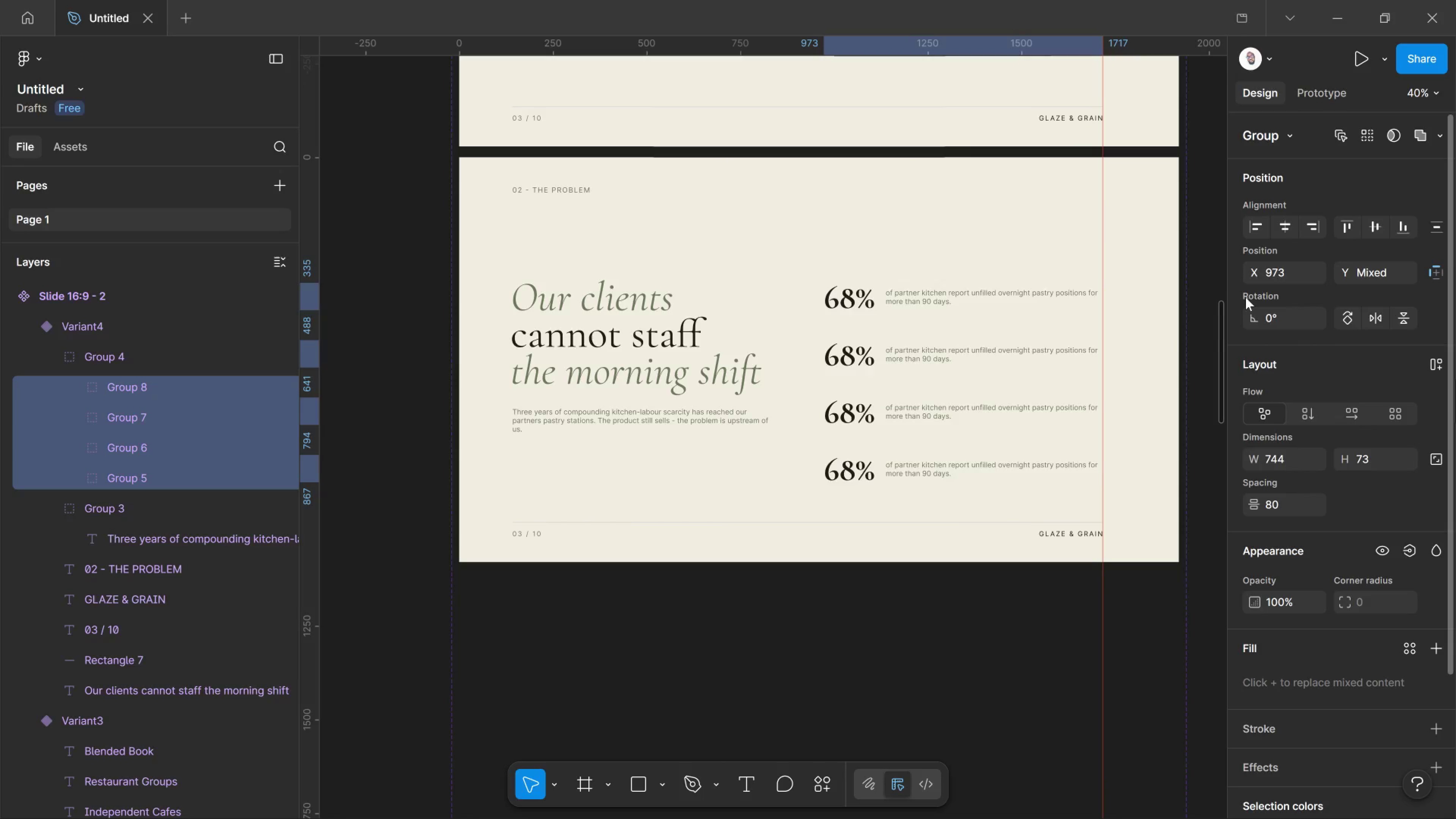 
key(T)
 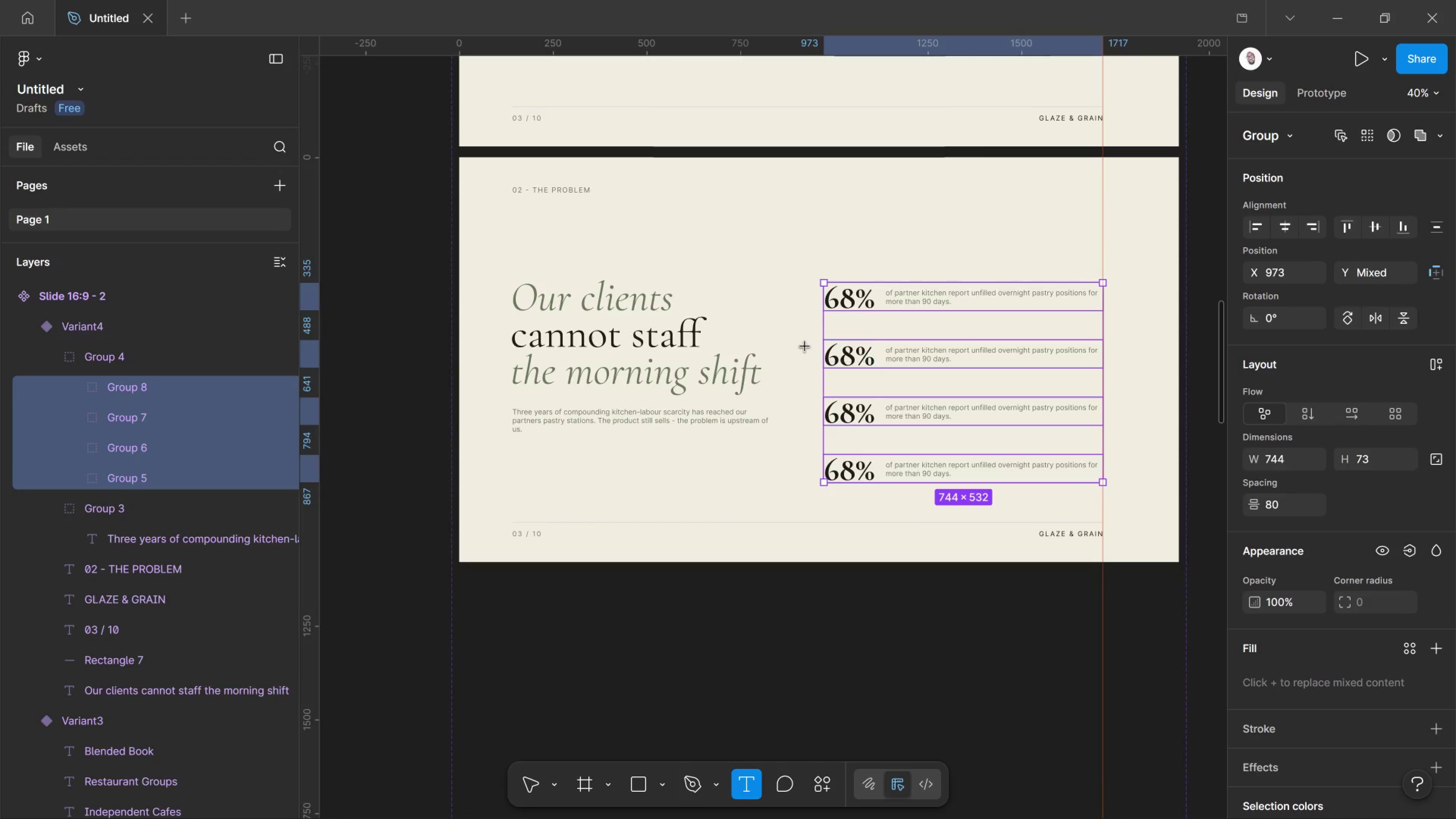 
left_click_drag(start_coordinate=[825, 350], to_coordinate=[825, 351])
 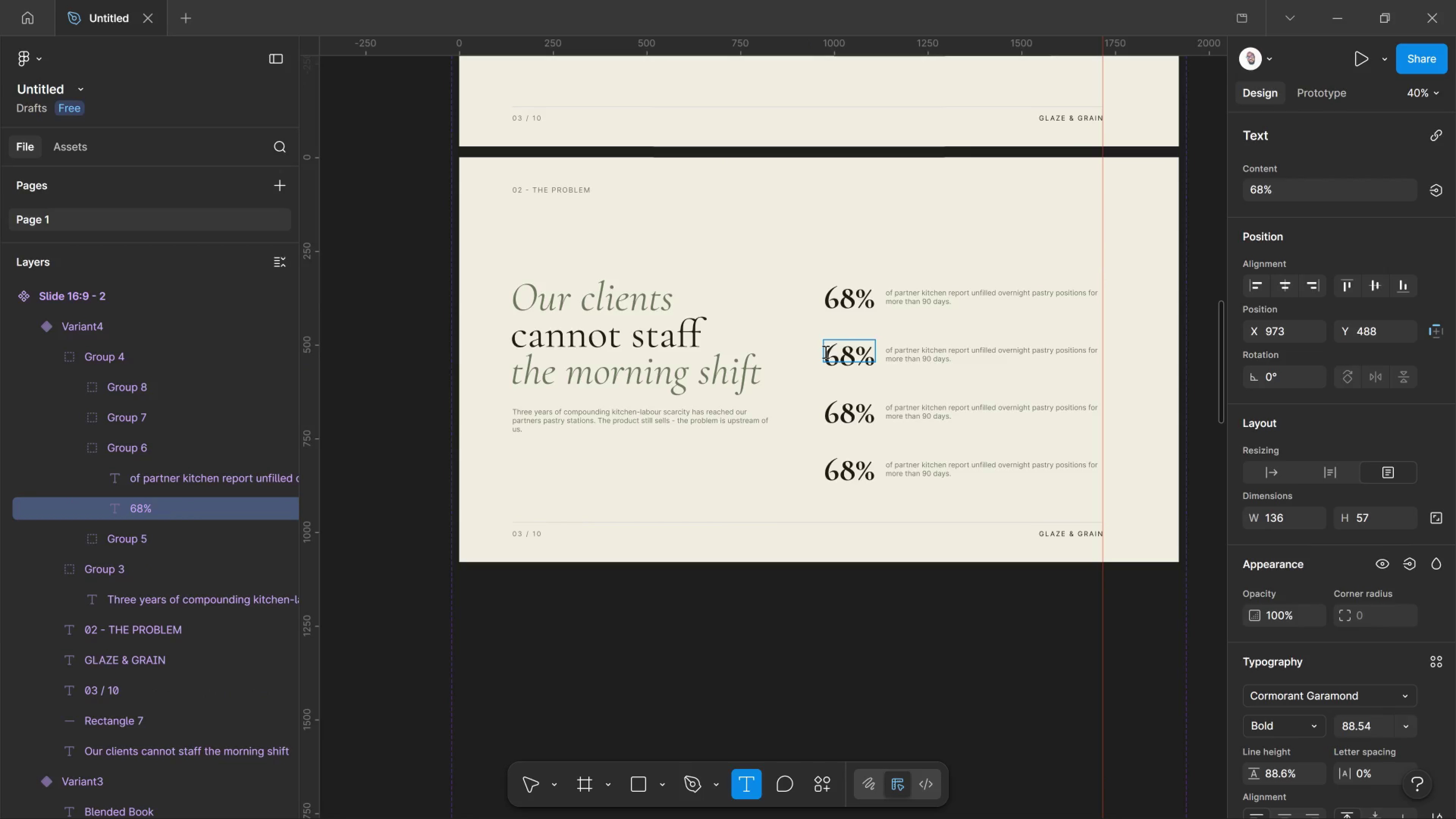 
left_click_drag(start_coordinate=[825, 351], to_coordinate=[855, 359])
 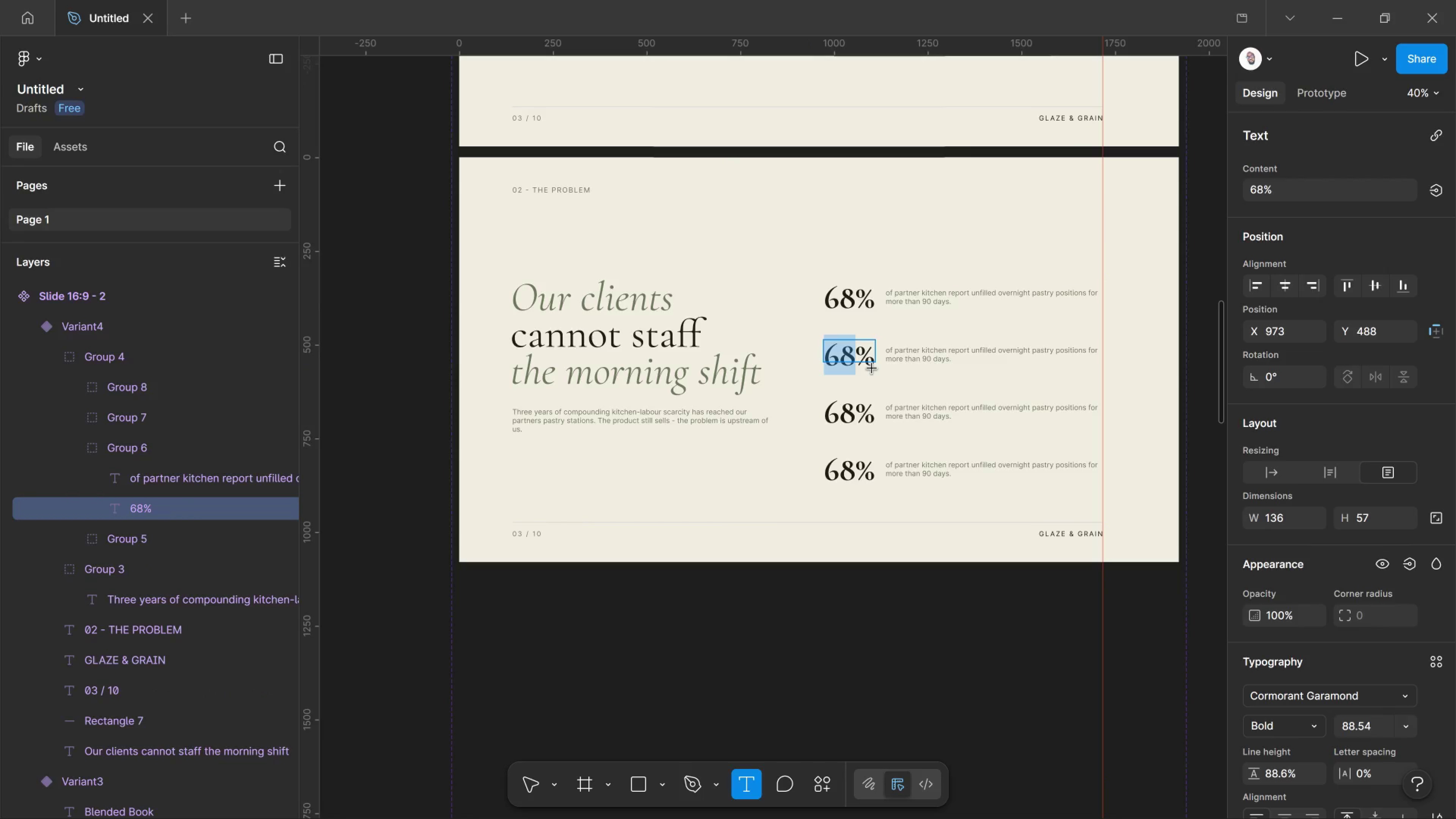 
type(+34)
 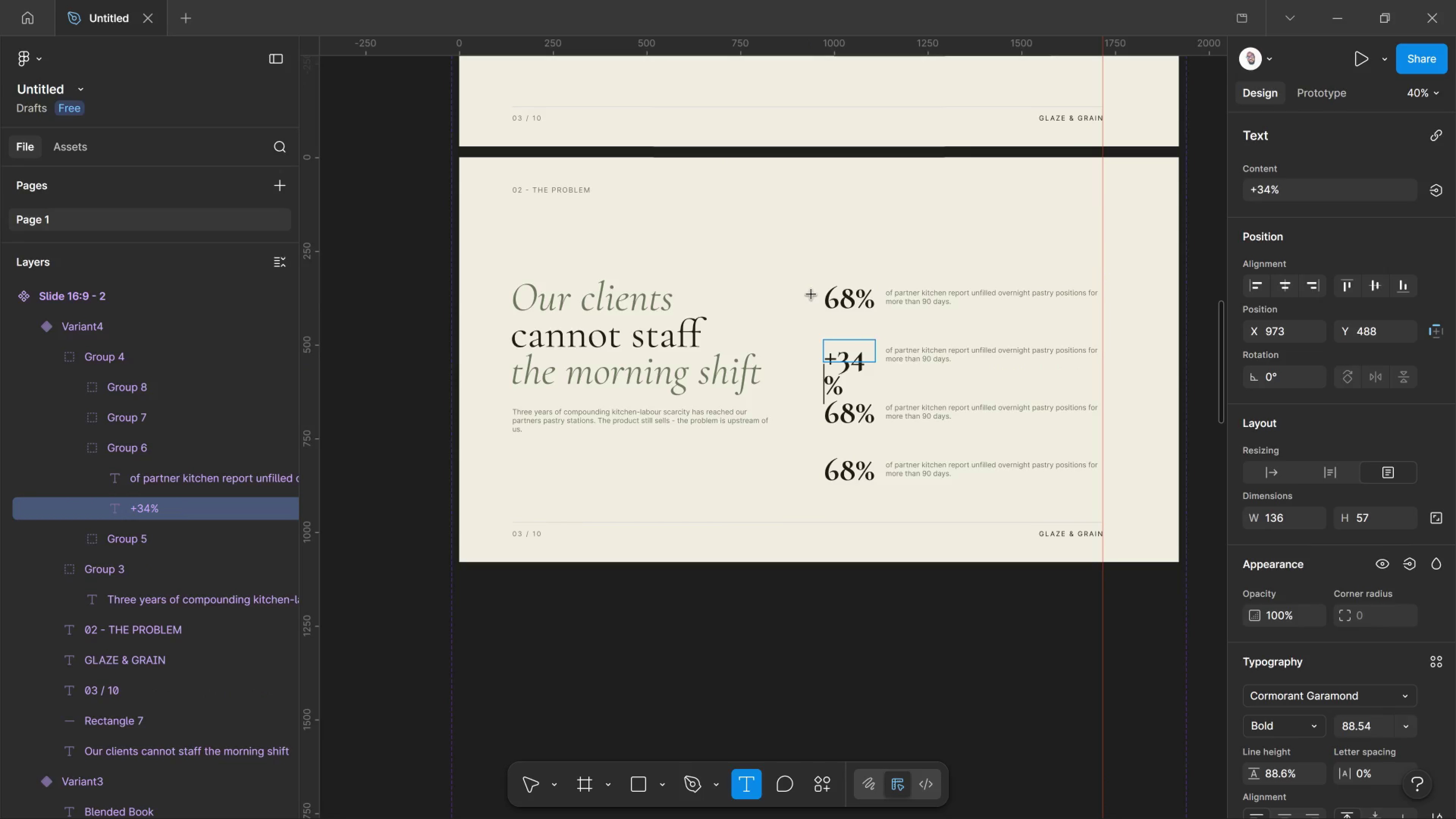 
wait(8.13)
 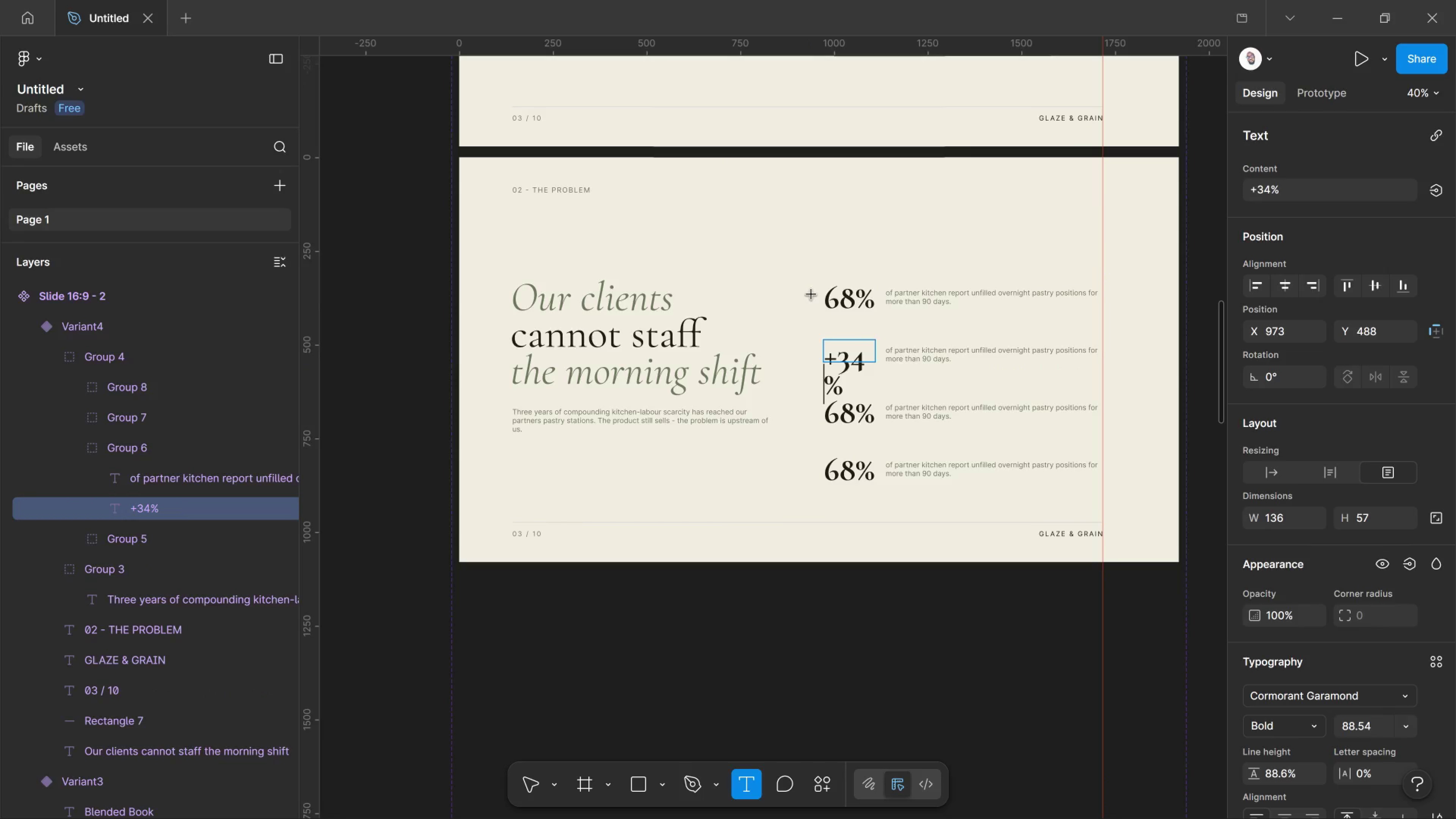 
left_click([958, 383])
 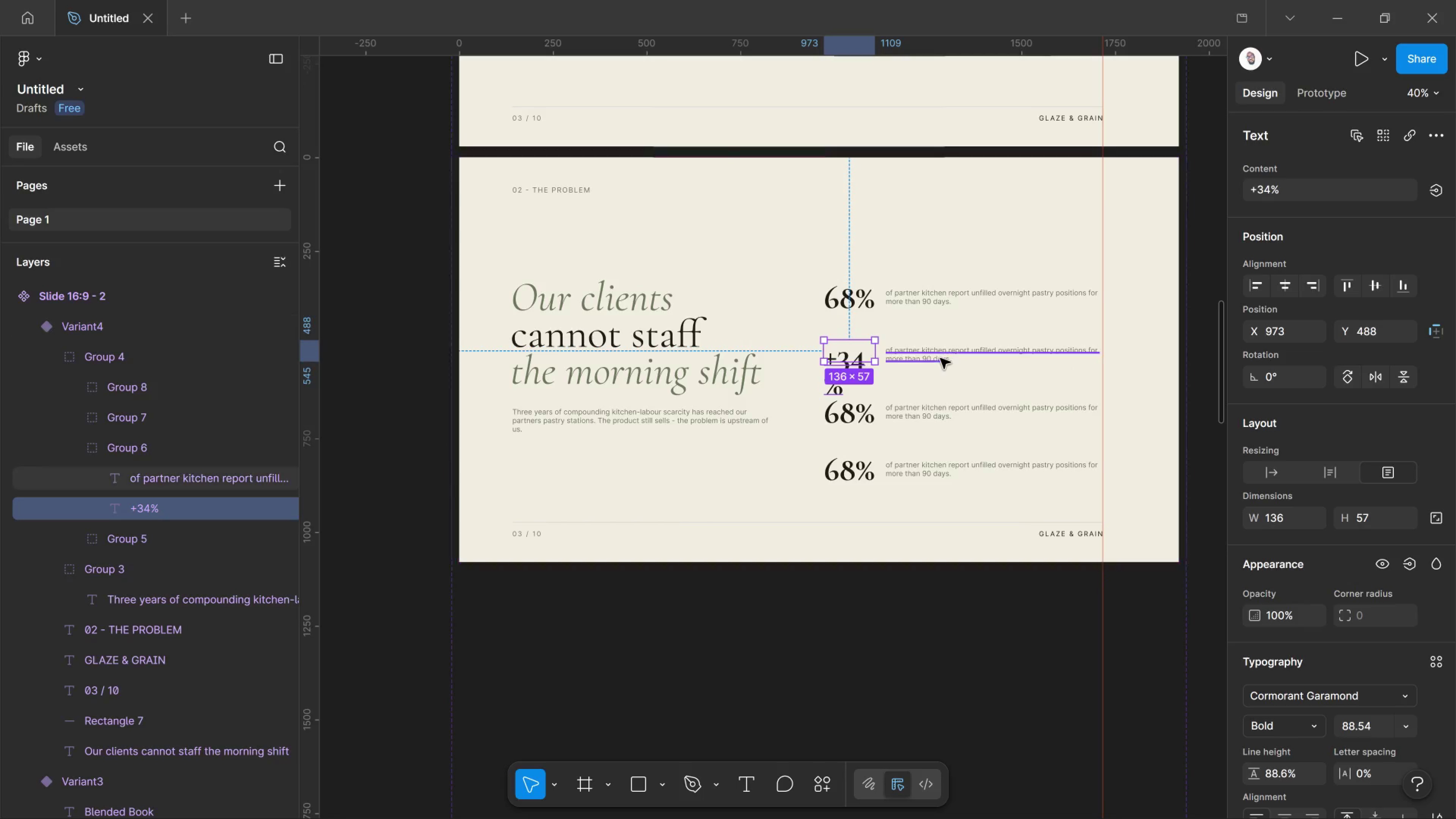 
left_click([940, 358])
 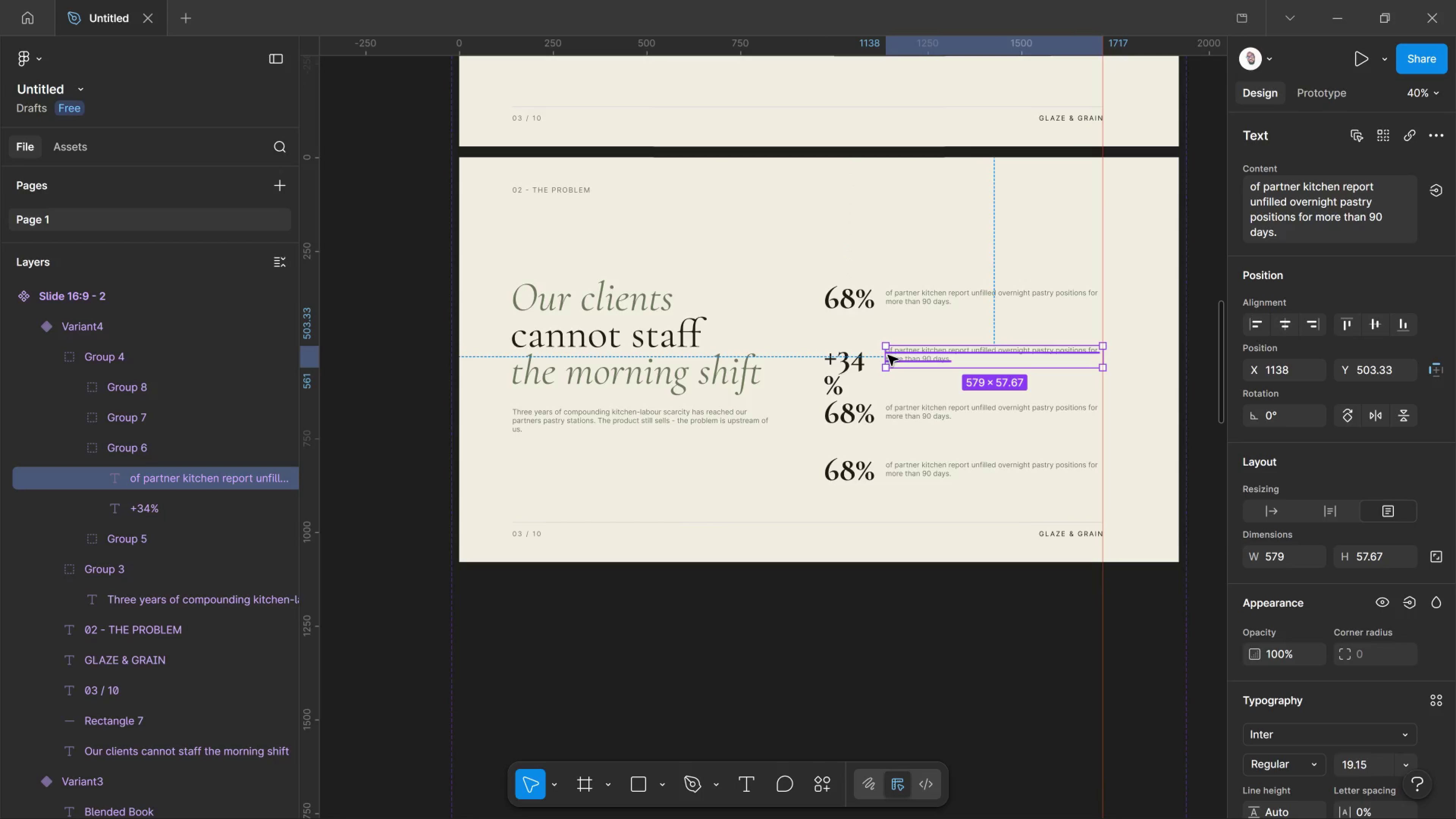 
left_click_drag(start_coordinate=[884, 355], to_coordinate=[907, 361])
 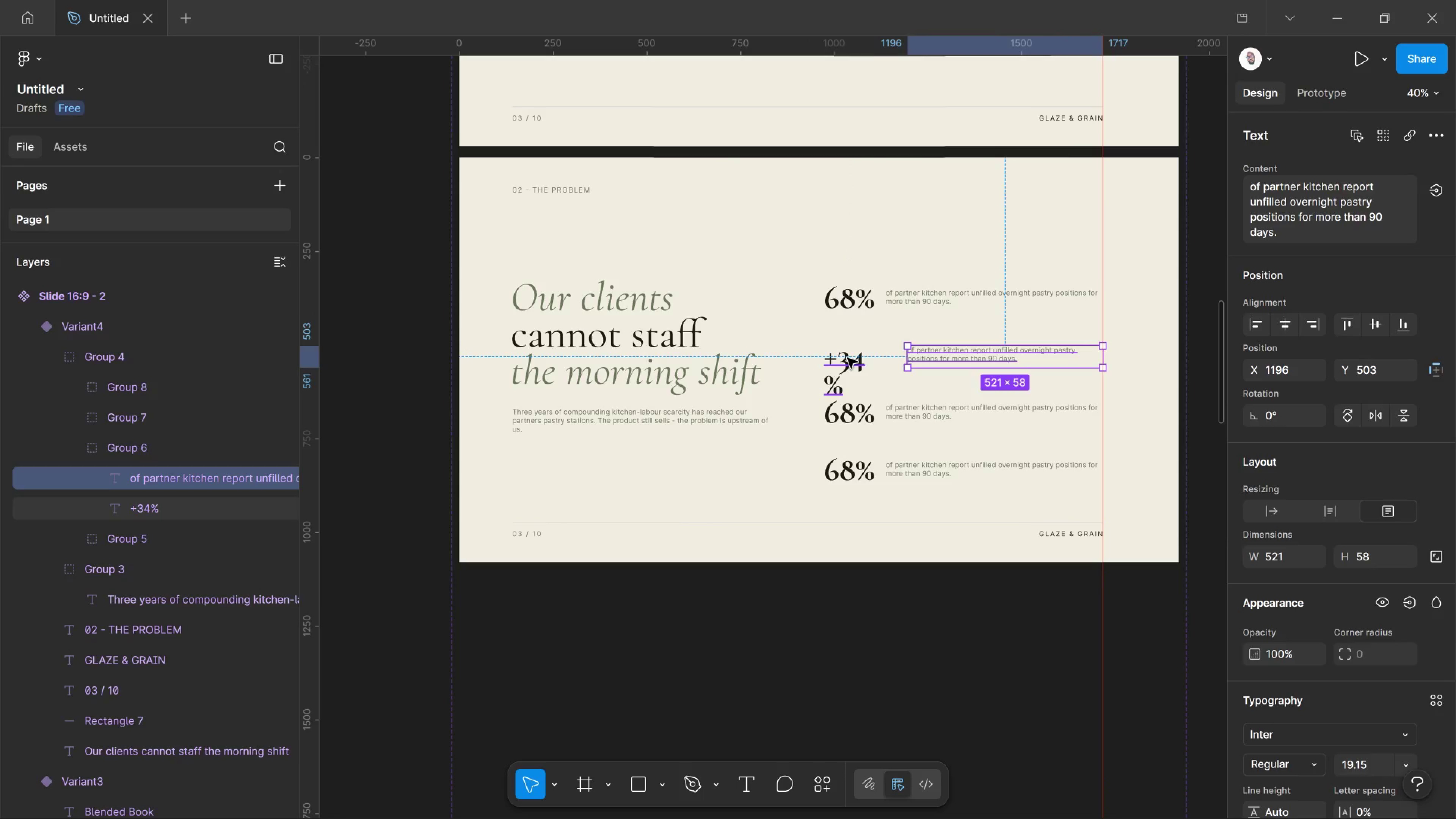 
left_click([847, 358])
 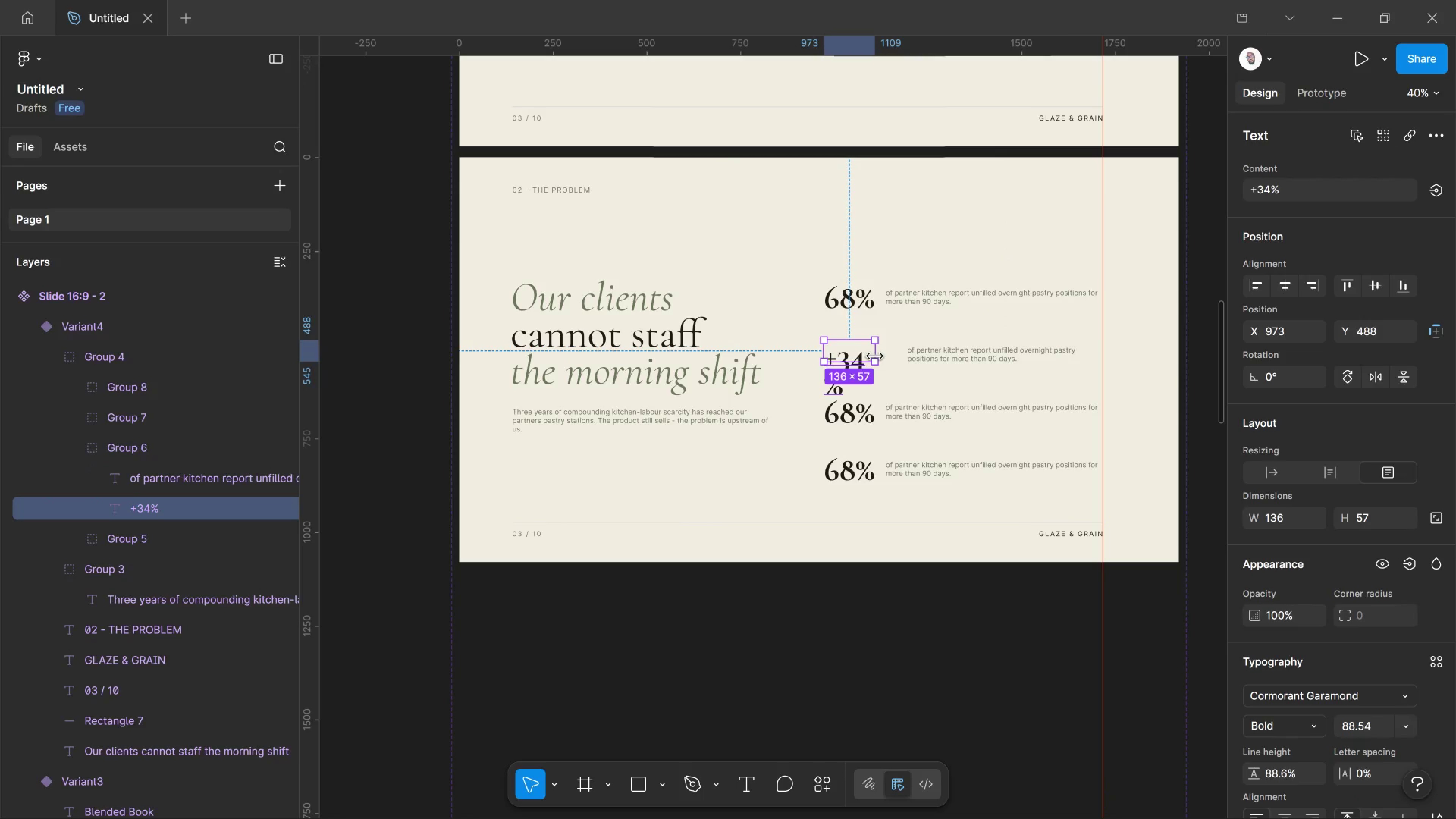 
left_click_drag(start_coordinate=[879, 356], to_coordinate=[894, 360])
 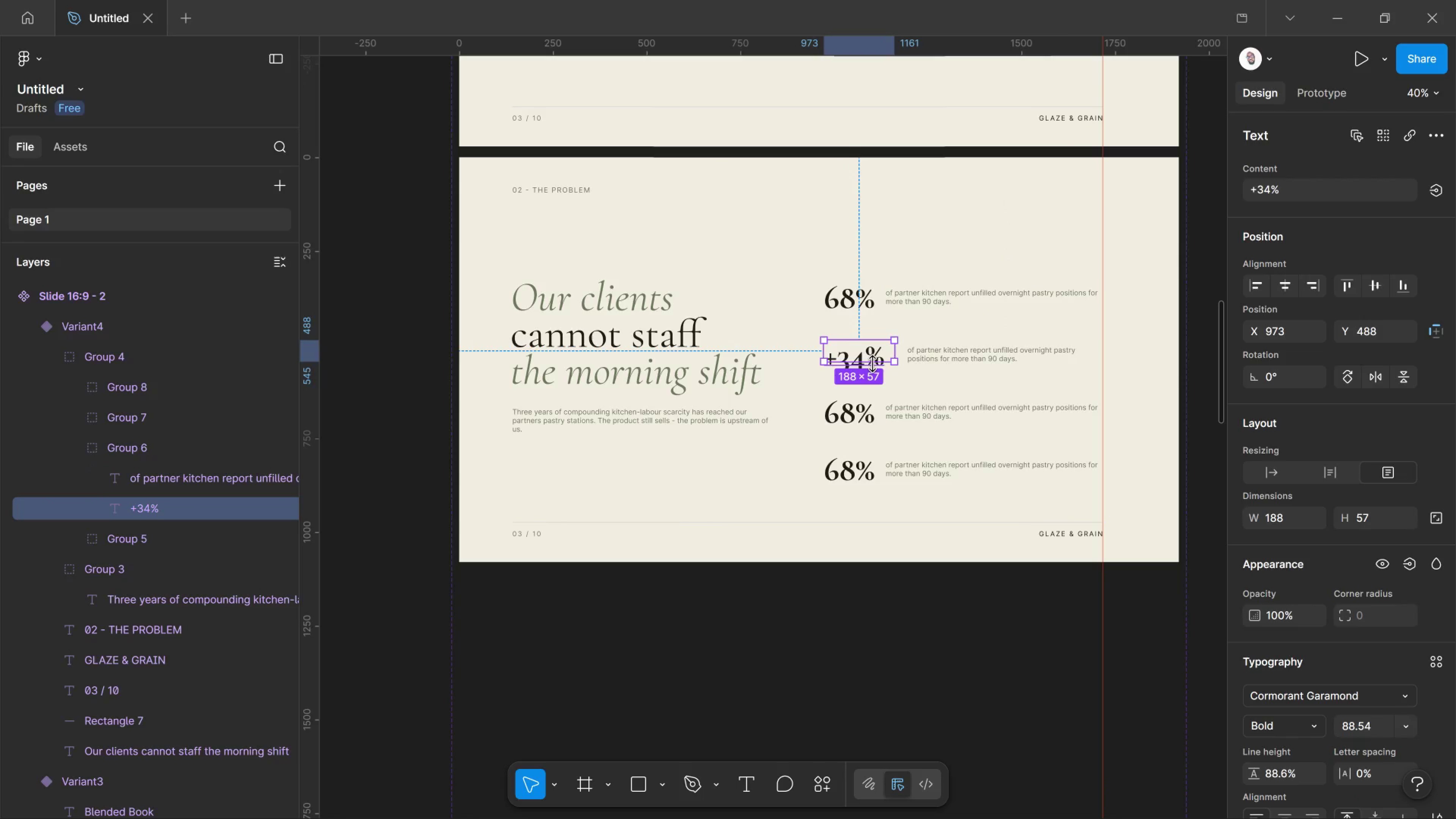 
left_click_drag(start_coordinate=[872, 364], to_coordinate=[878, 370])
 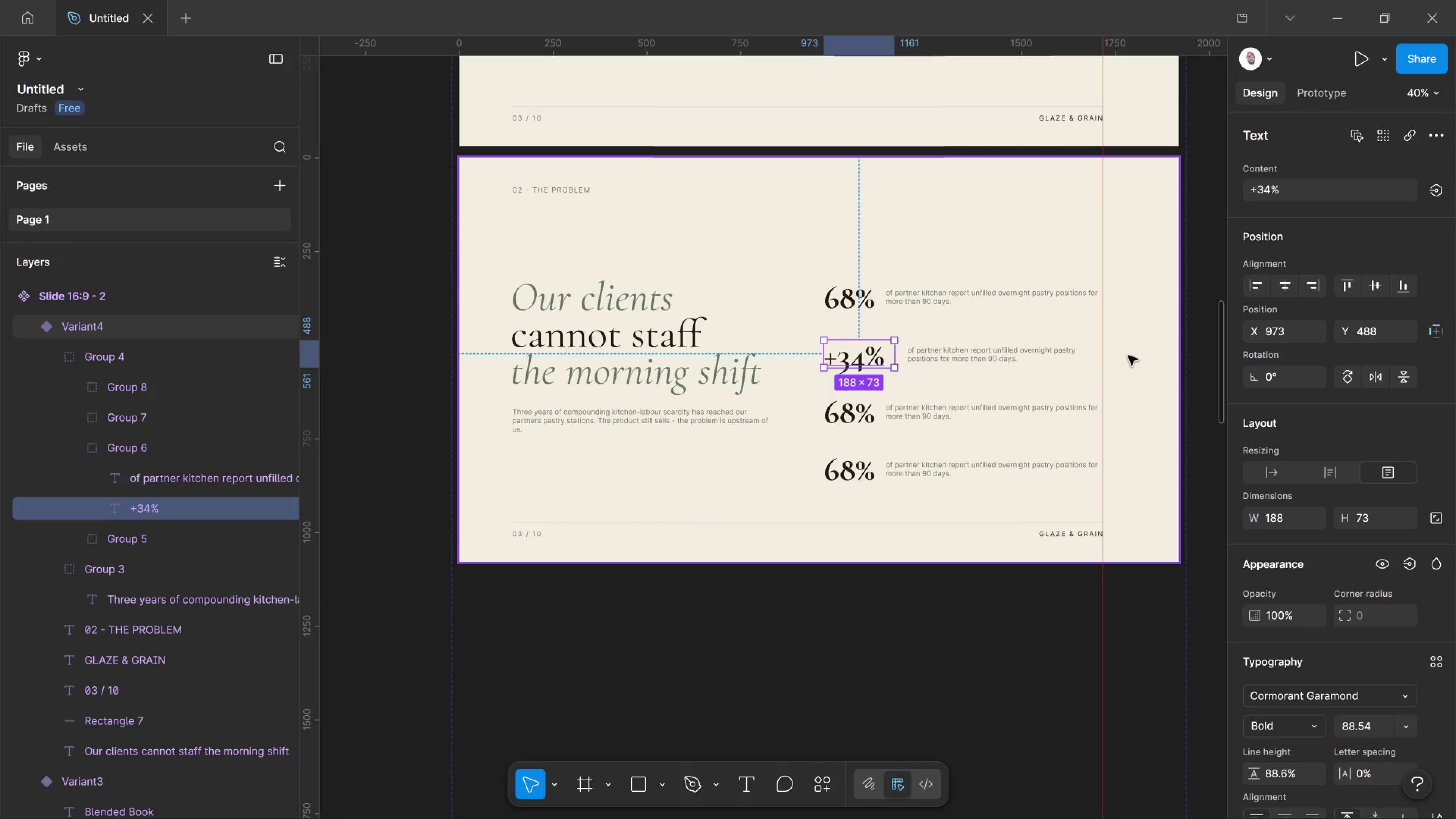 
left_click([1128, 353])
 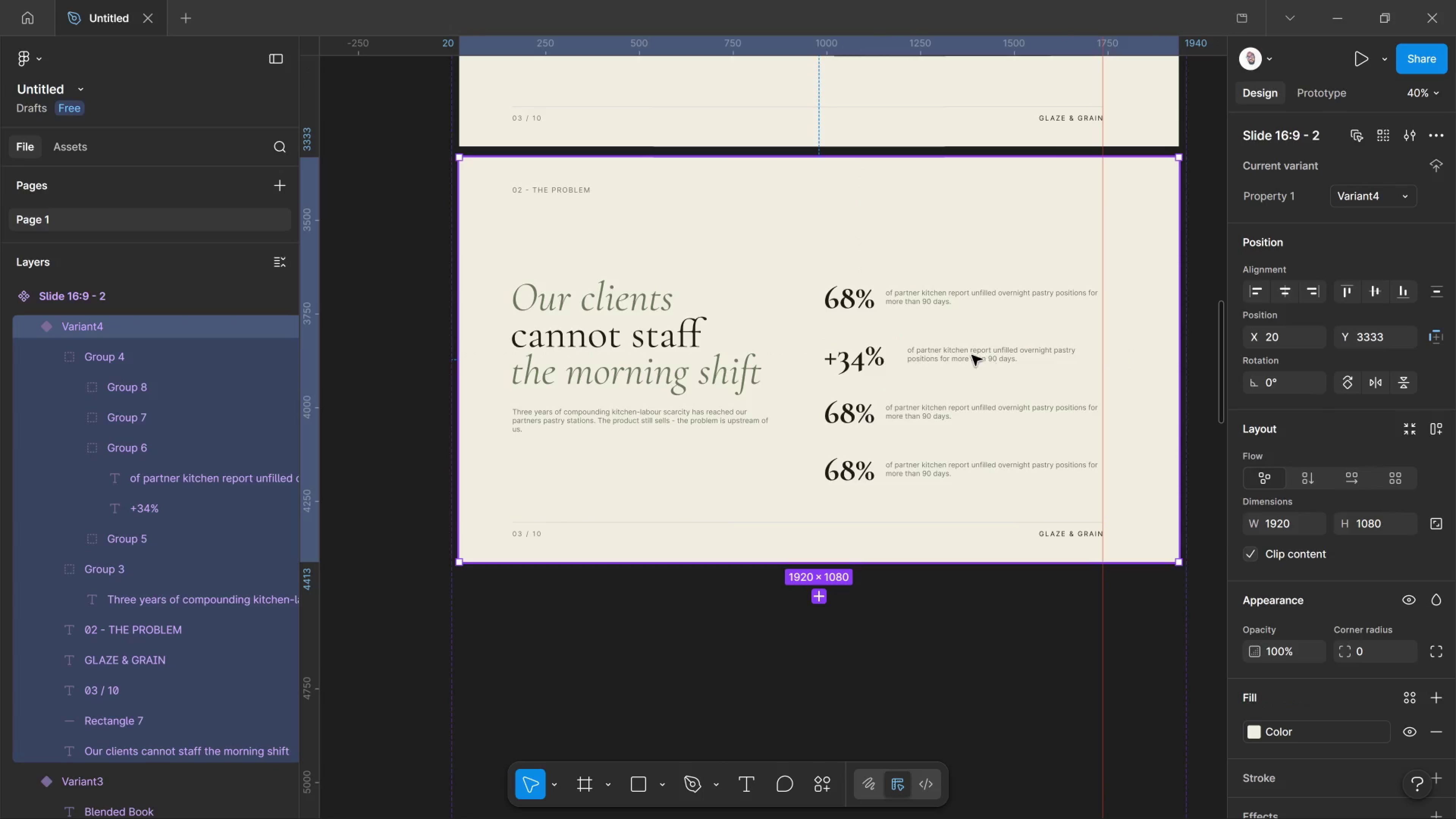 
left_click([972, 355])
 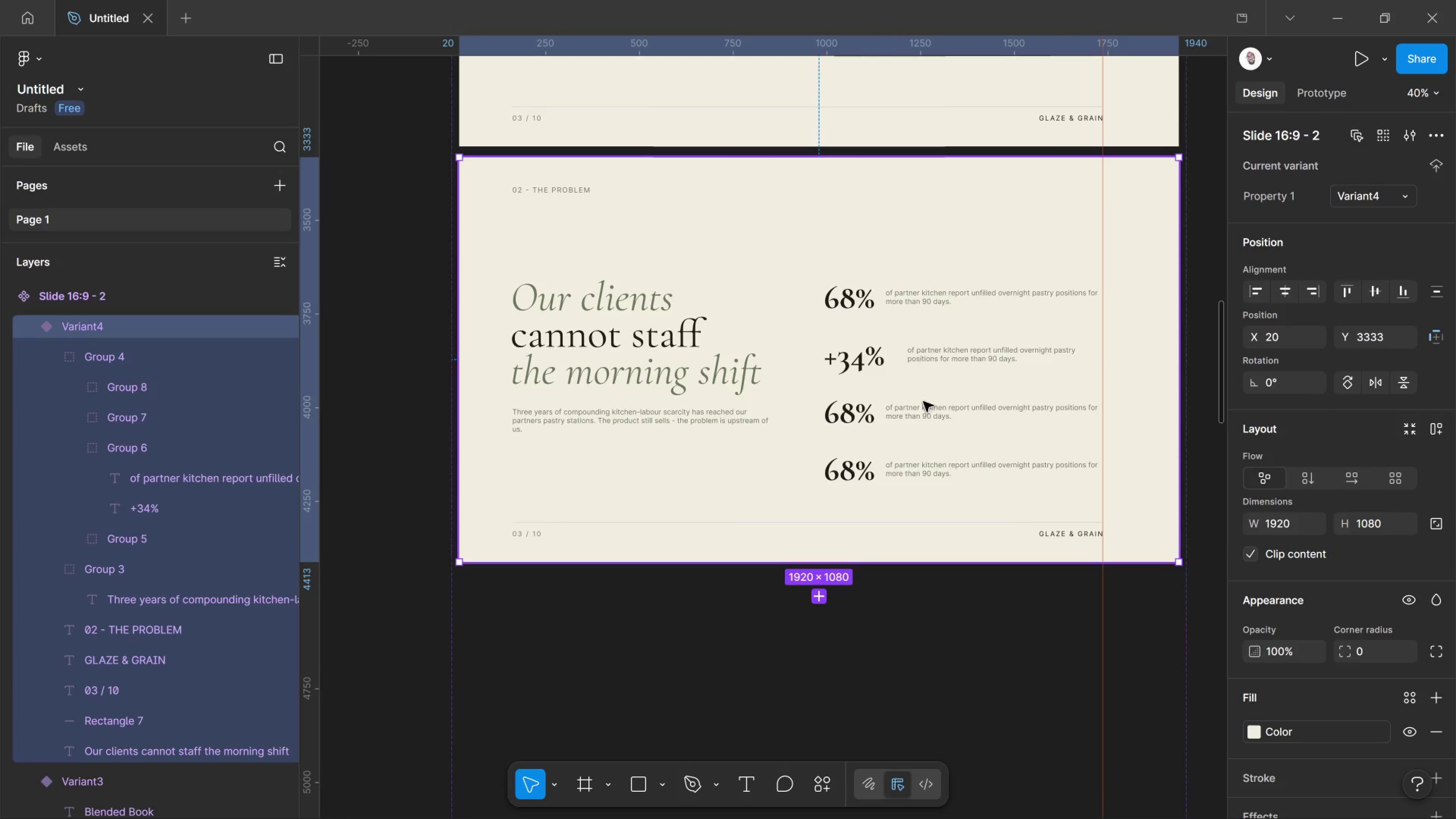 
left_click([849, 421])
 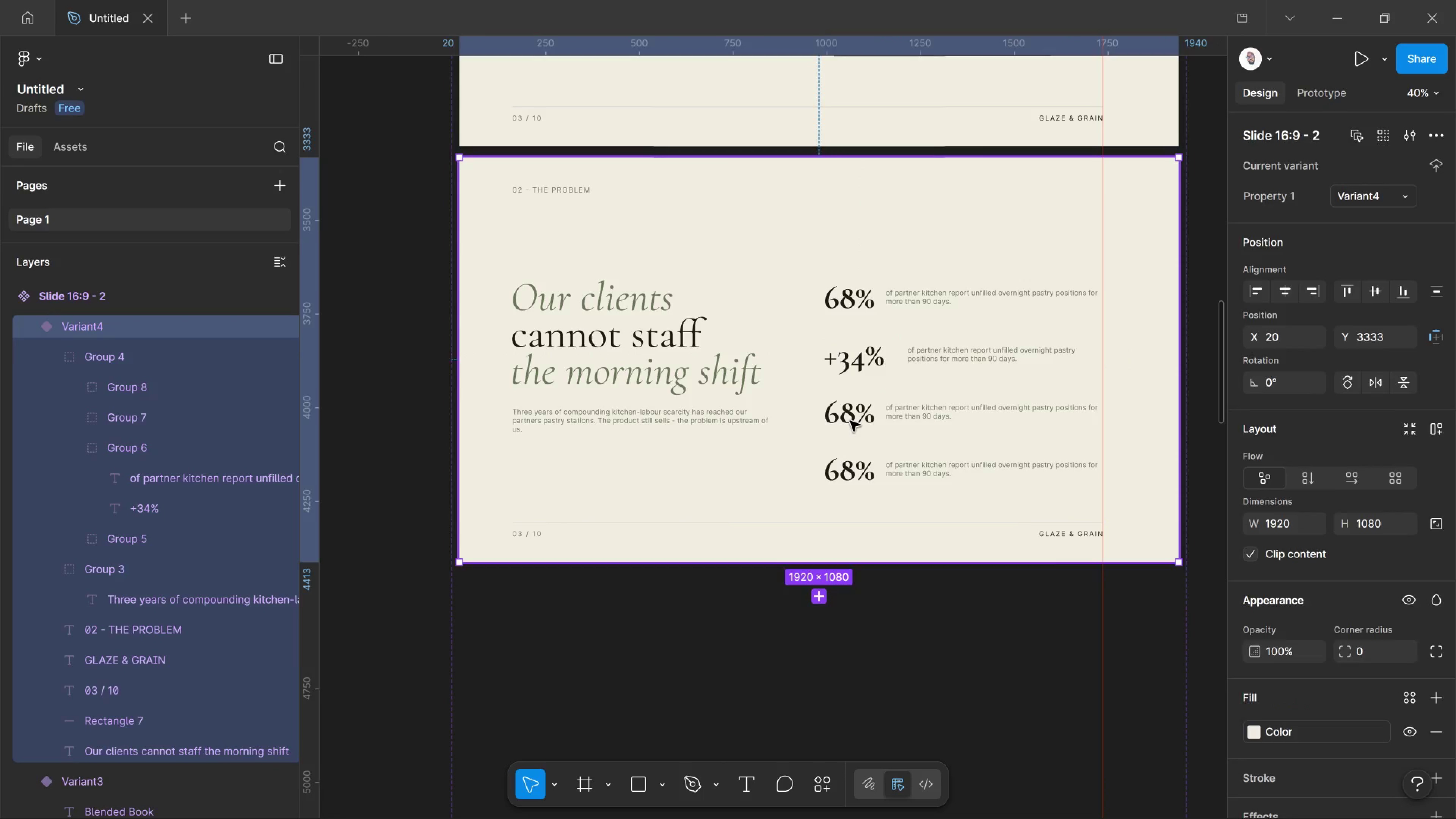 
triple_click([850, 421])
 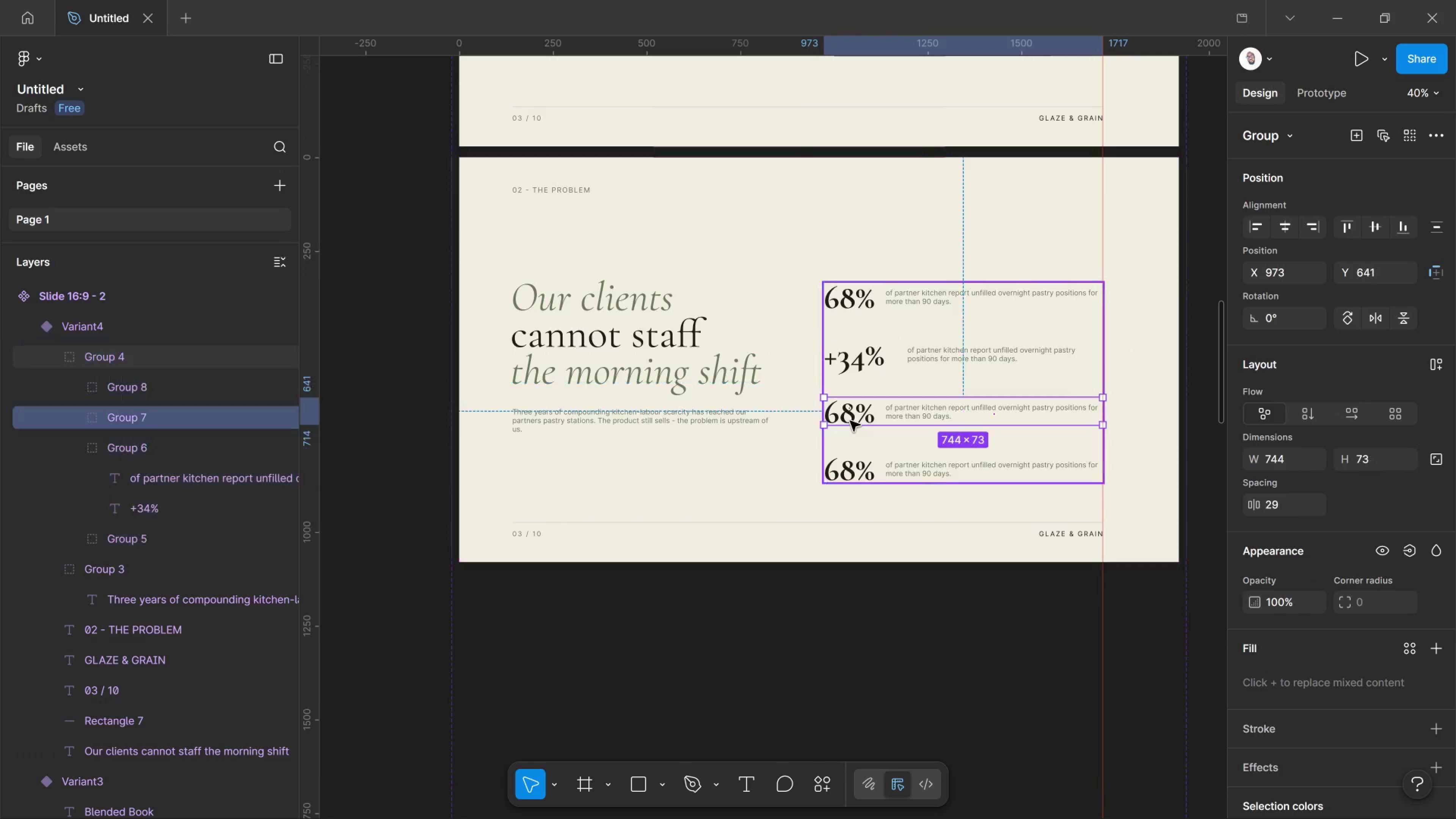 
triple_click([850, 421])
 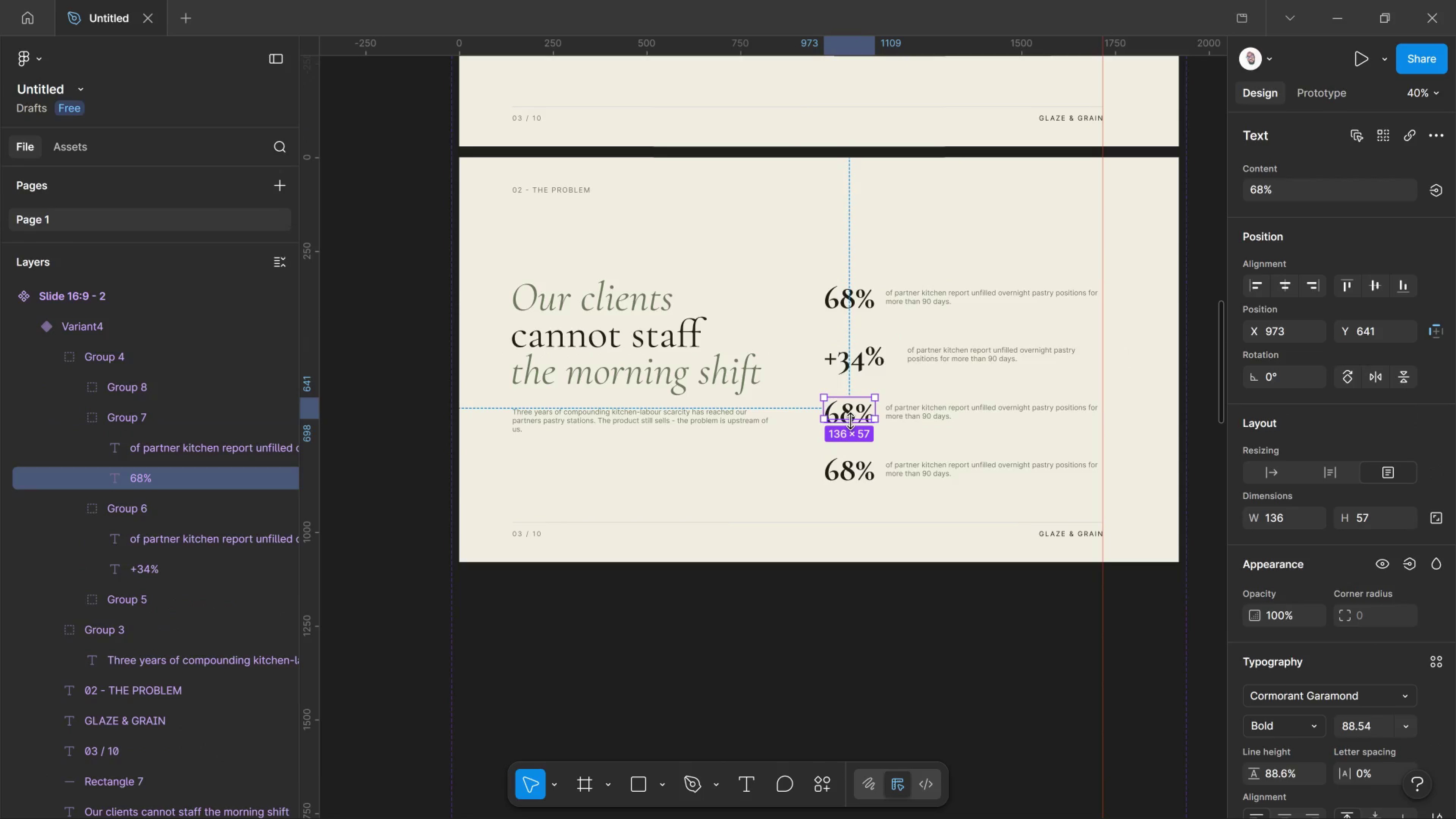 
left_click([850, 421])
 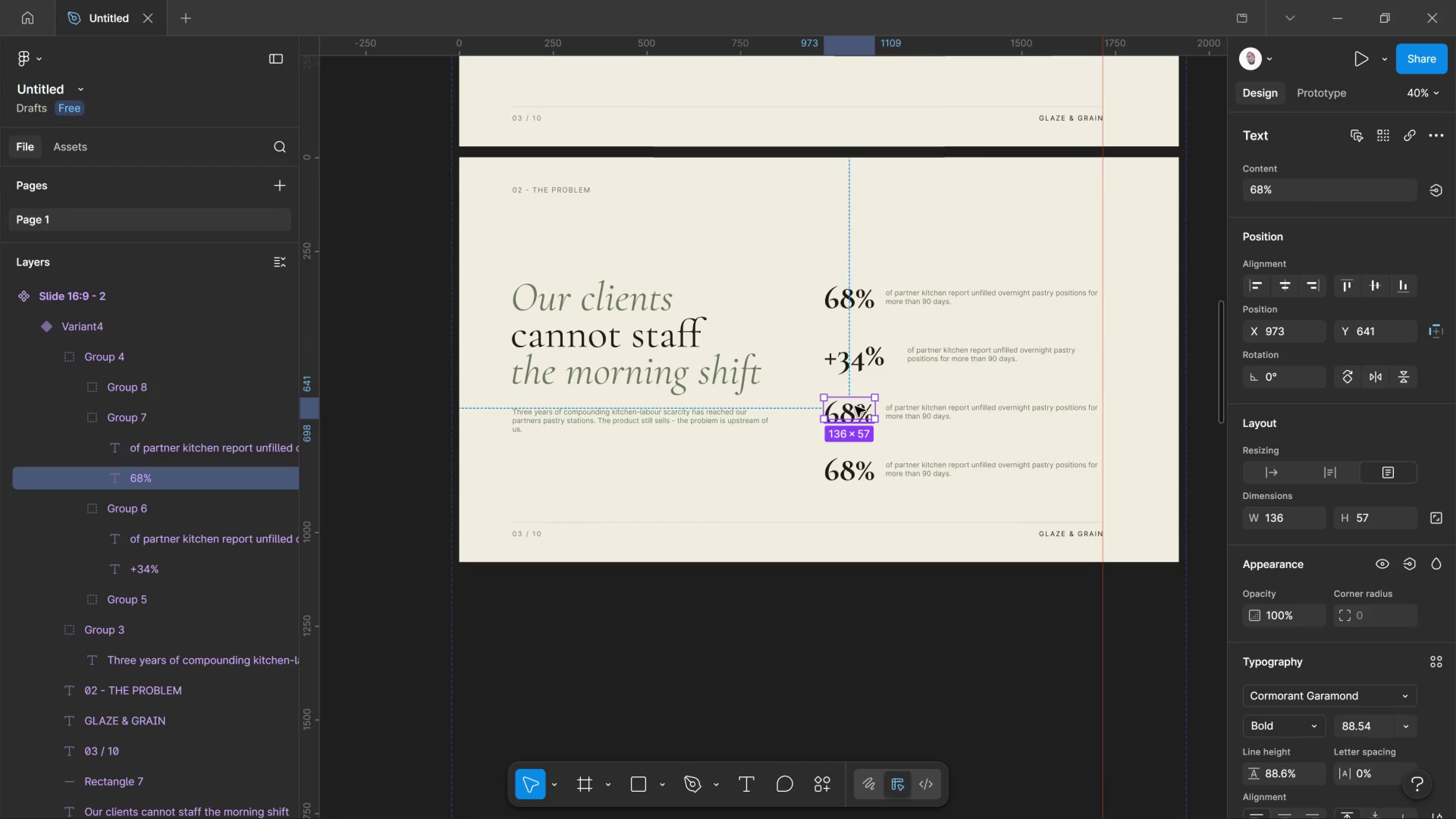 
double_click([855, 406])
 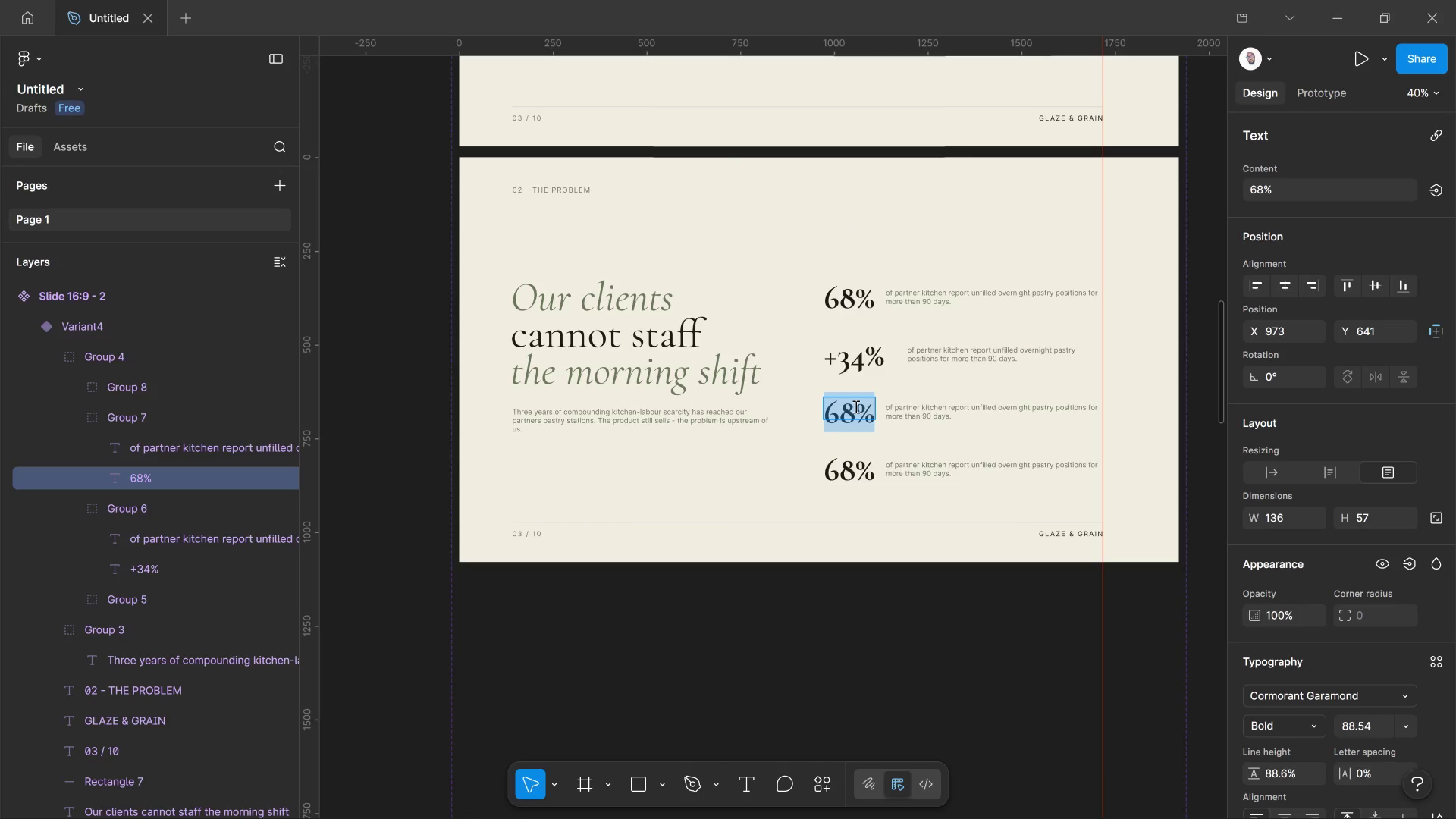 
key(Numpad4)
 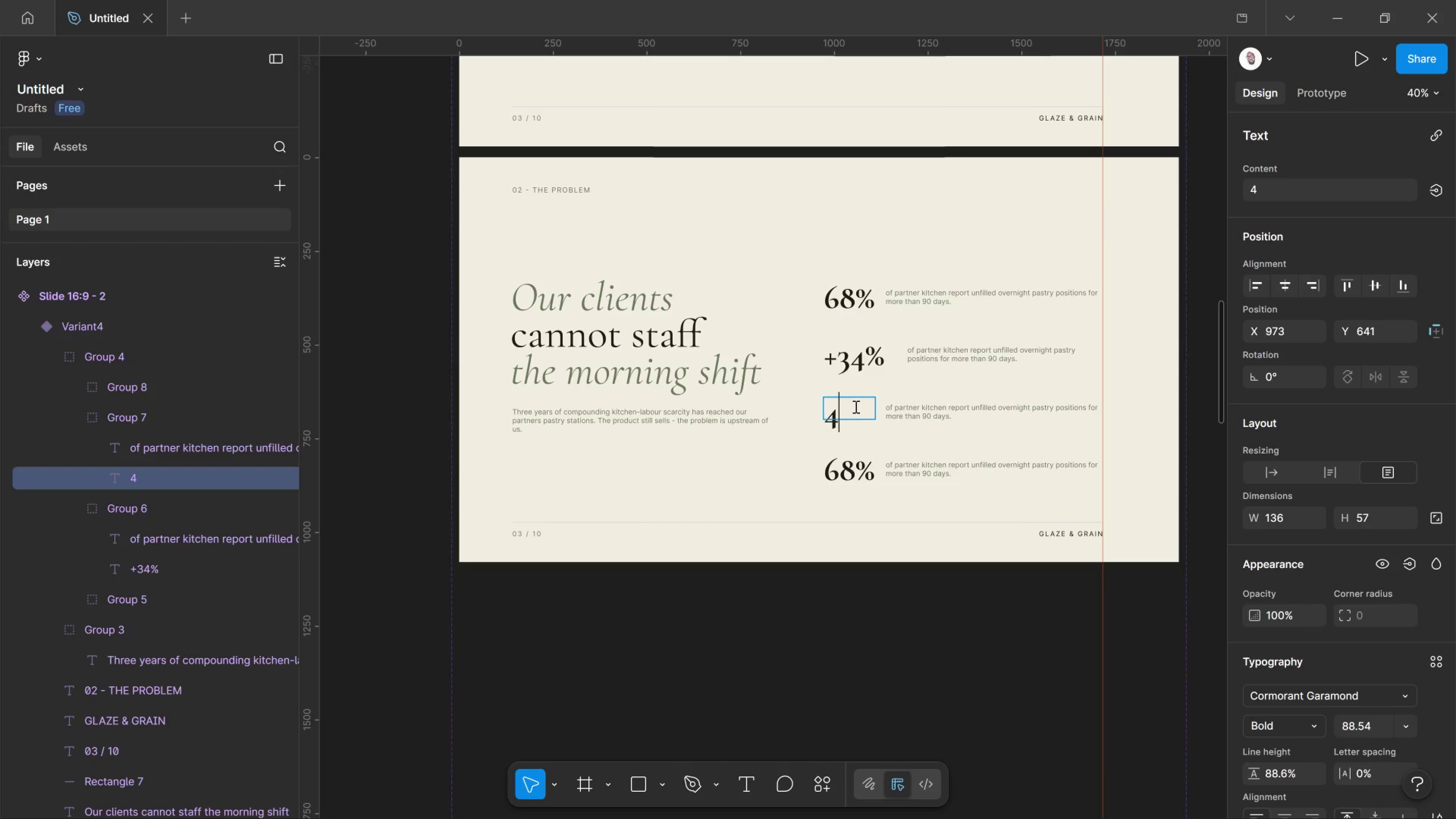 
key(Numpad1)
 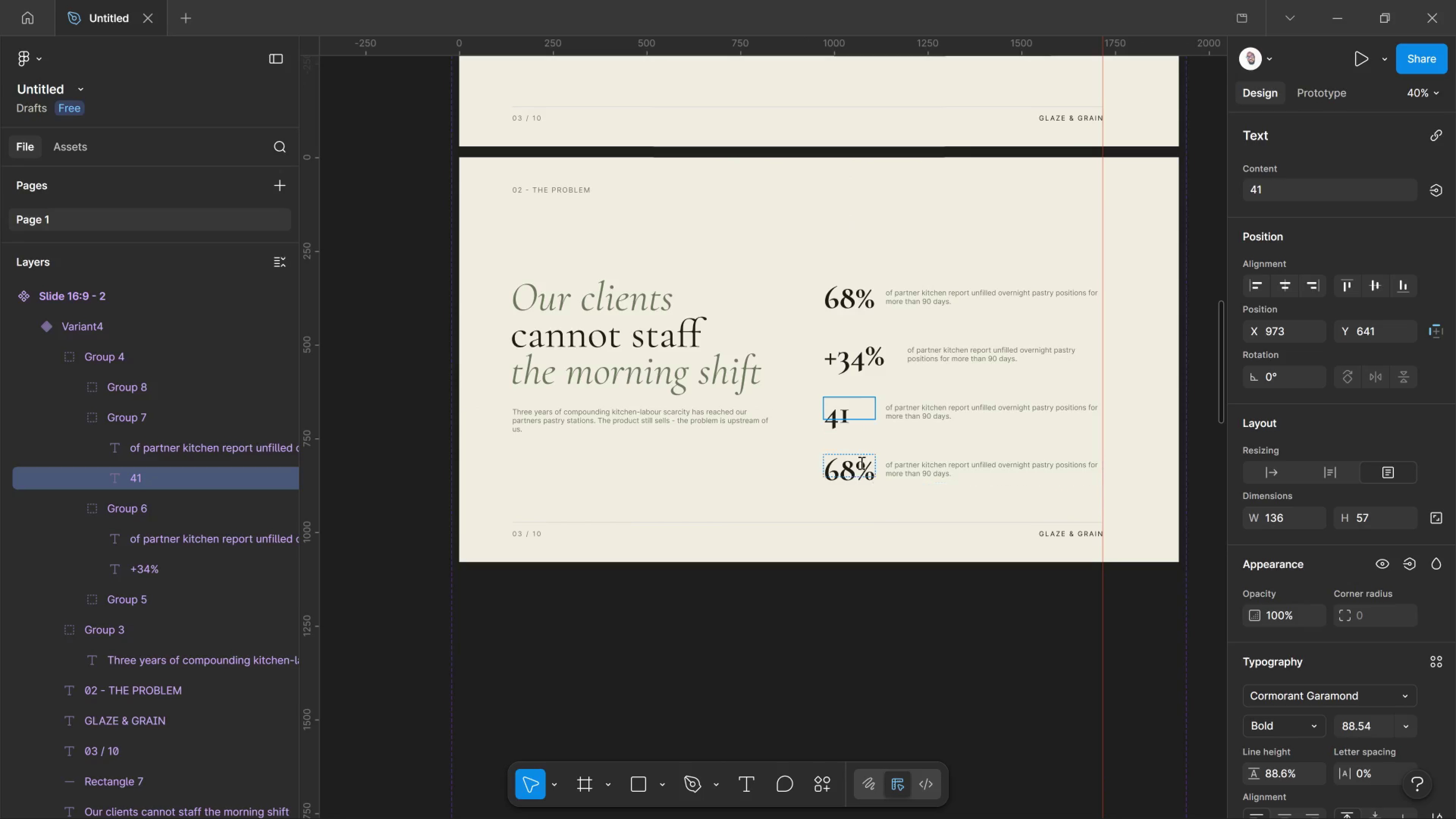 
left_click([861, 463])
 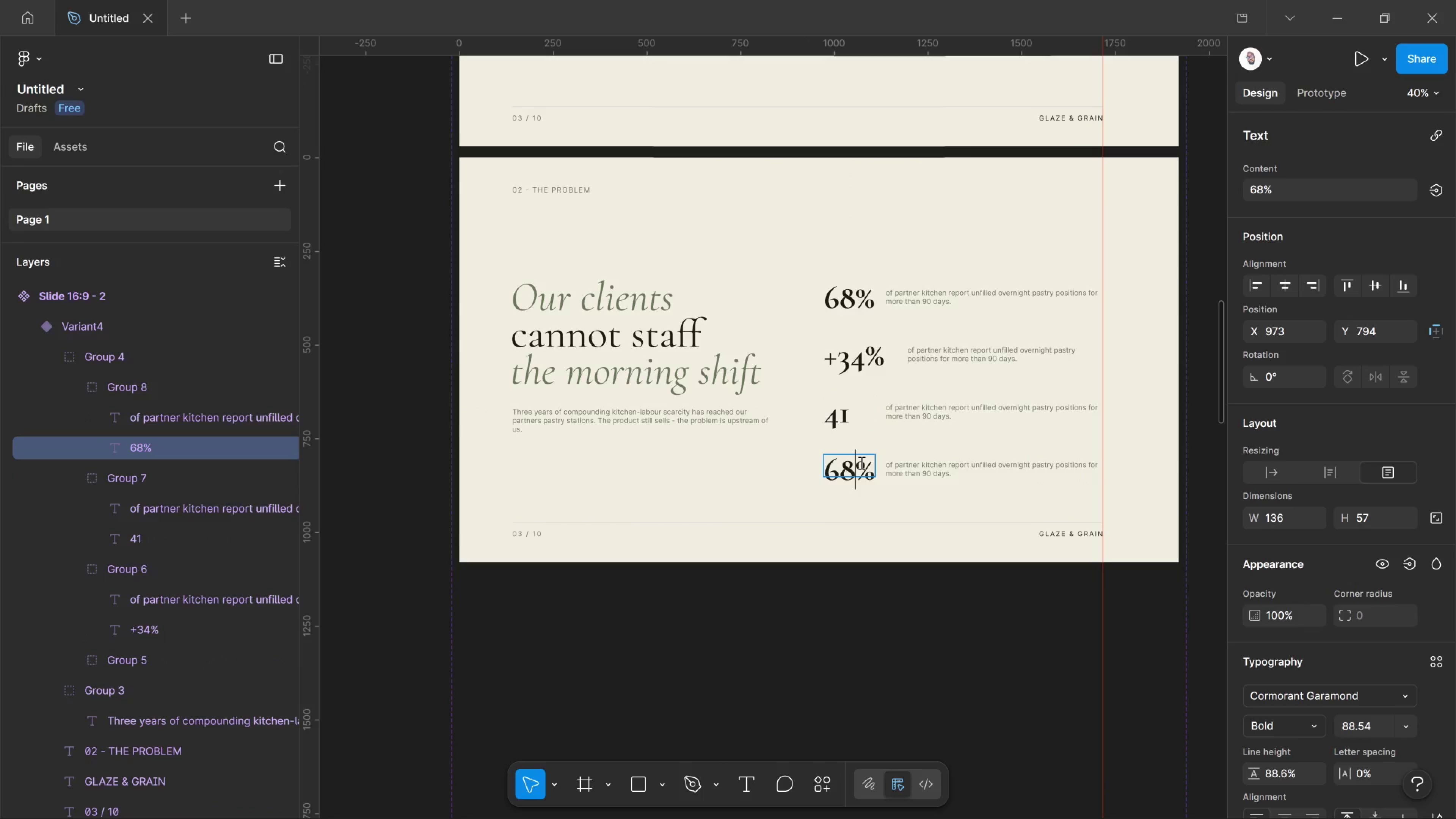 
key(Control+ControlLeft)
 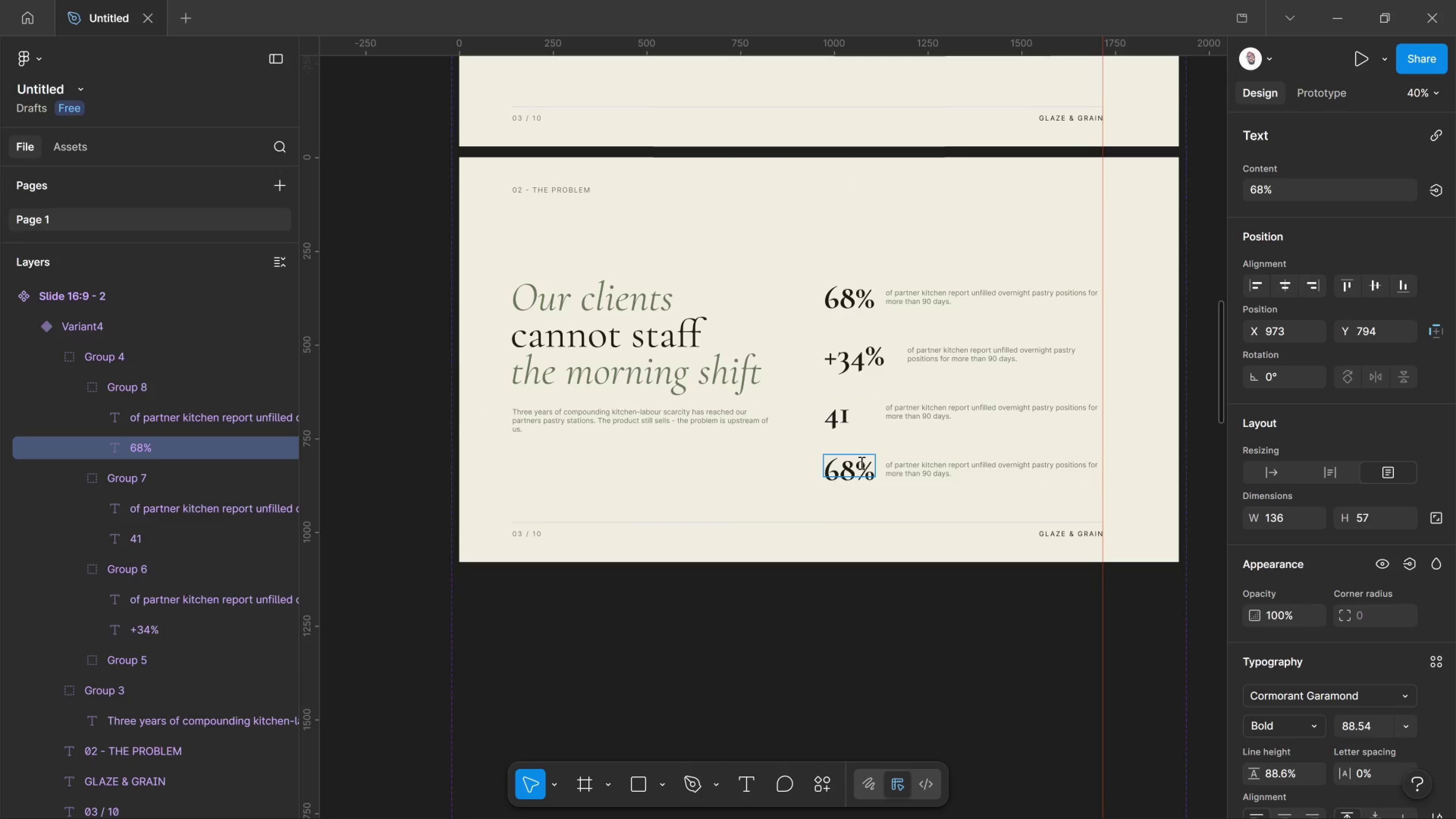 
type(a3.1)
 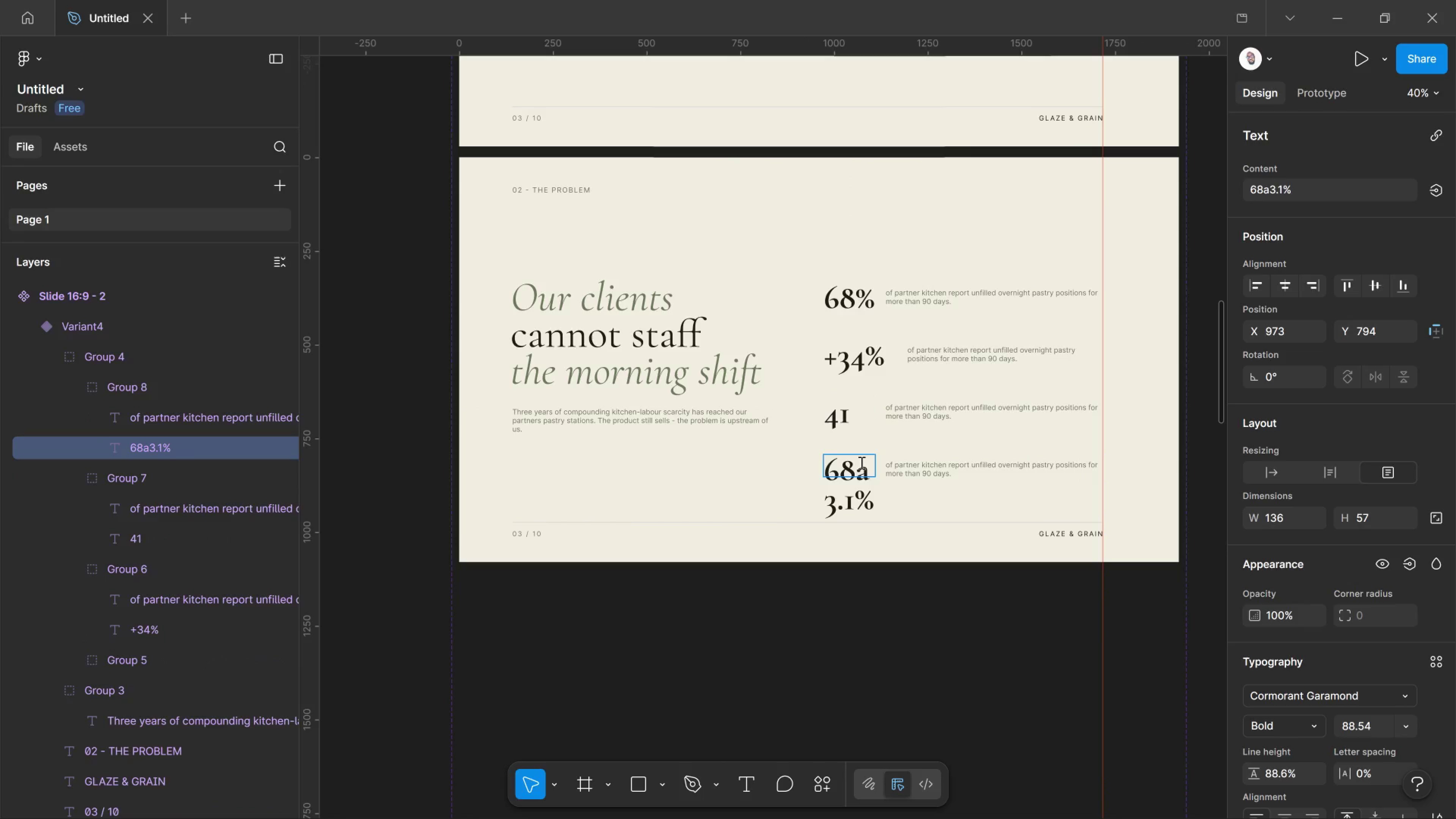 
key(ArrowLeft)
 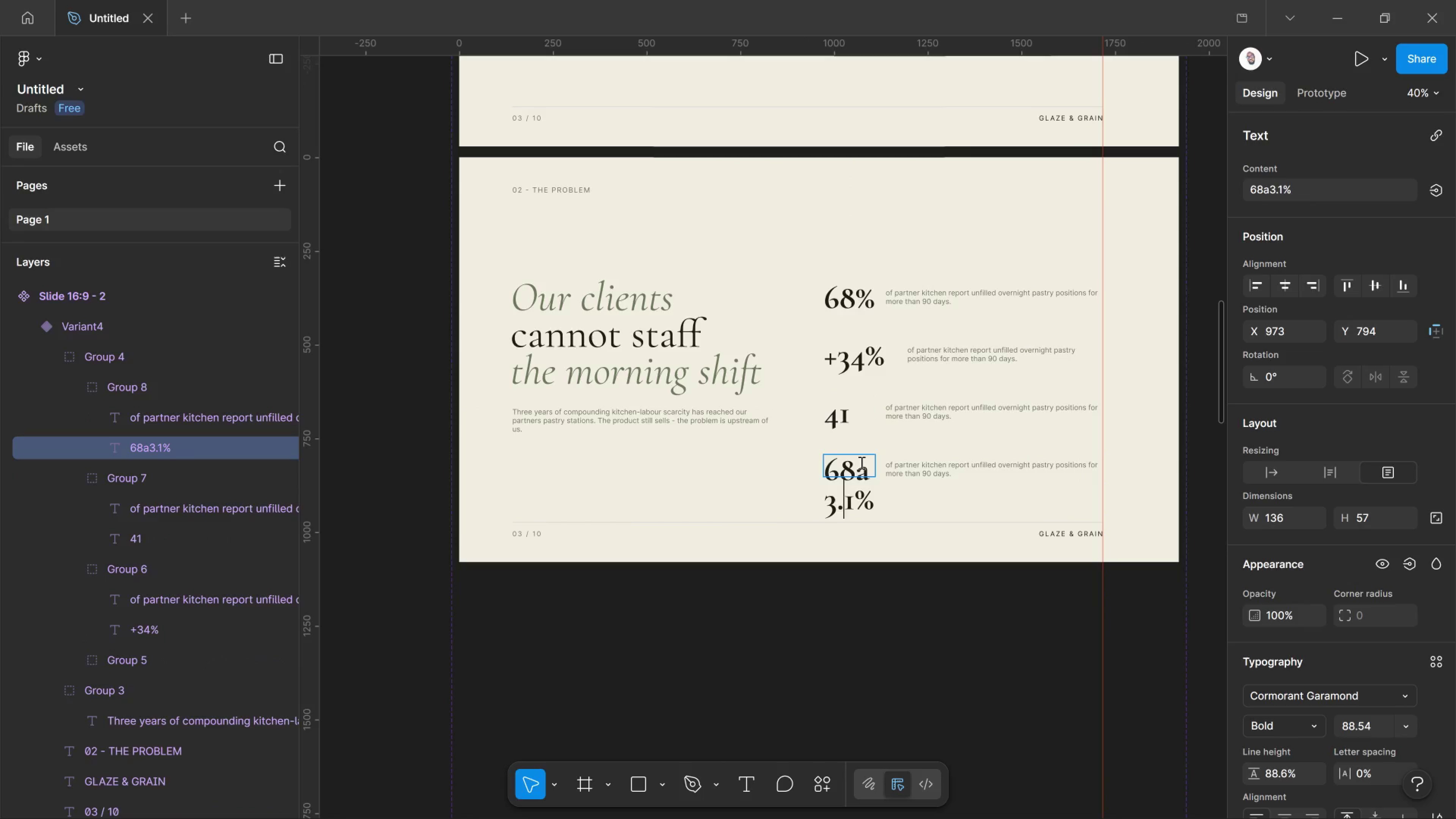 
key(ArrowLeft)
 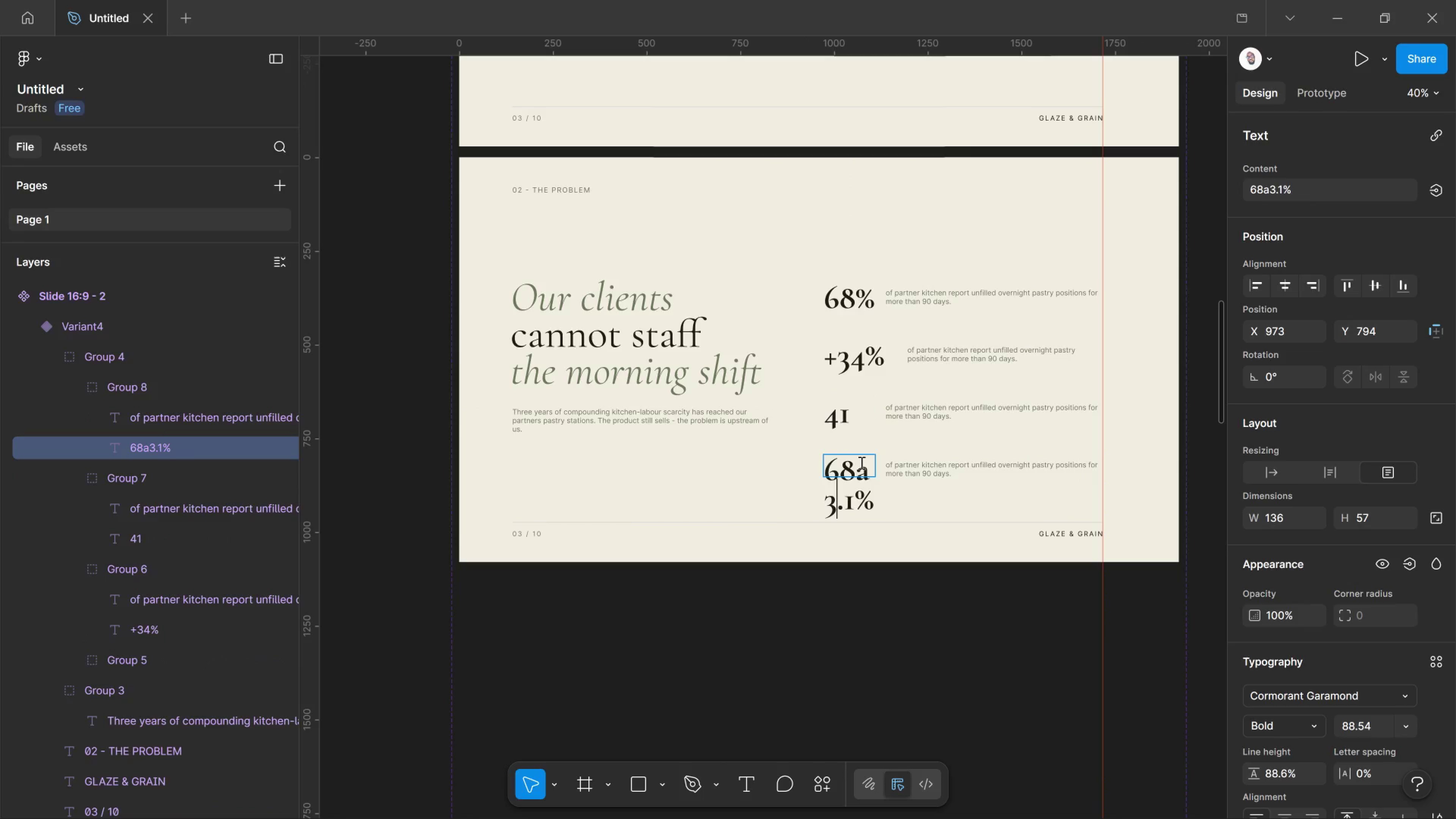 
key(ArrowLeft)
 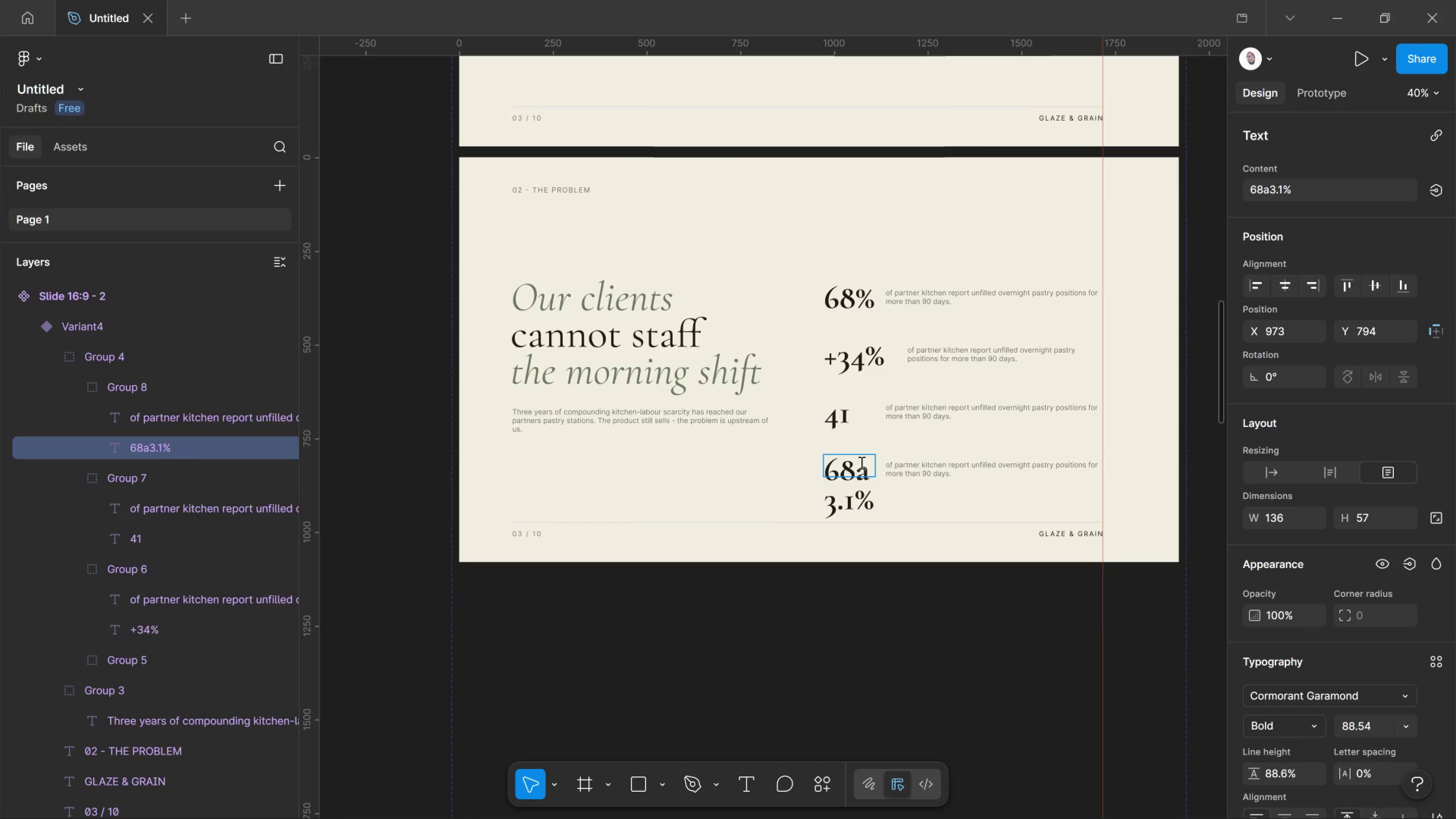 
key(Backspace)
 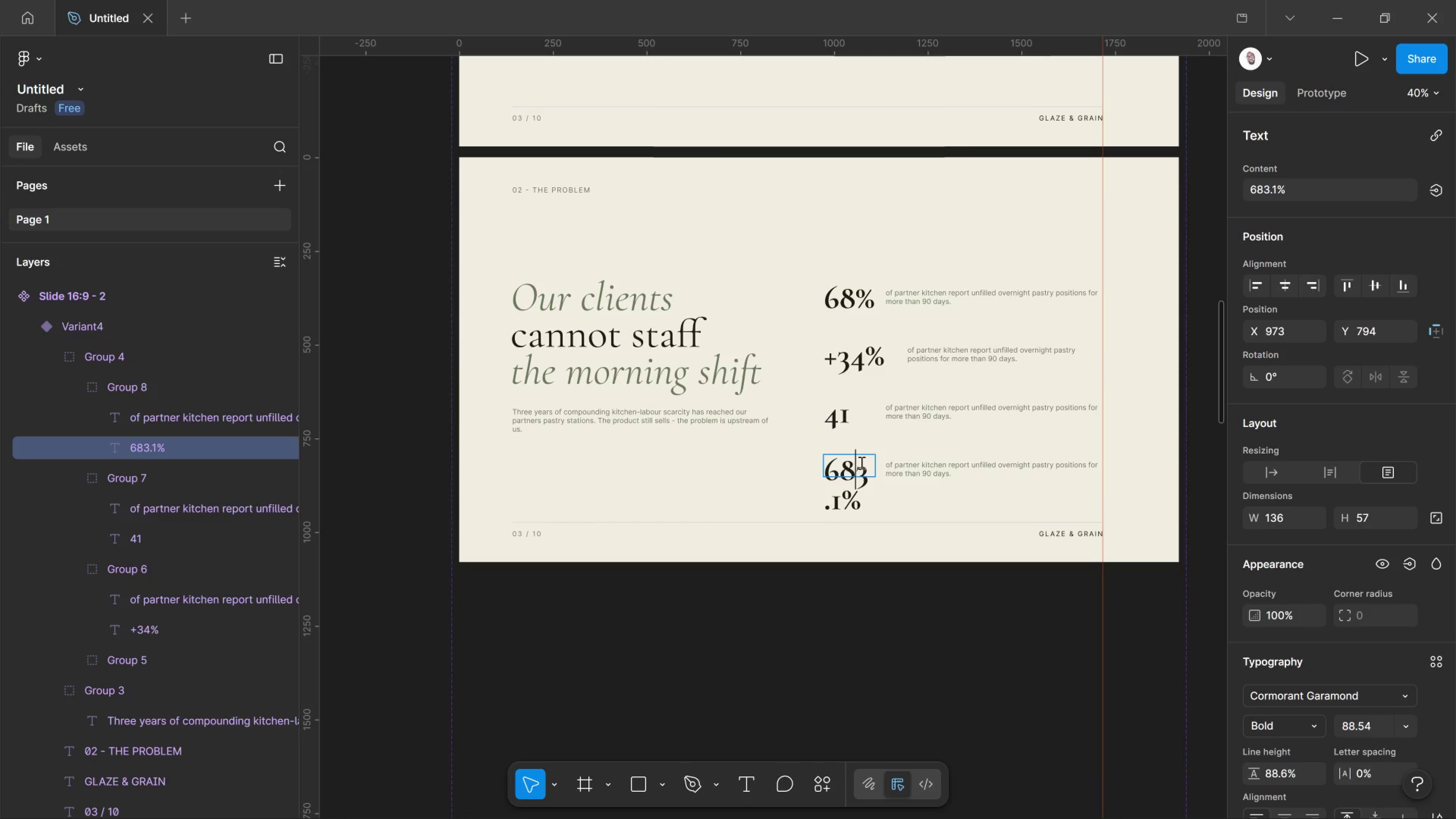 
key(Backspace)
 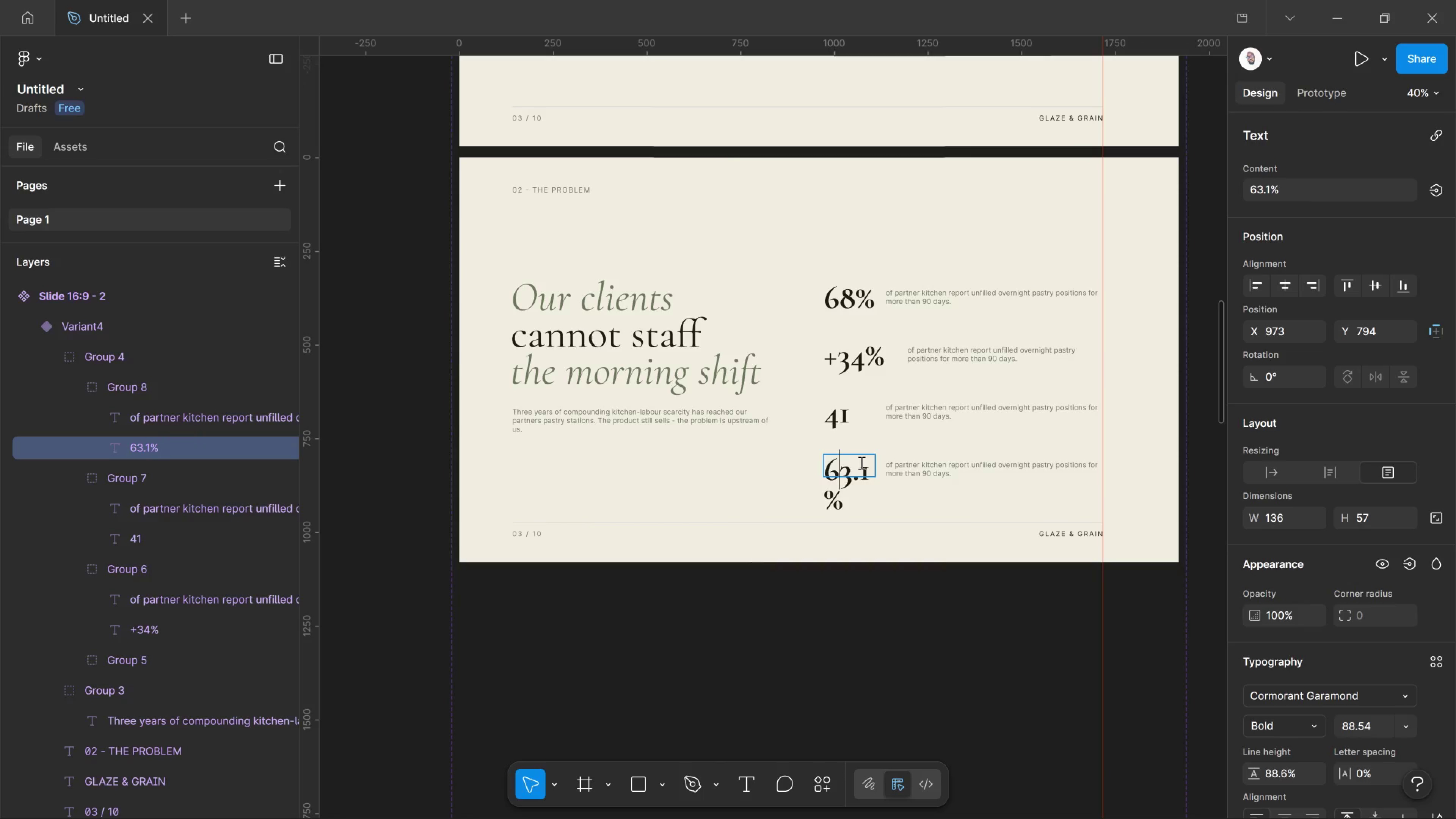 
key(Backspace)
 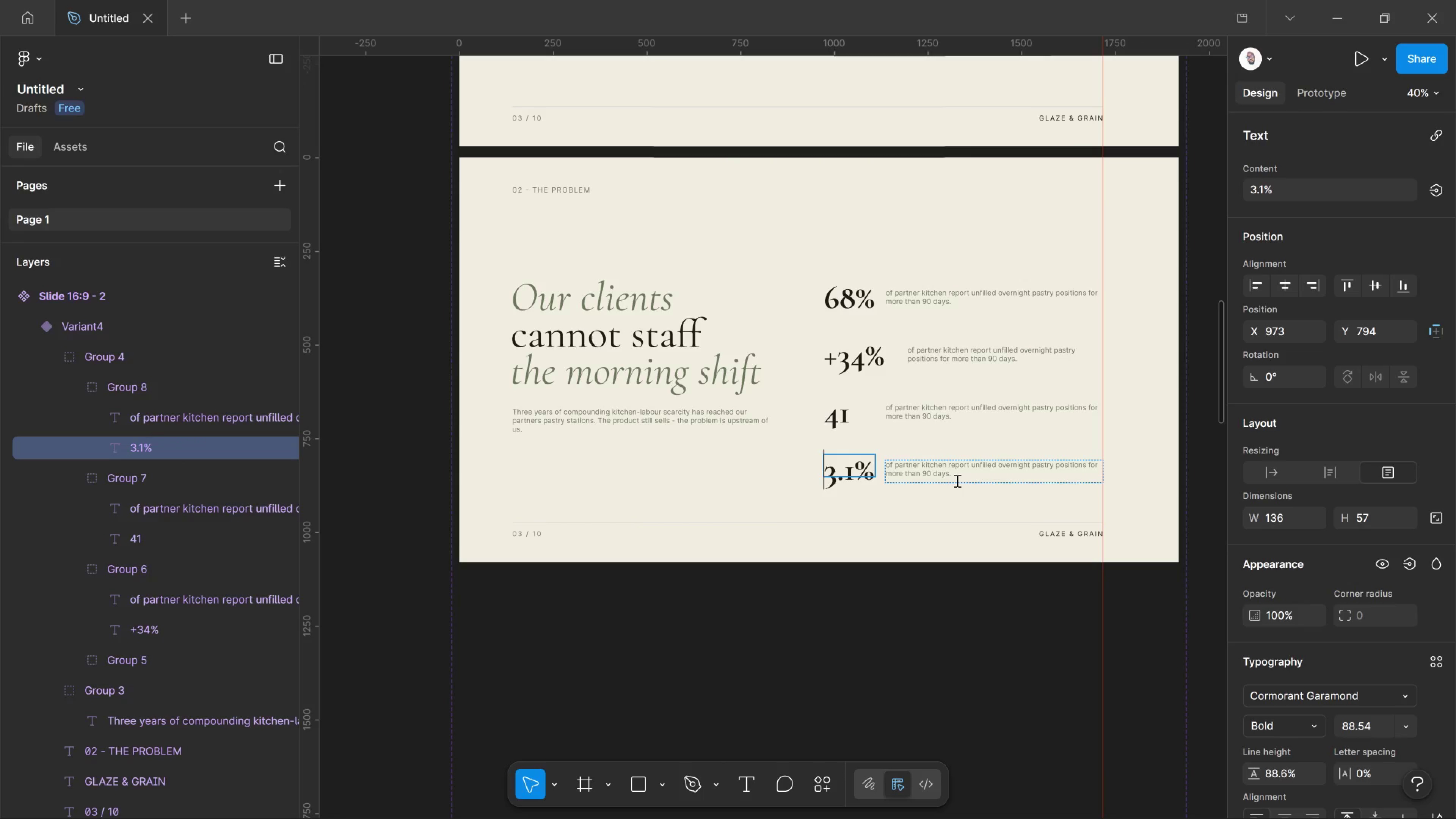 
left_click([962, 469])
 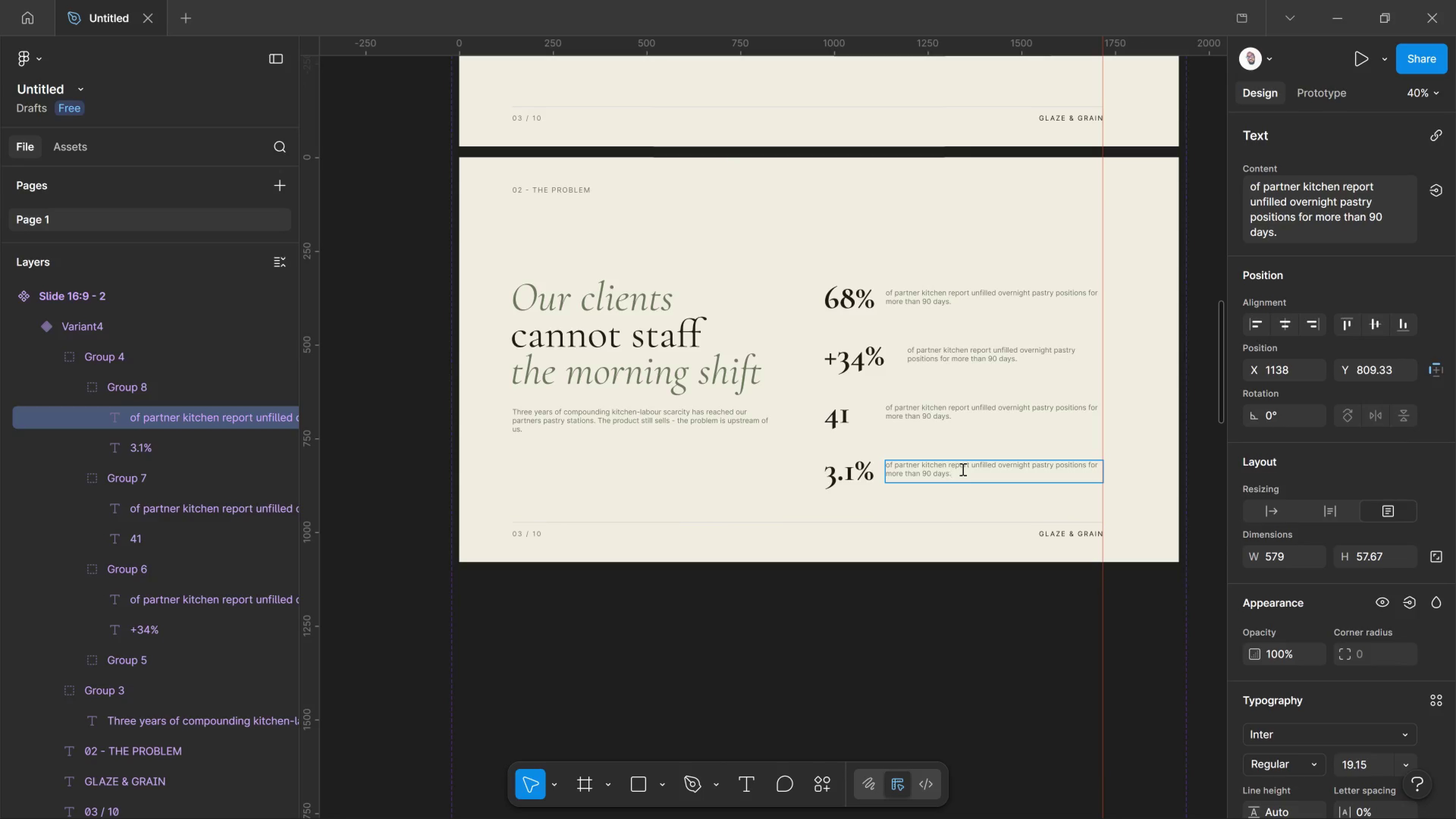 
left_click_drag(start_coordinate=[962, 469], to_coordinate=[876, 459])
 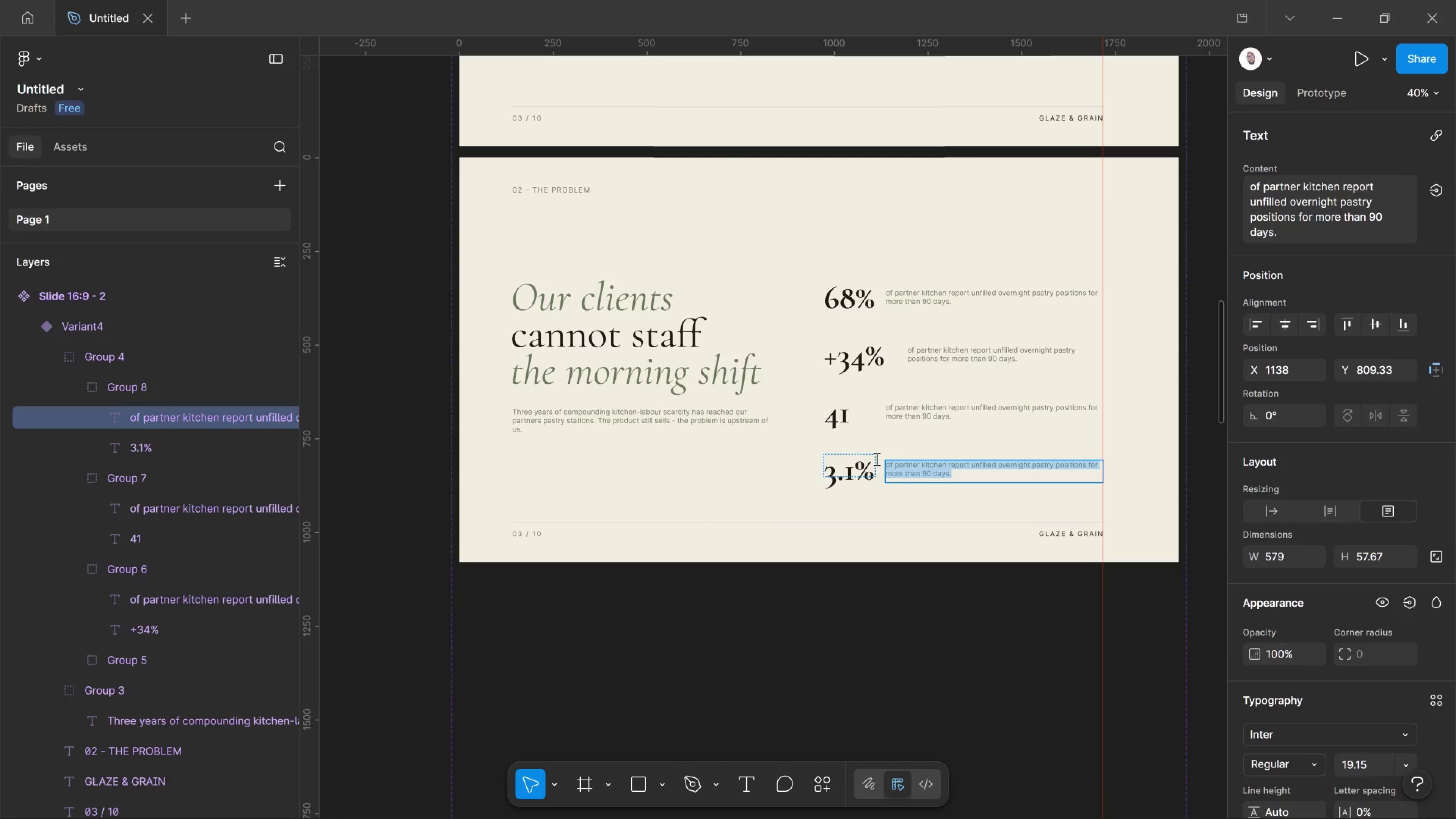 
type(the historical chum )
 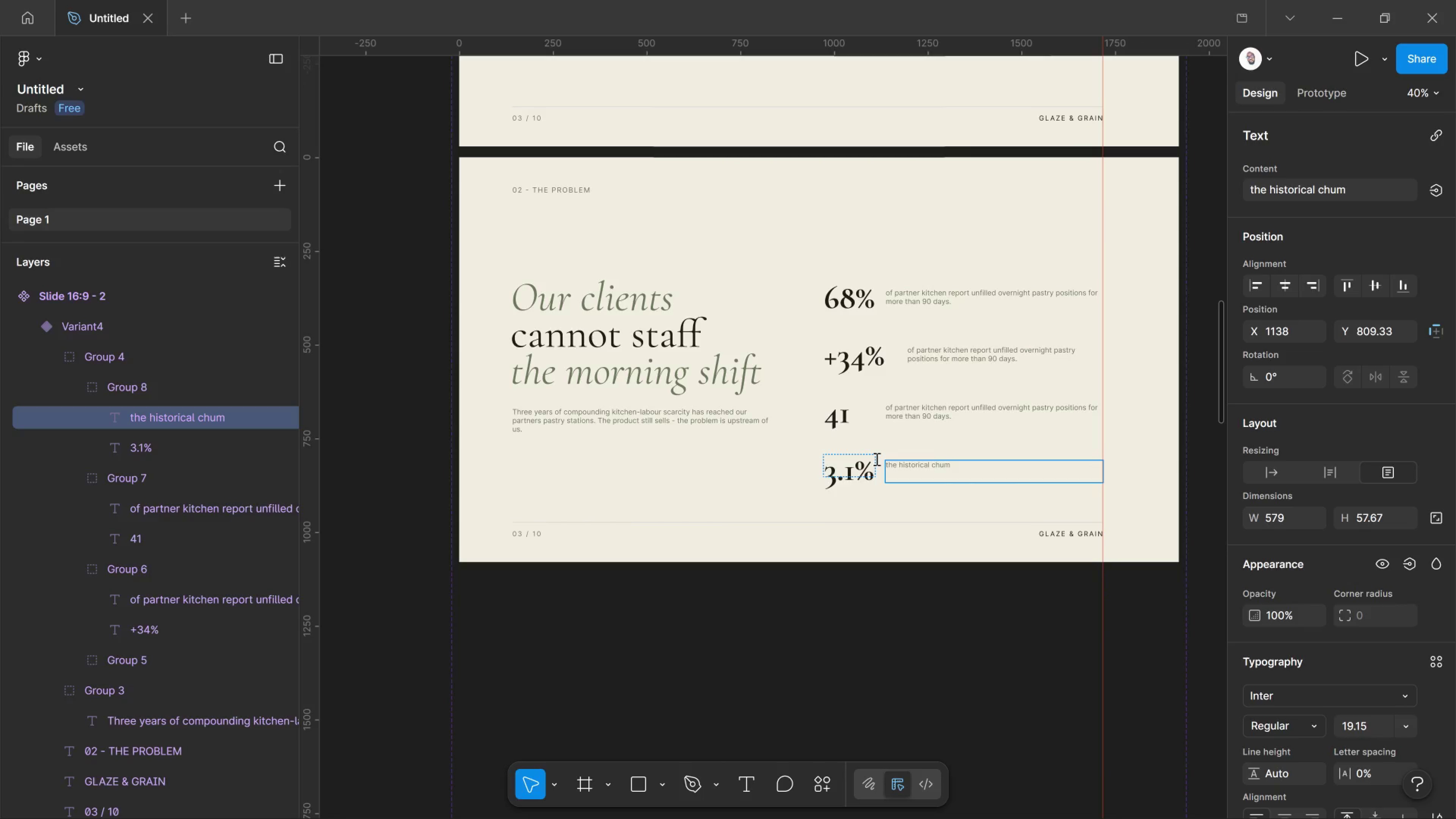 
key(Backspace)
key(Backspace)
type(rn rate among cafe that qualify cut their fresh pastry )
 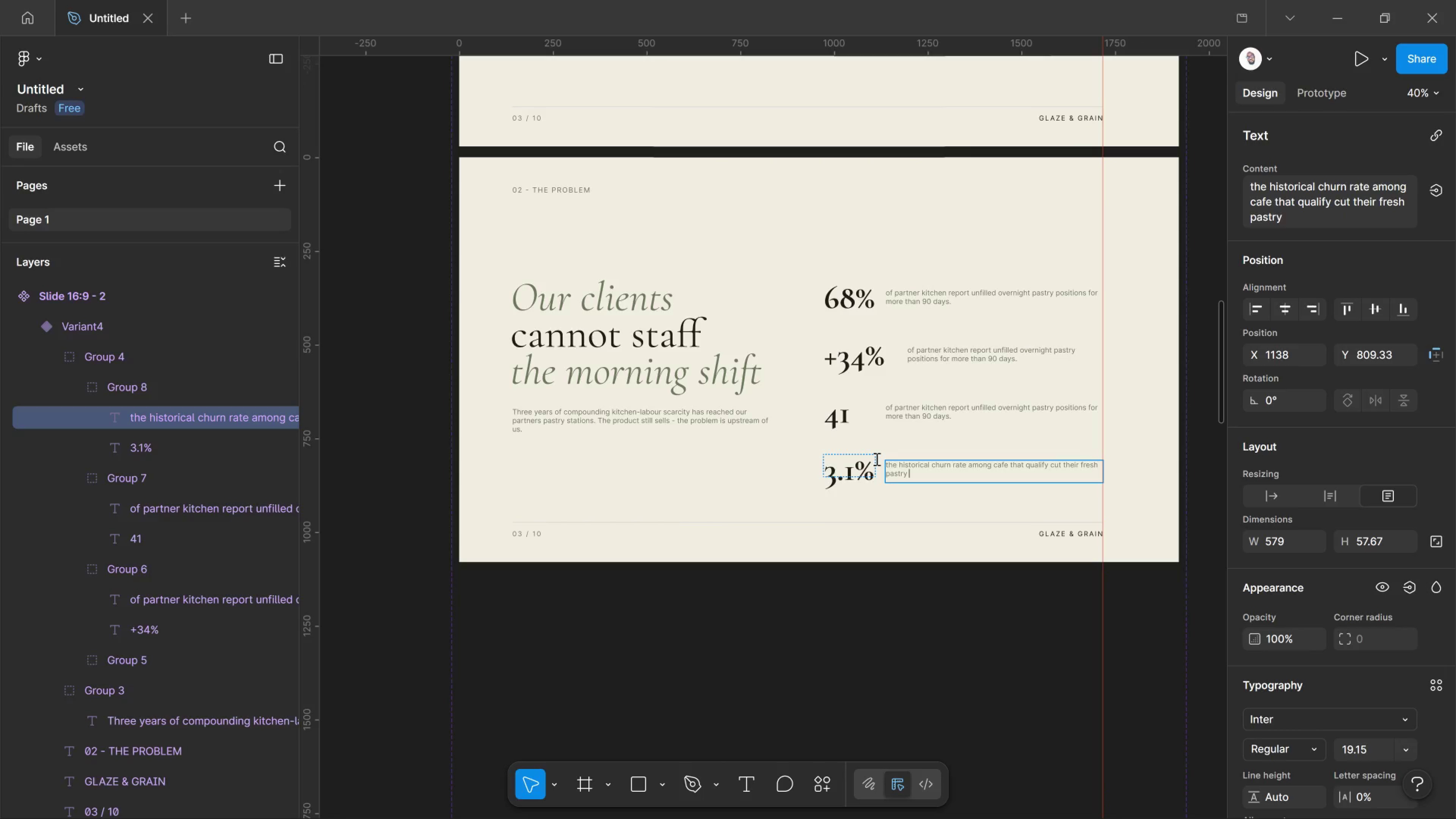 
wait(8.16)
 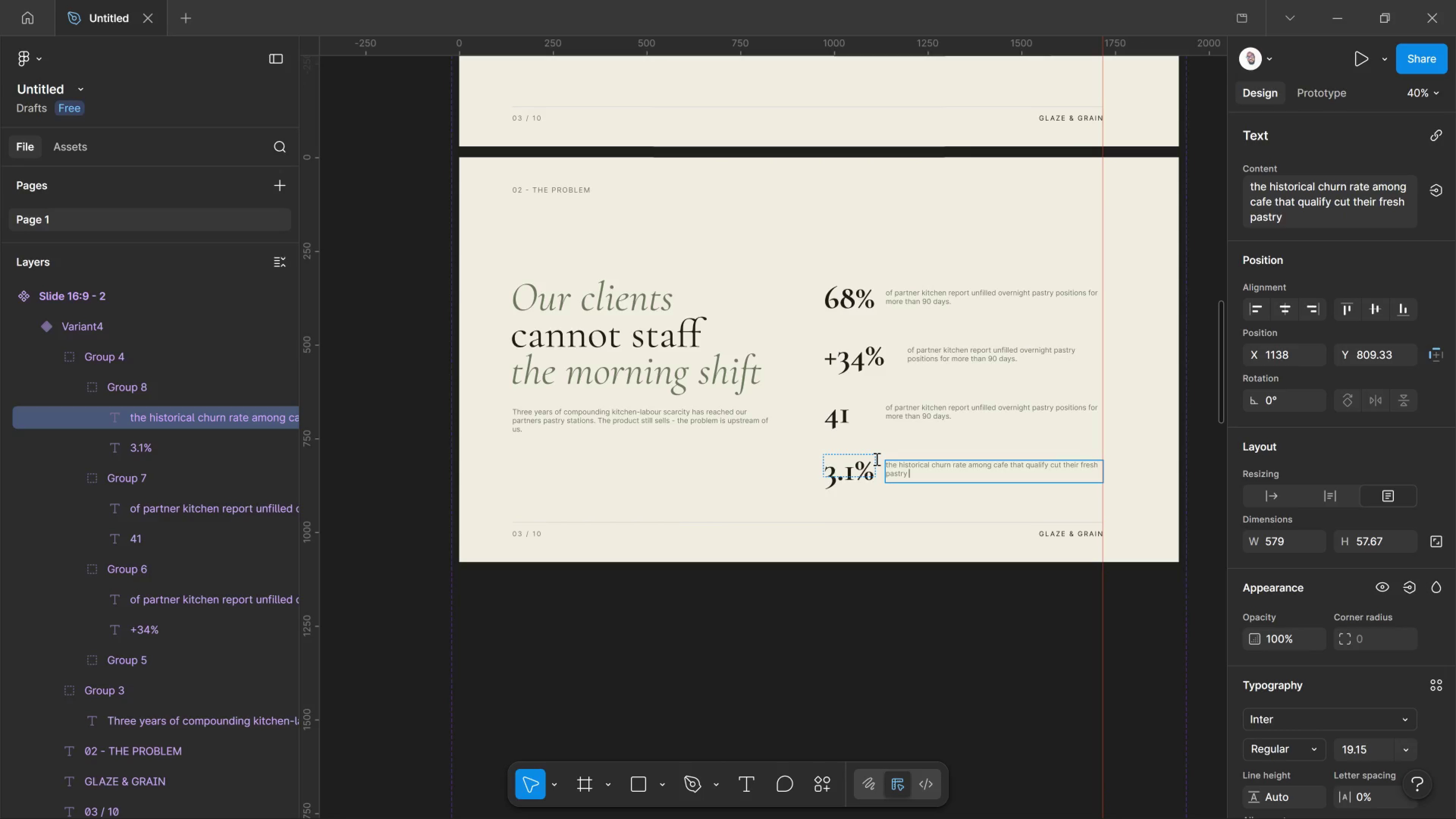 
type(program.)
 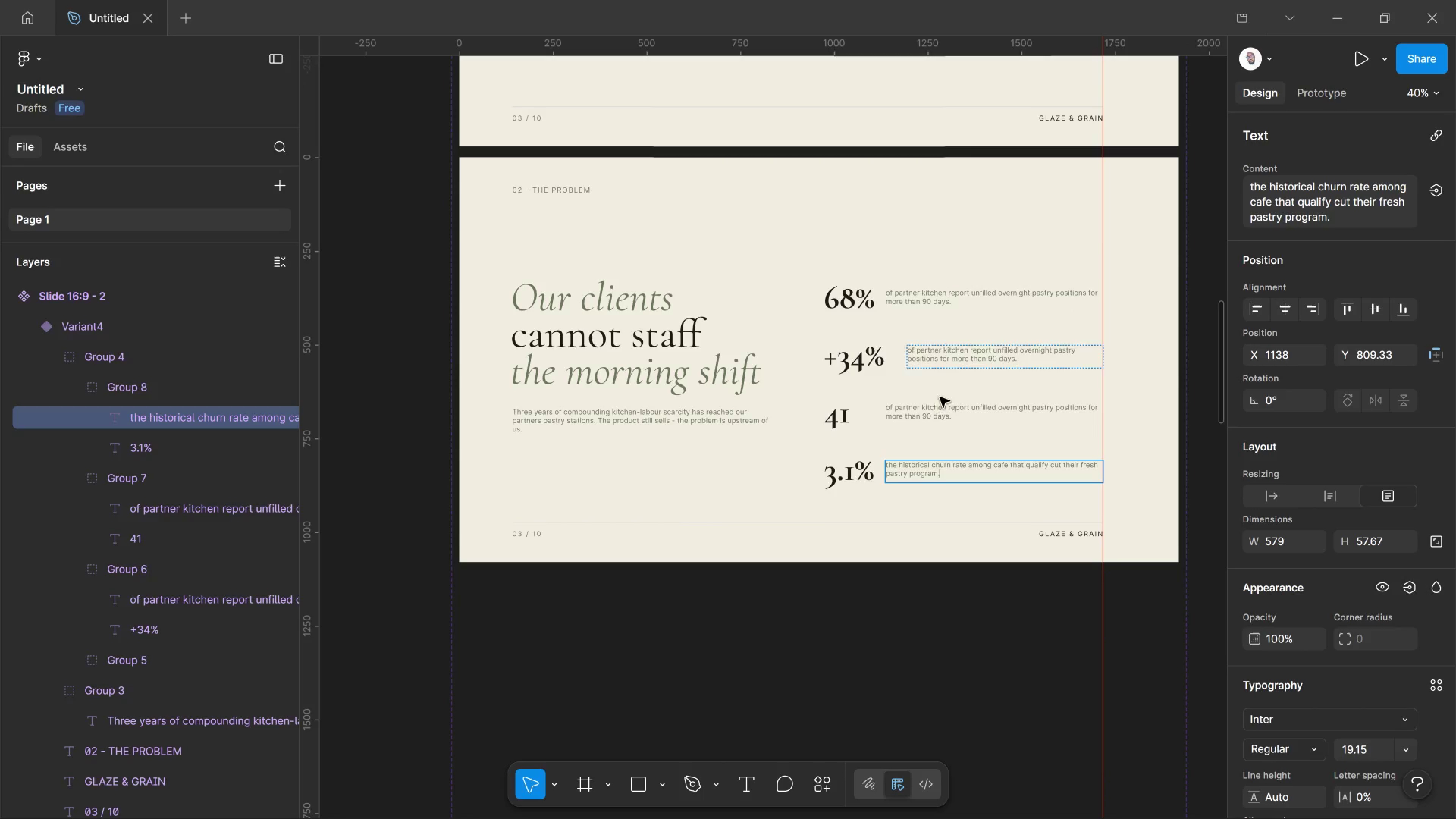 
left_click_drag(start_coordinate=[962, 413], to_coordinate=[758, 395])
 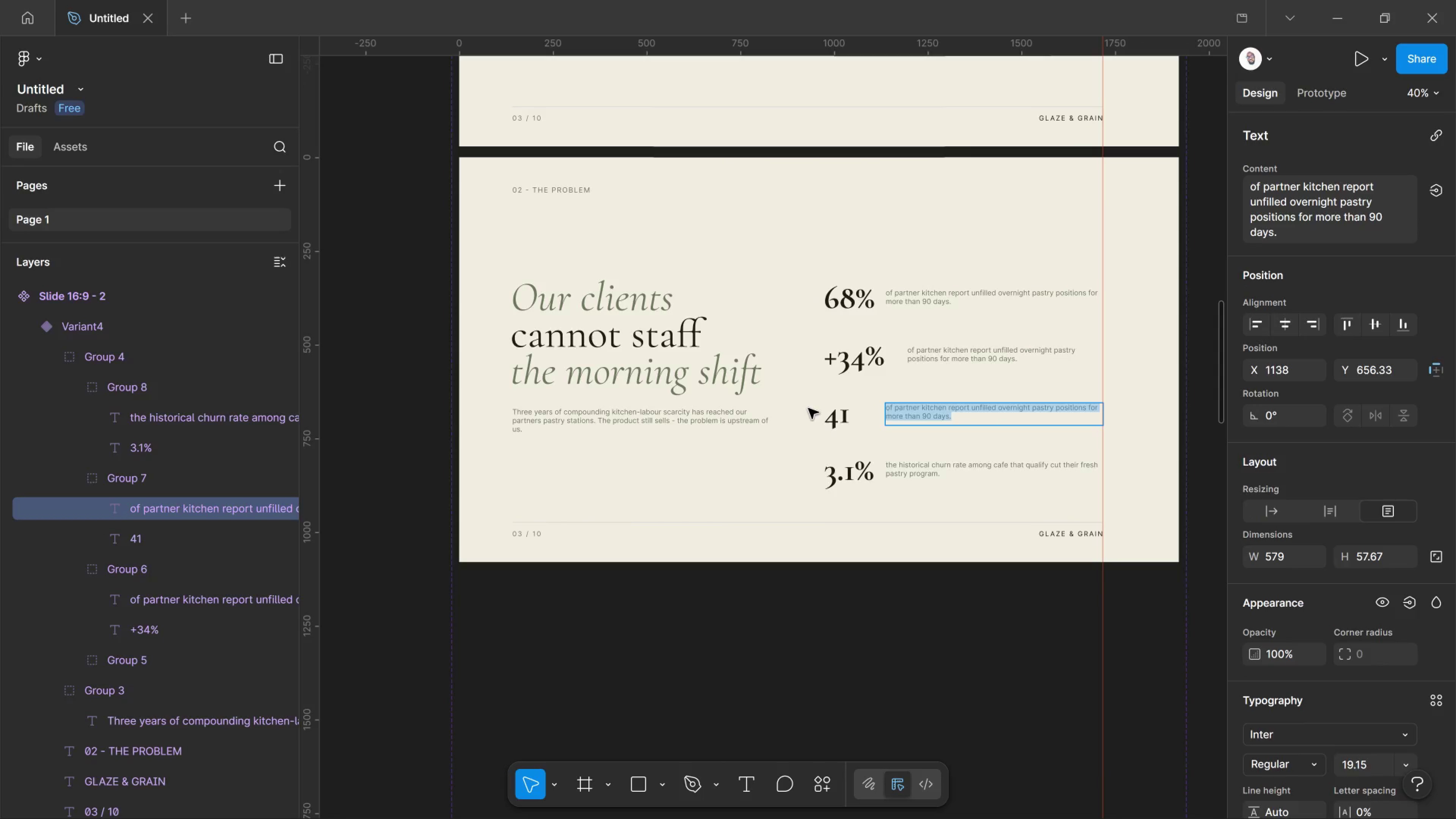 
type(partner accounts have asked )
 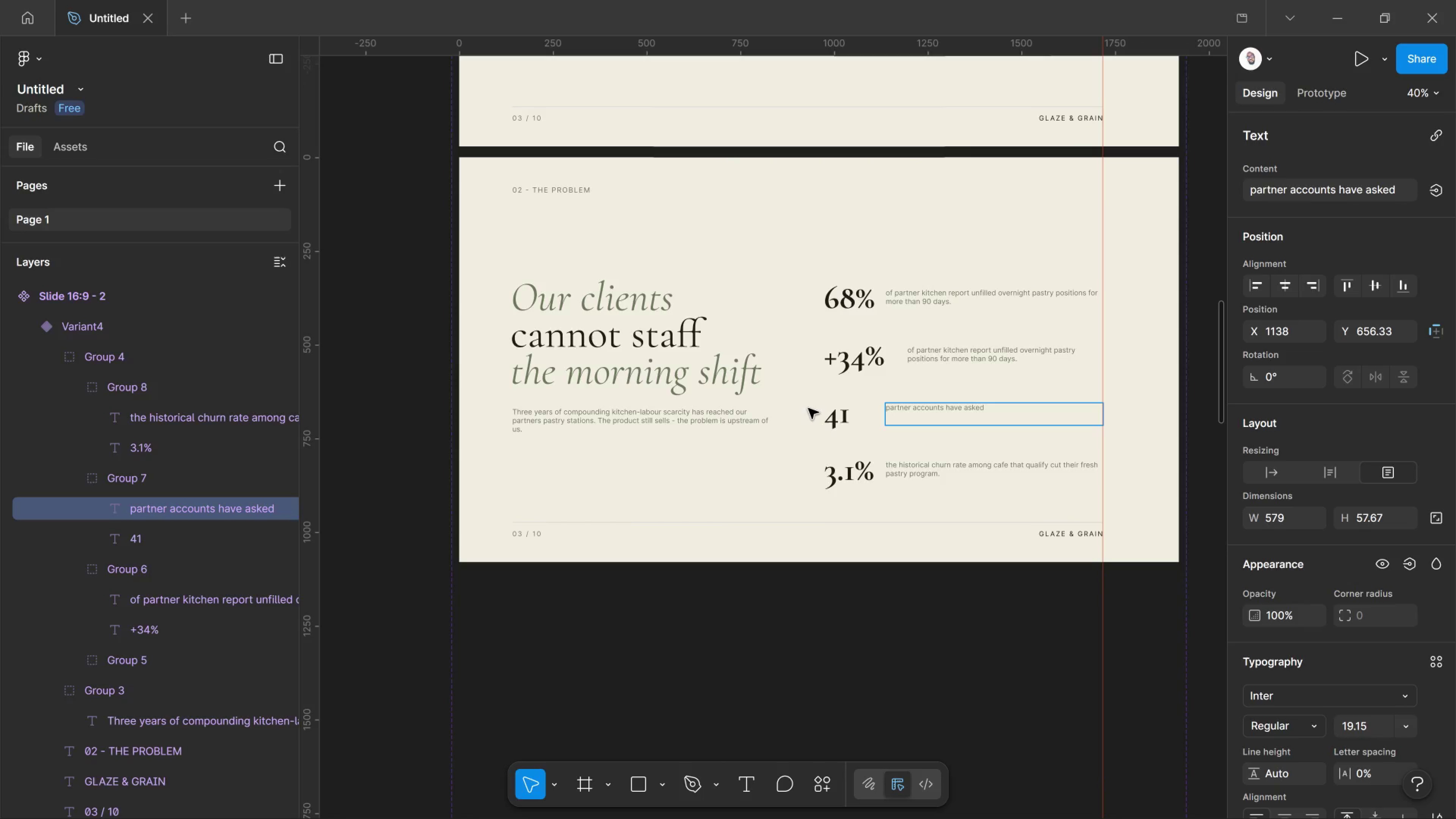 
key(Backspace)
type(, in writing, for a part)
key(Backspace)
type(baked or frozen alternative this year.)
 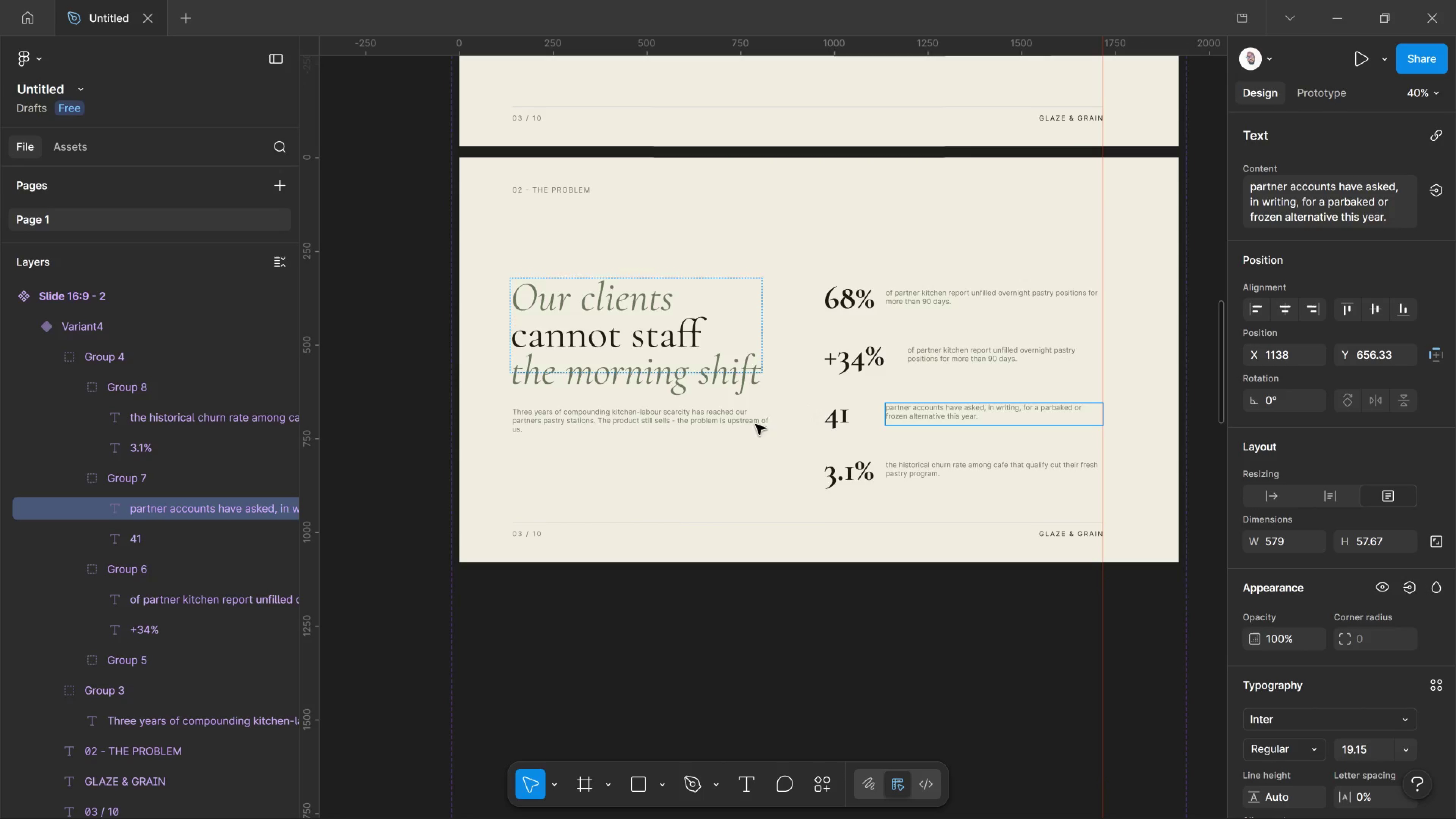 
left_click([901, 465])
 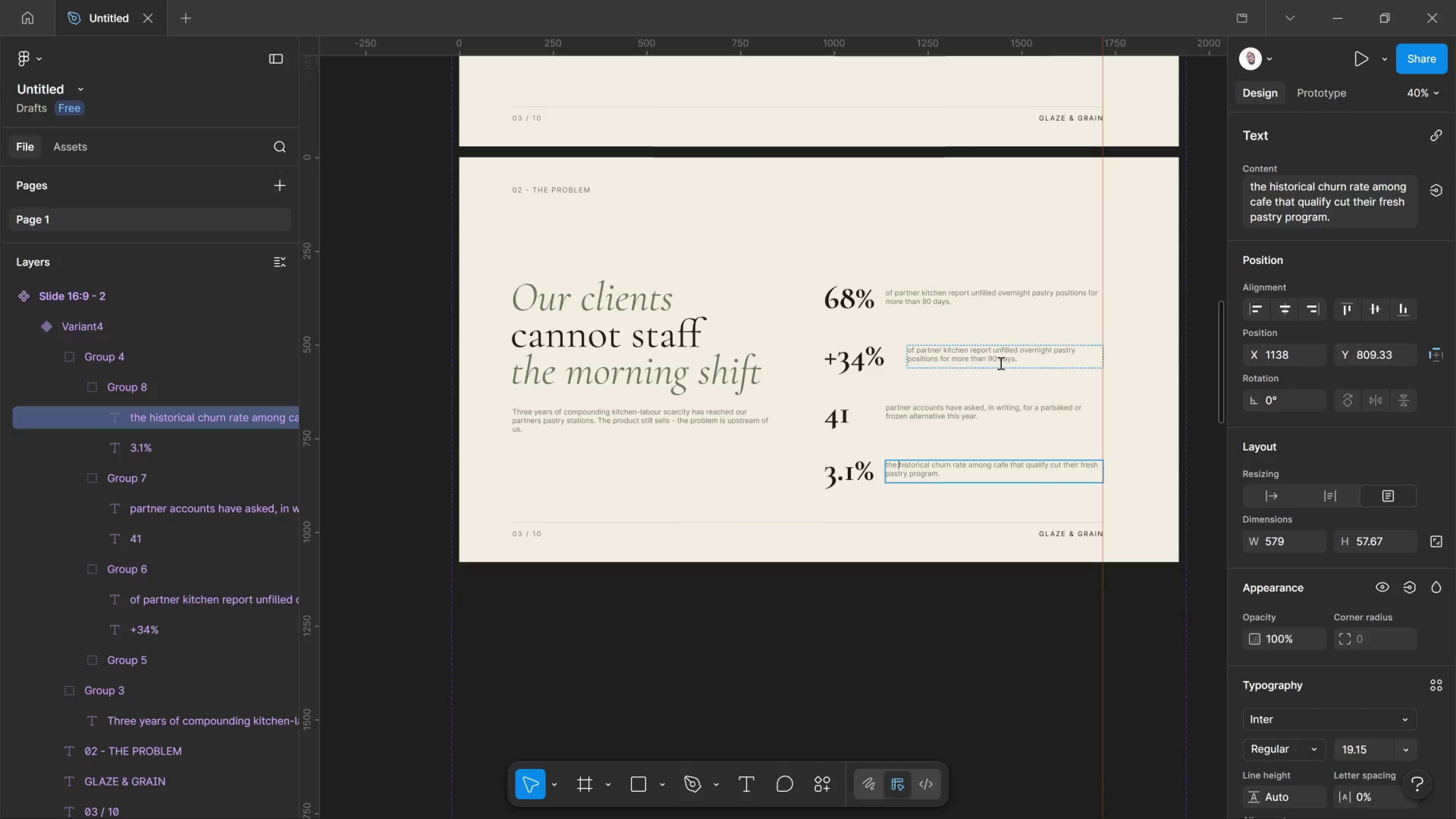 
left_click_drag(start_coordinate=[1025, 362], to_coordinate=[870, 351])
 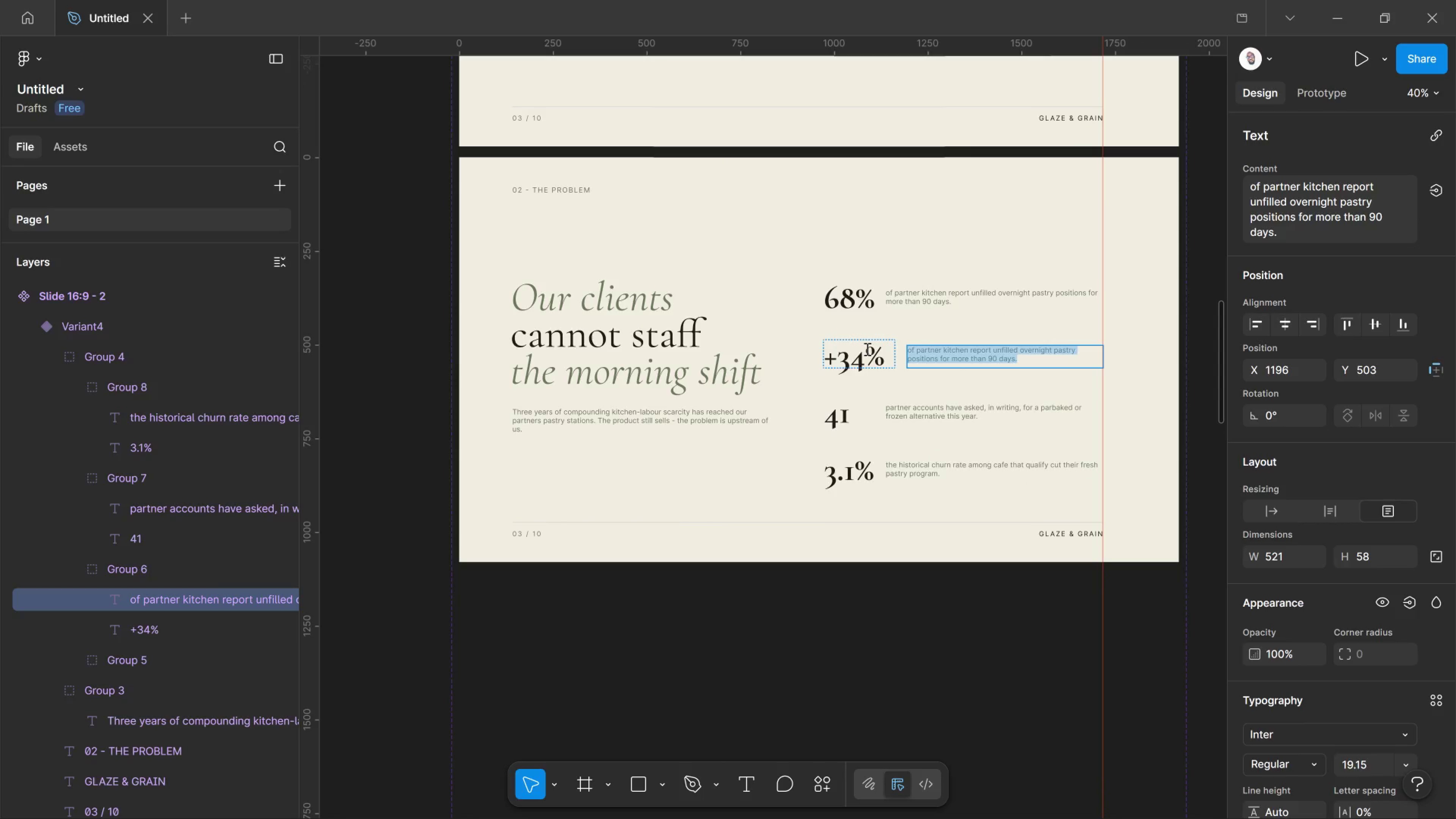 
type(increase in pastry )
key(Backspace)
type(-line wage budgets across our hotels )
key(Backspace)
key(Backspace)
type( accounts since 2023)
 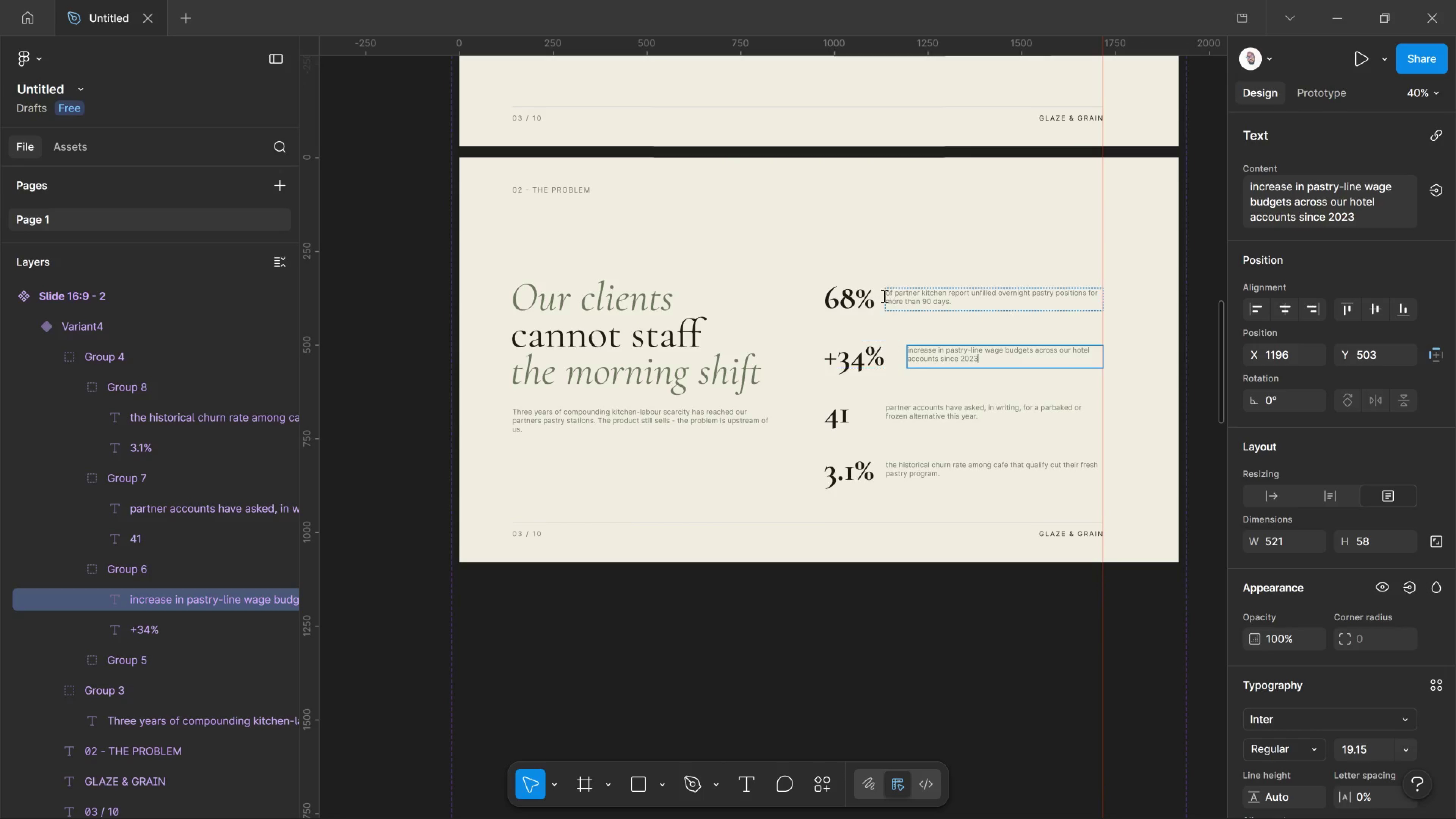 
left_click([883, 296])
 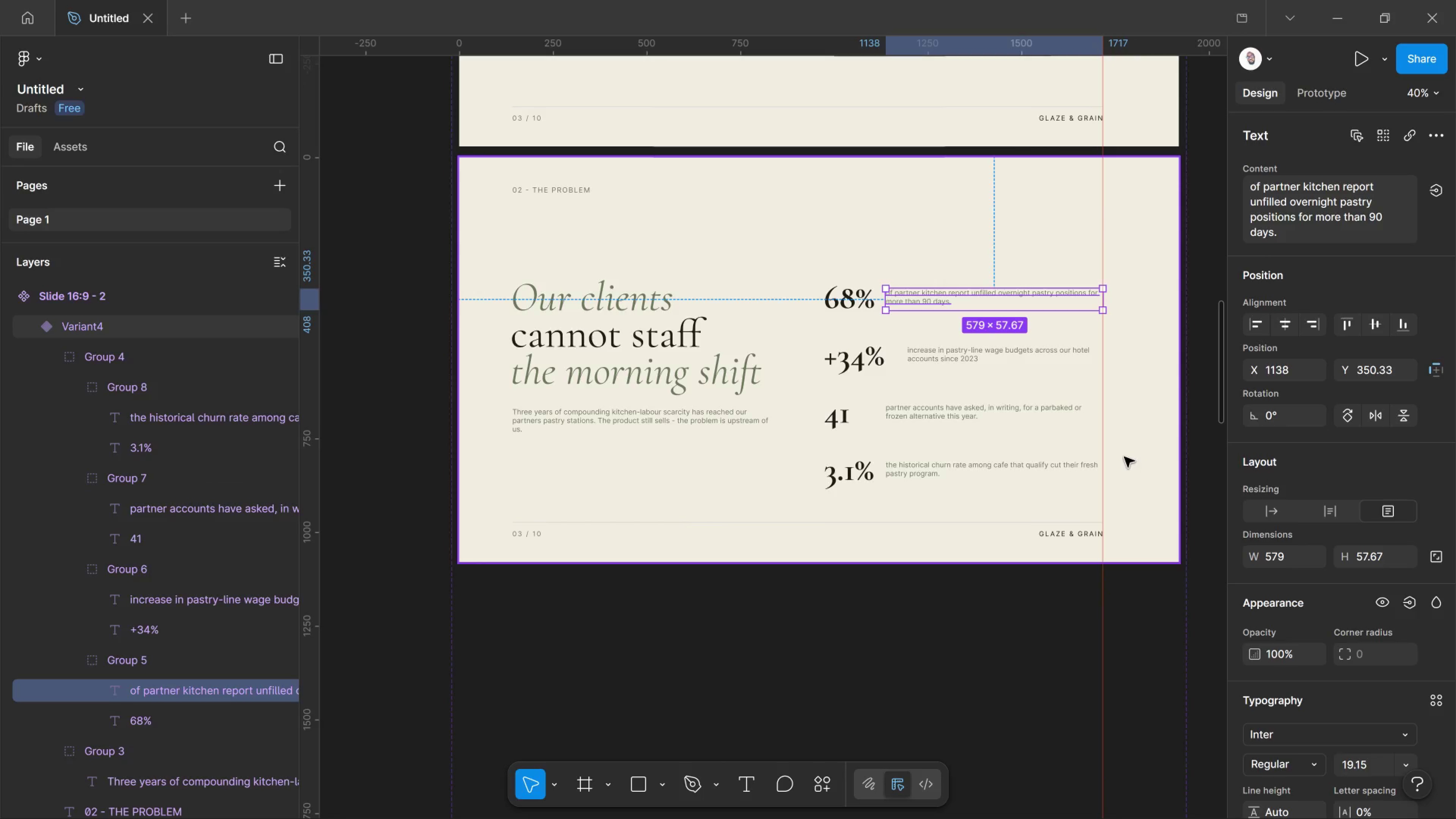 
wait(13.9)
 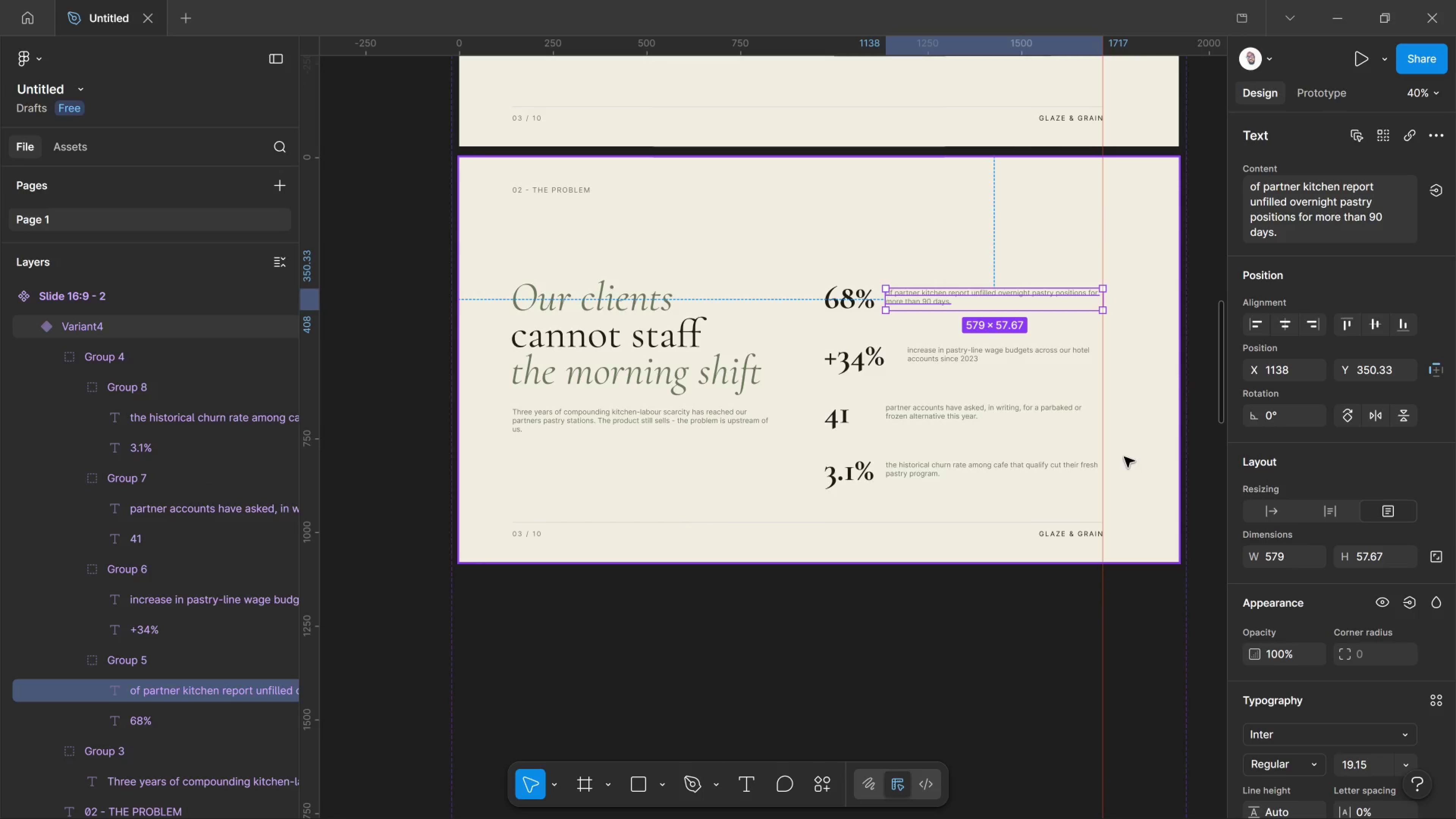 
left_click_drag(start_coordinate=[827, 269], to_coordinate=[1100, 270])
 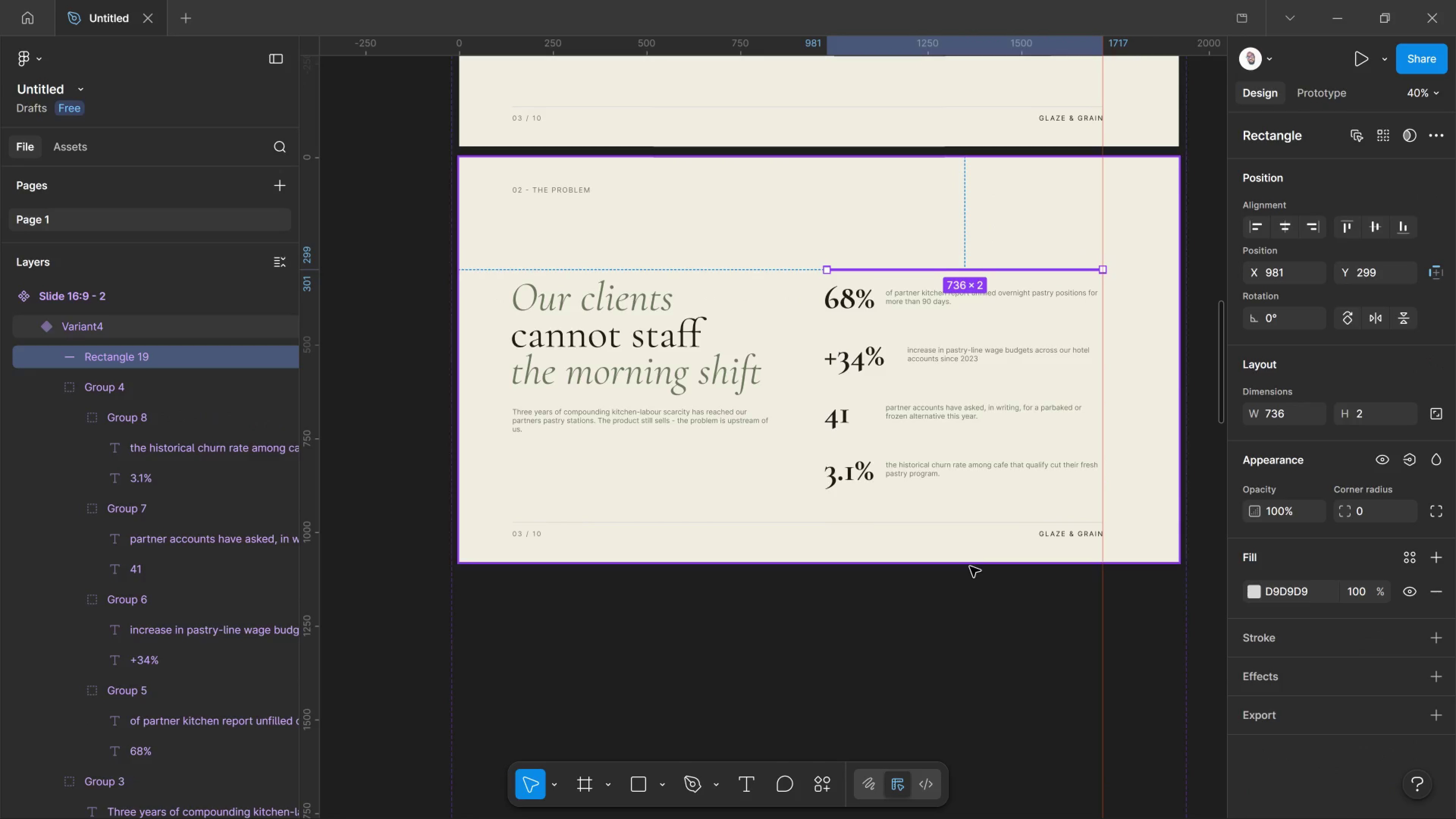 
left_click([975, 587])
 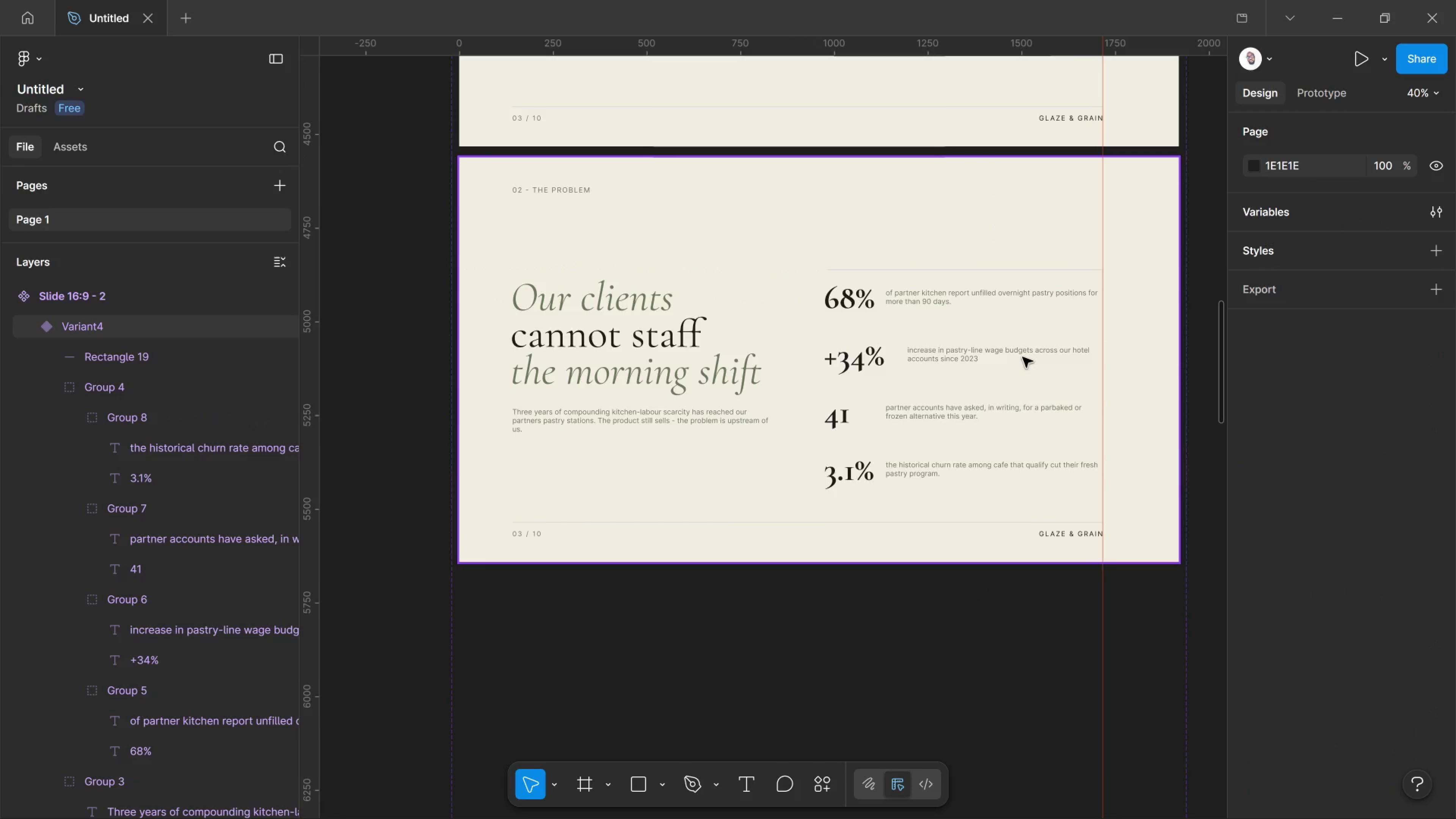 
hold_key(key=ControlLeft, duration=0.42)
scroll: coordinate [1018, 332], scroll_direction: up, amount: 2.0
 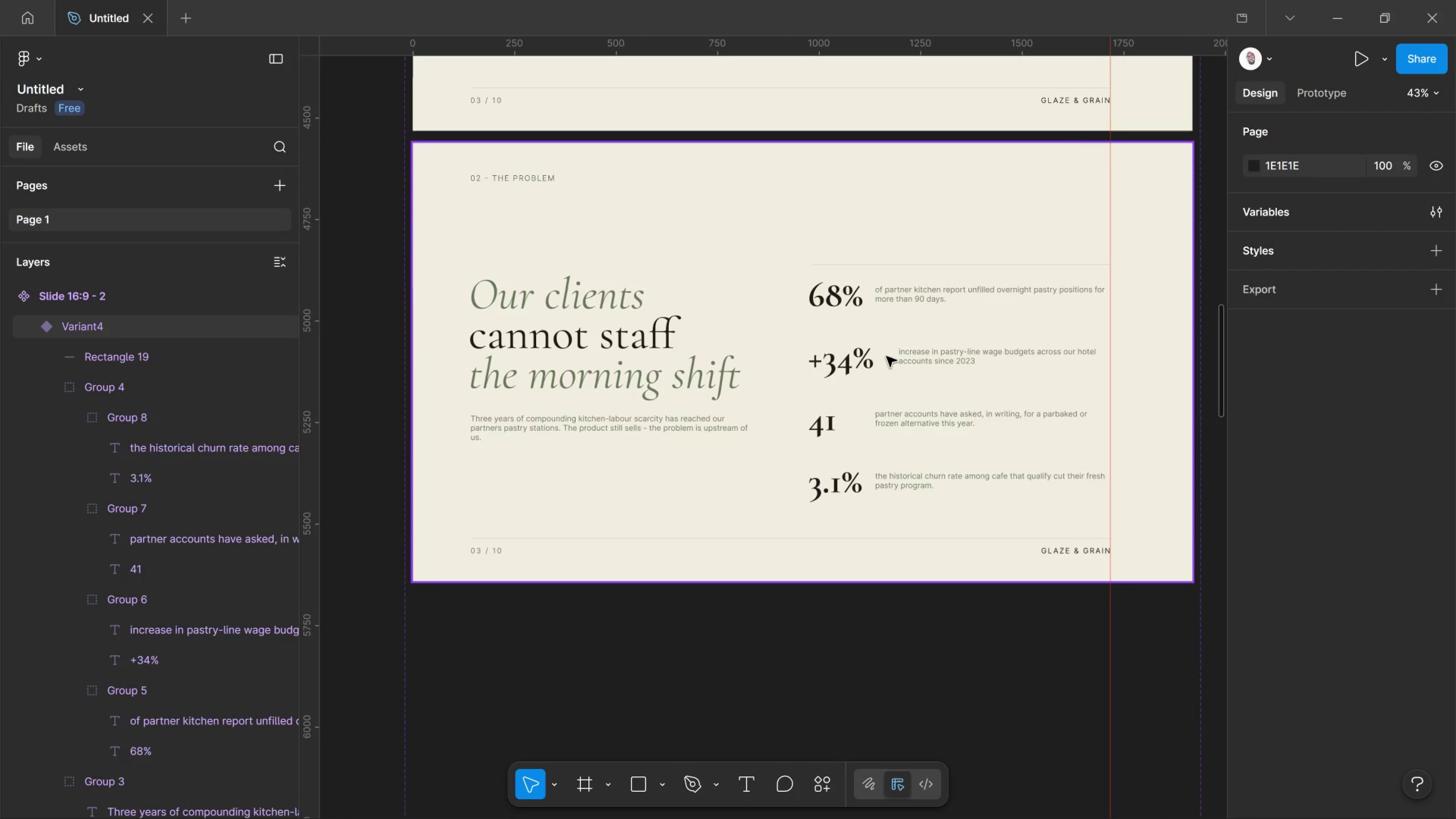 
hold_key(key=ControlLeft, duration=0.48)
scroll: coordinate [942, 302], scroll_direction: up, amount: 2.0
 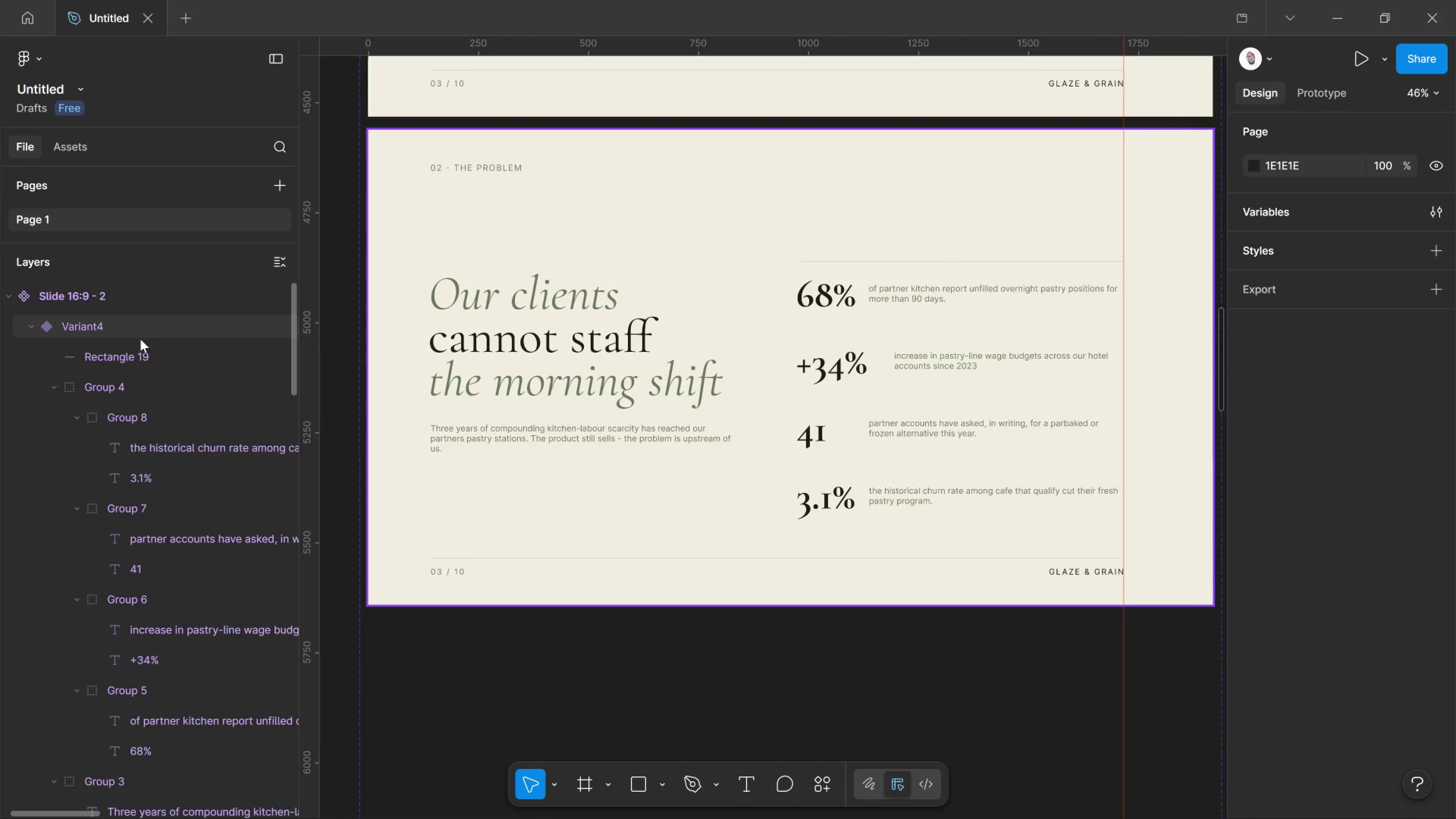 
left_click([145, 353])
 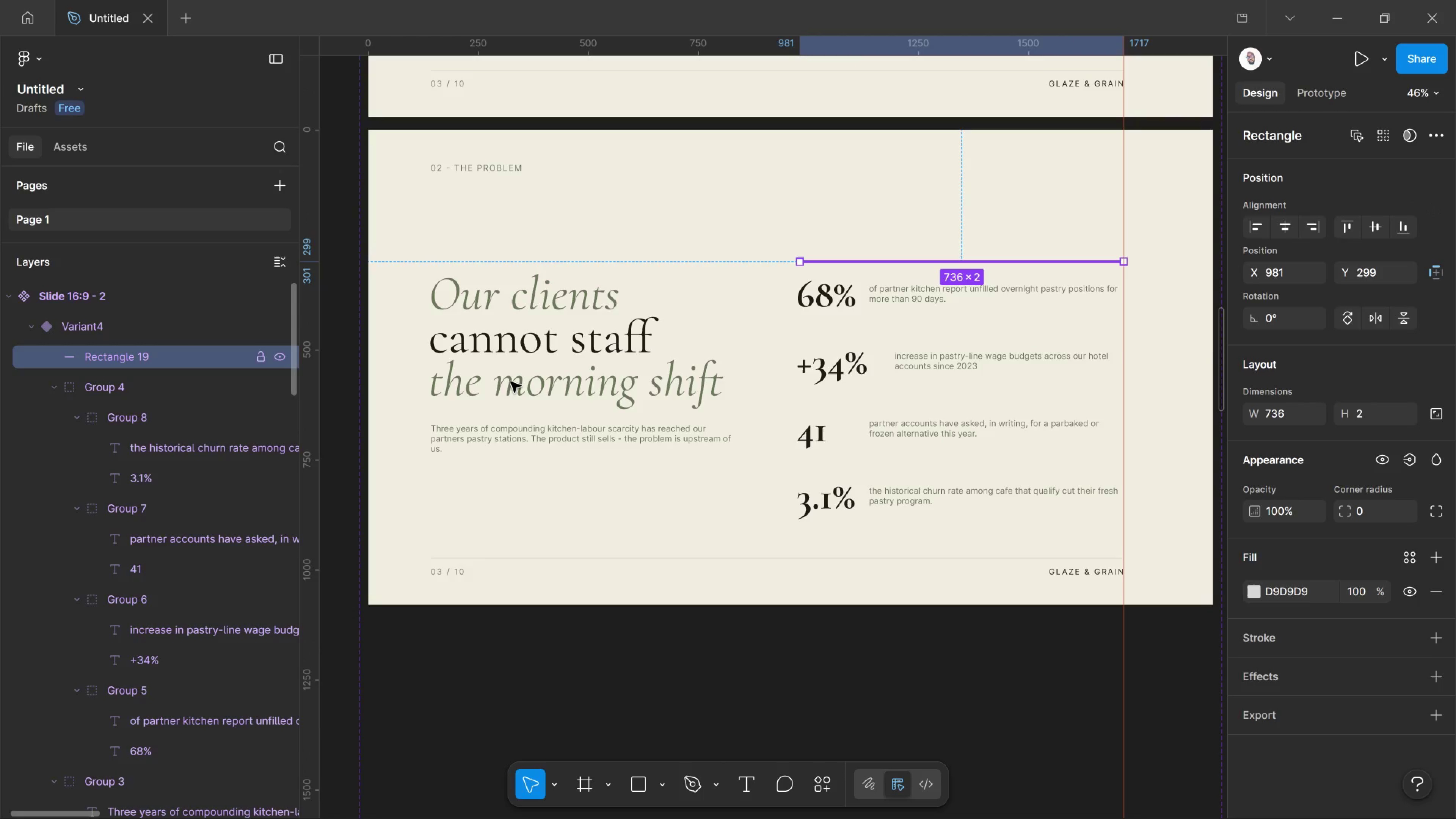 
hold_key(key=ControlLeft, duration=3.65)
 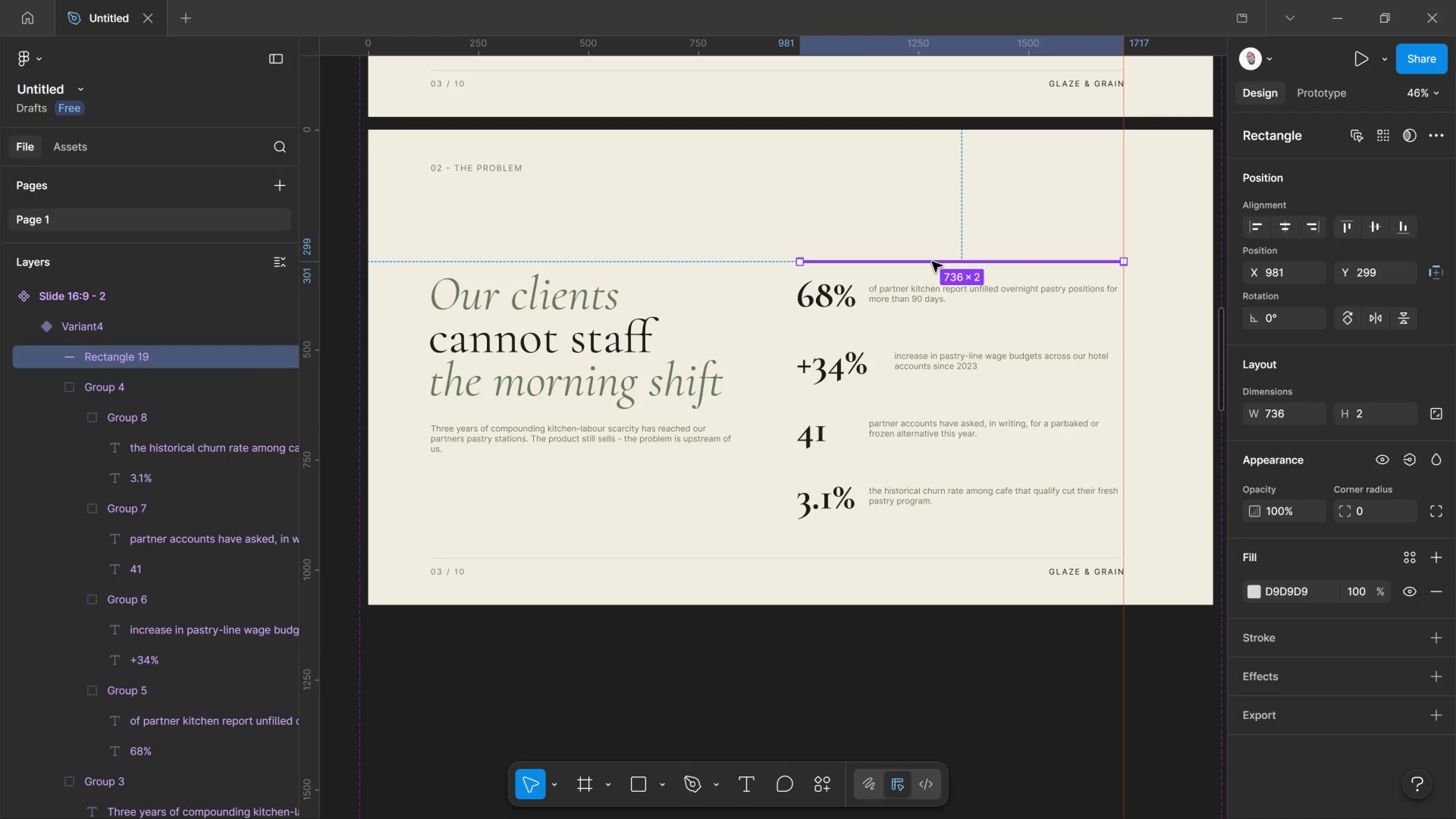 
hold_key(key=AltLeft, duration=6.88)
left_click_drag(start_coordinate=[932, 262], to_coordinate=[933, 329])
 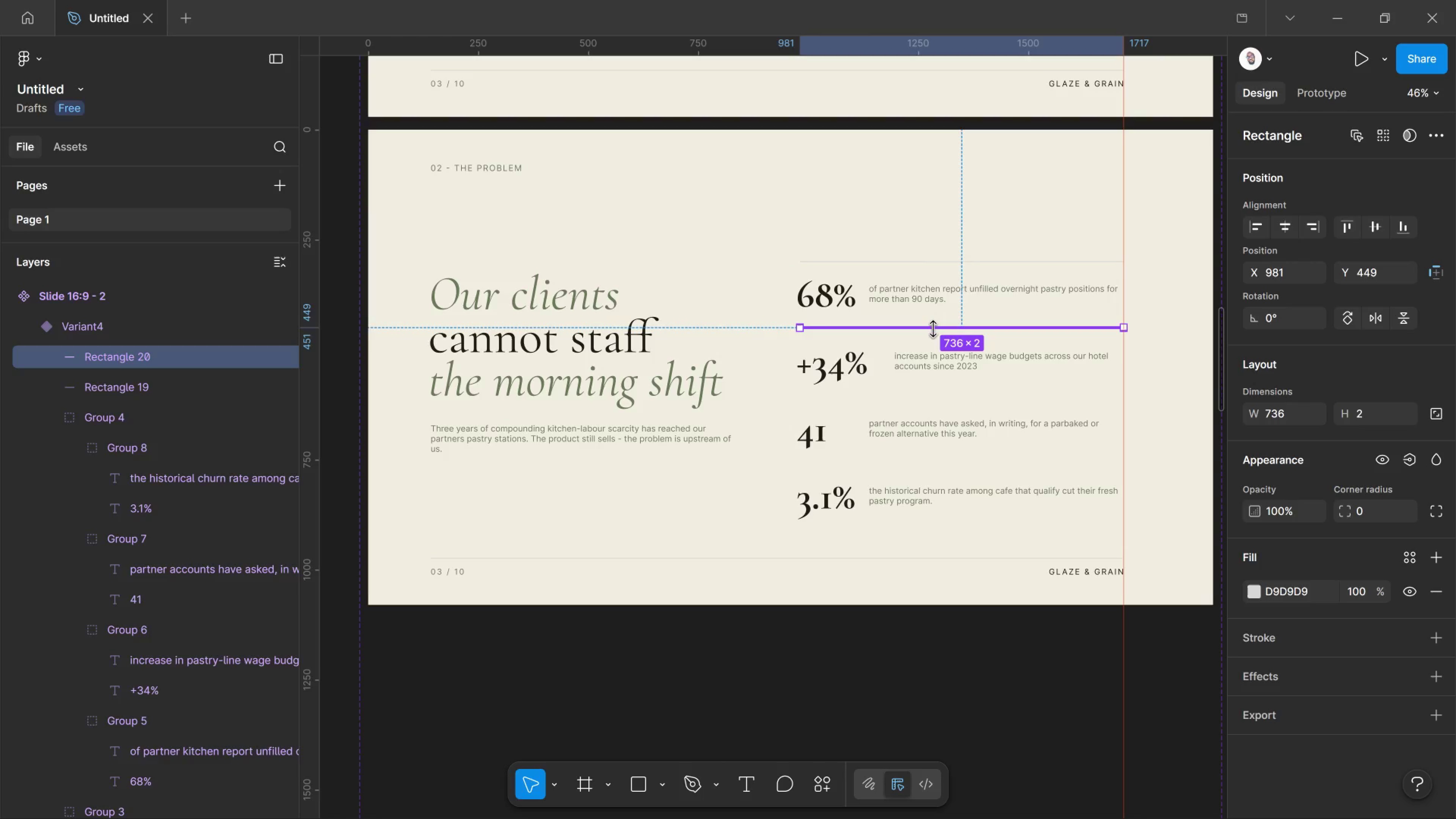 
hold_key(key=ShiftLeft, duration=5.77)
 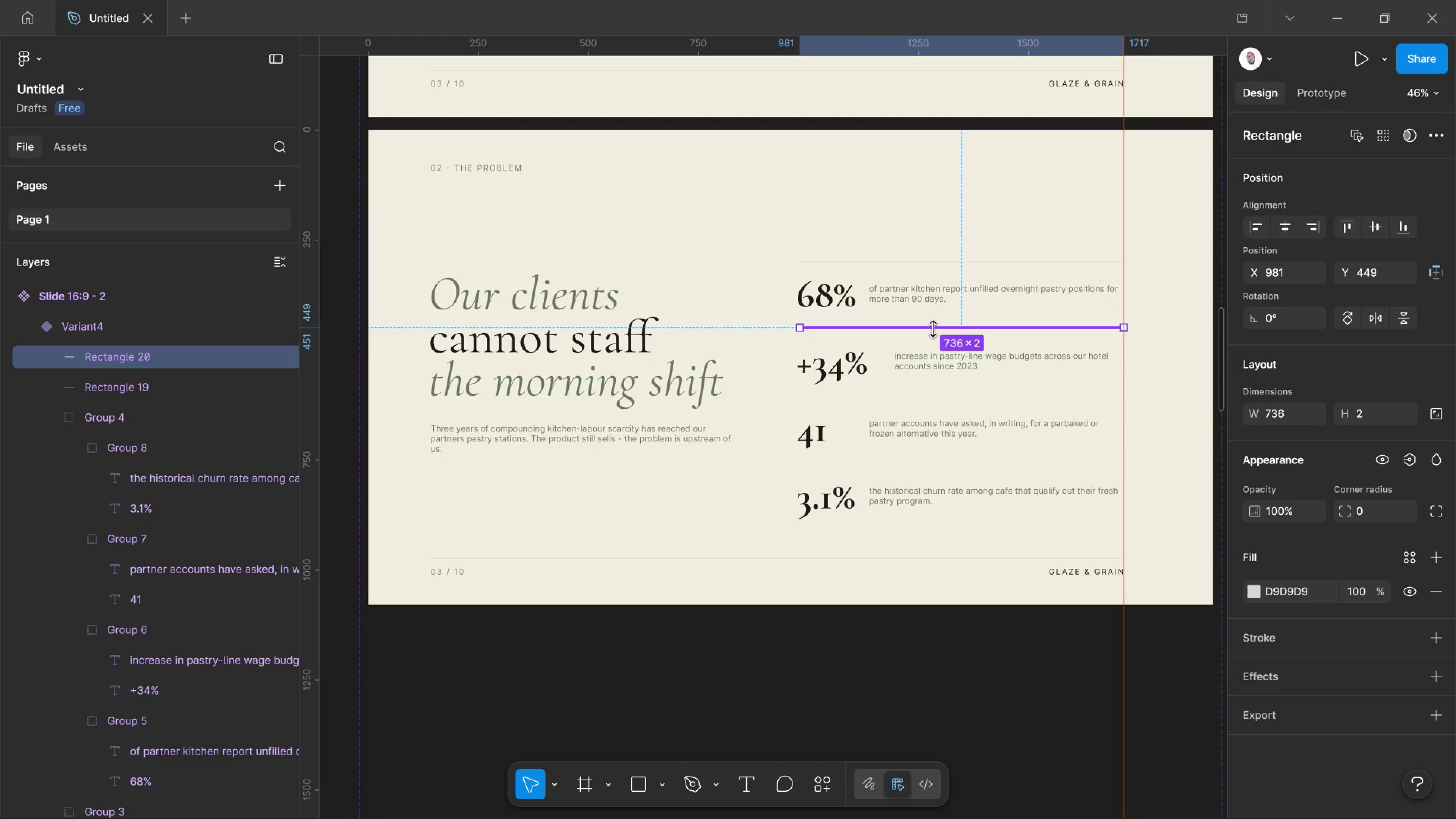 
key(Control+D)
 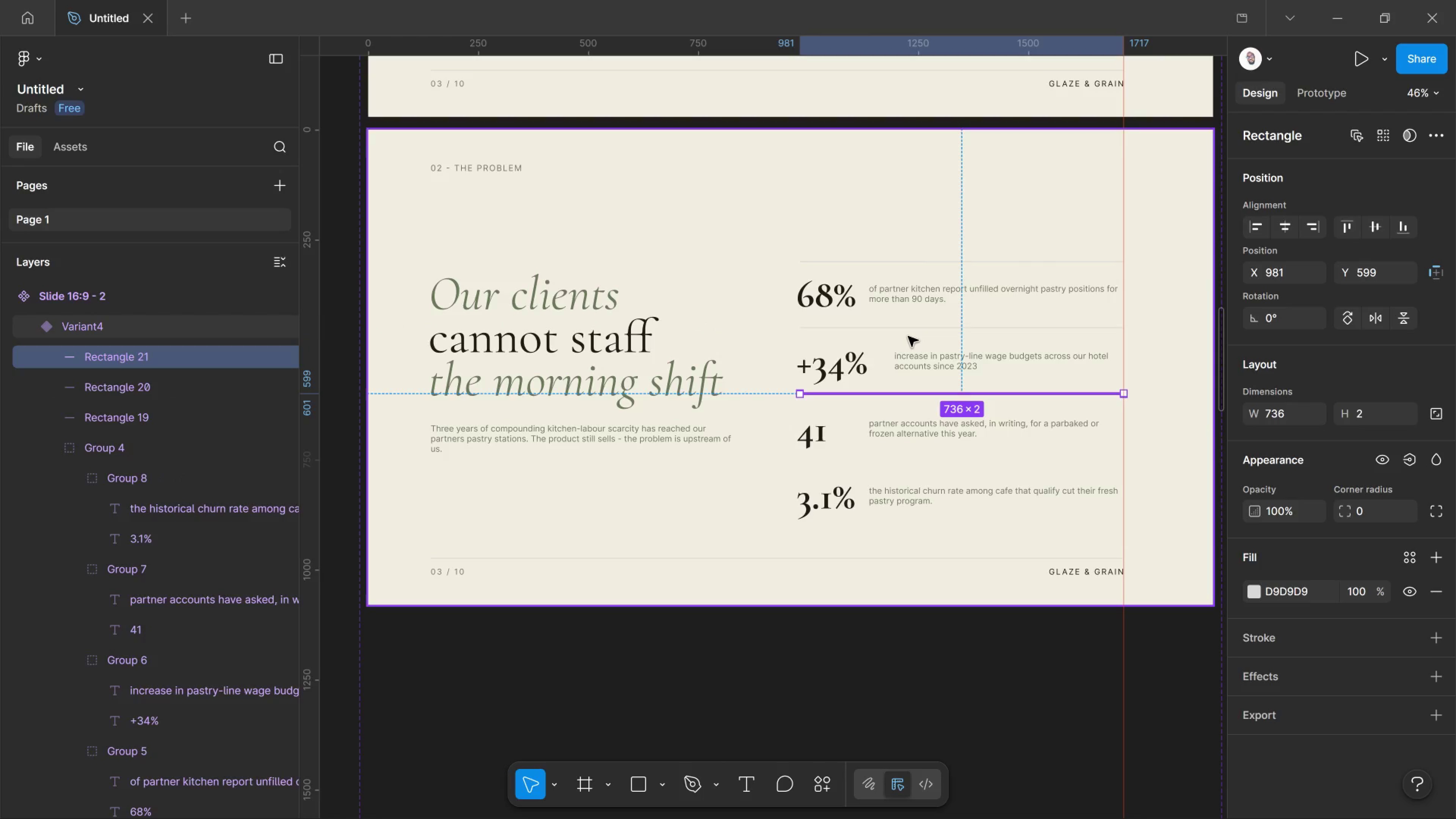 
wait(5.87)
 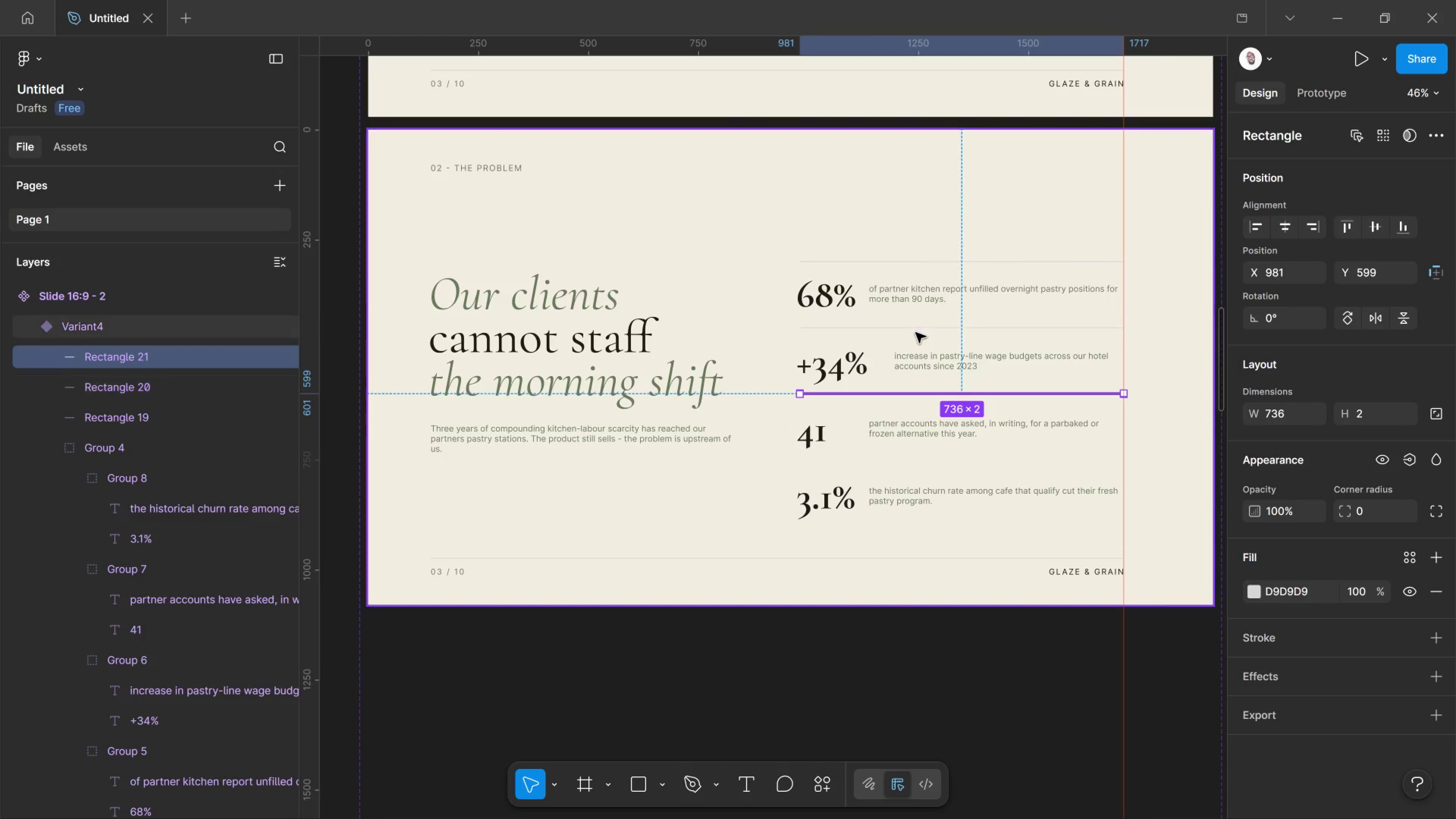 
key(Control+D)
 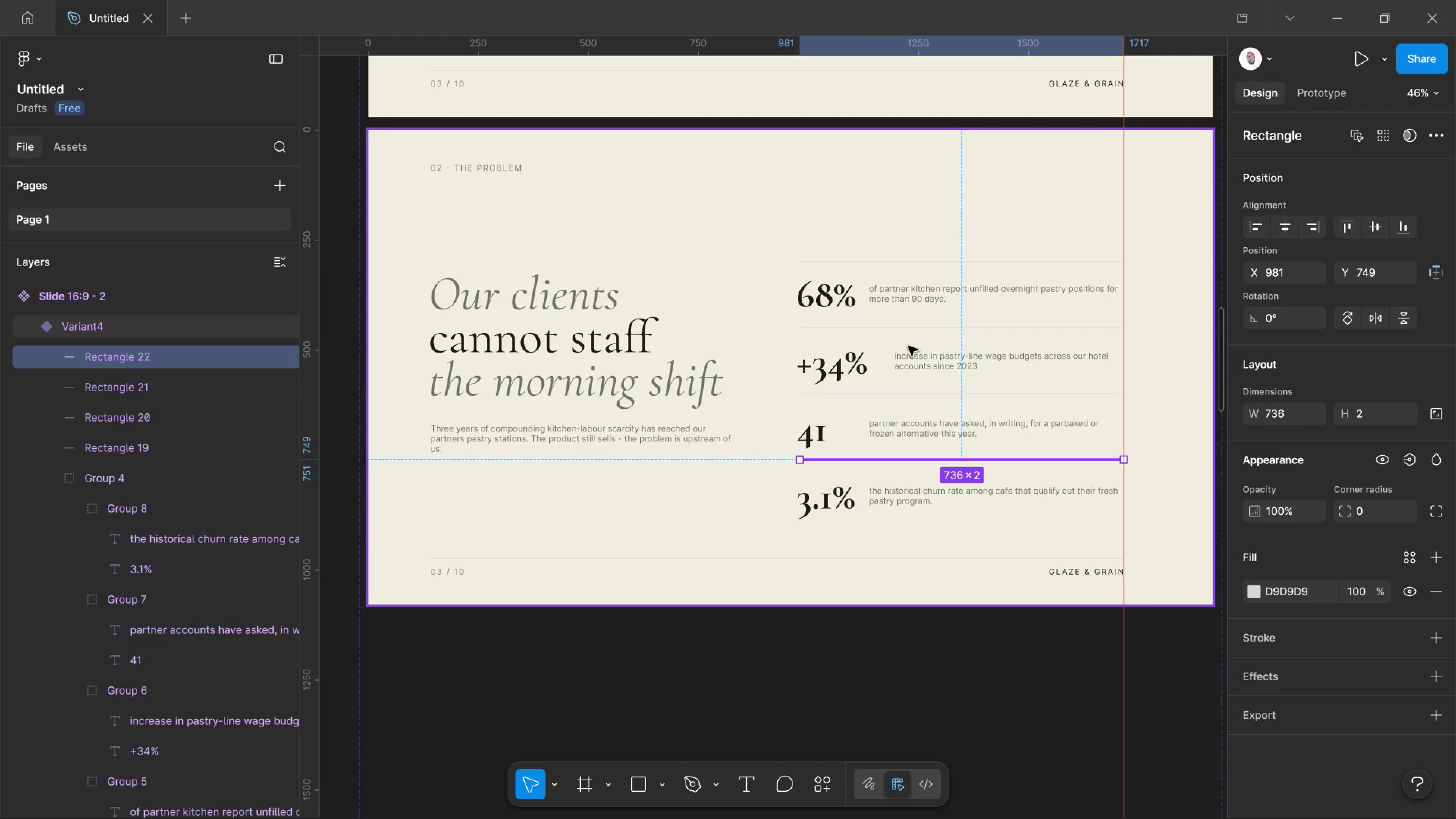 
key(Control+D)
 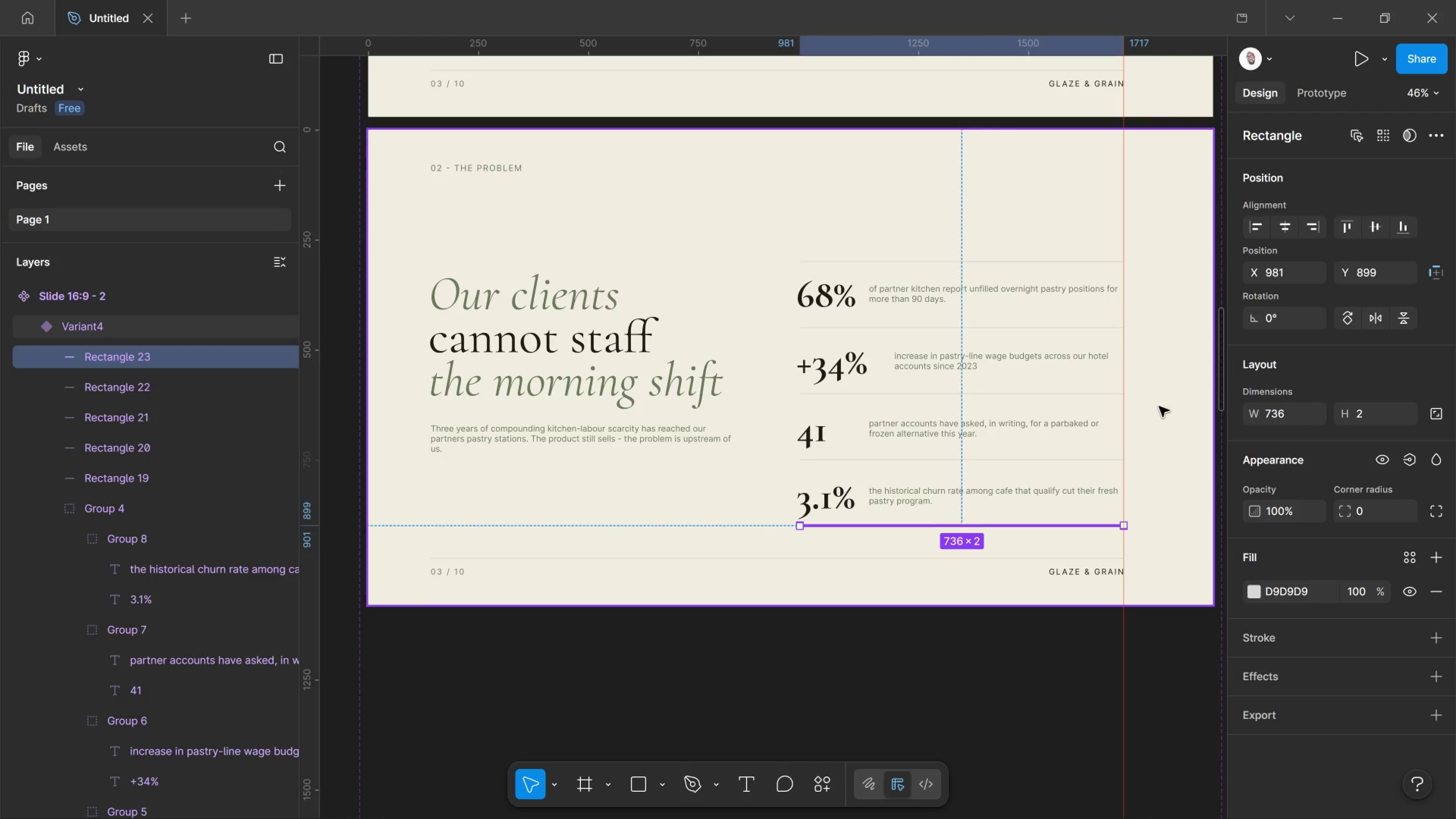 
left_click([1159, 406])
 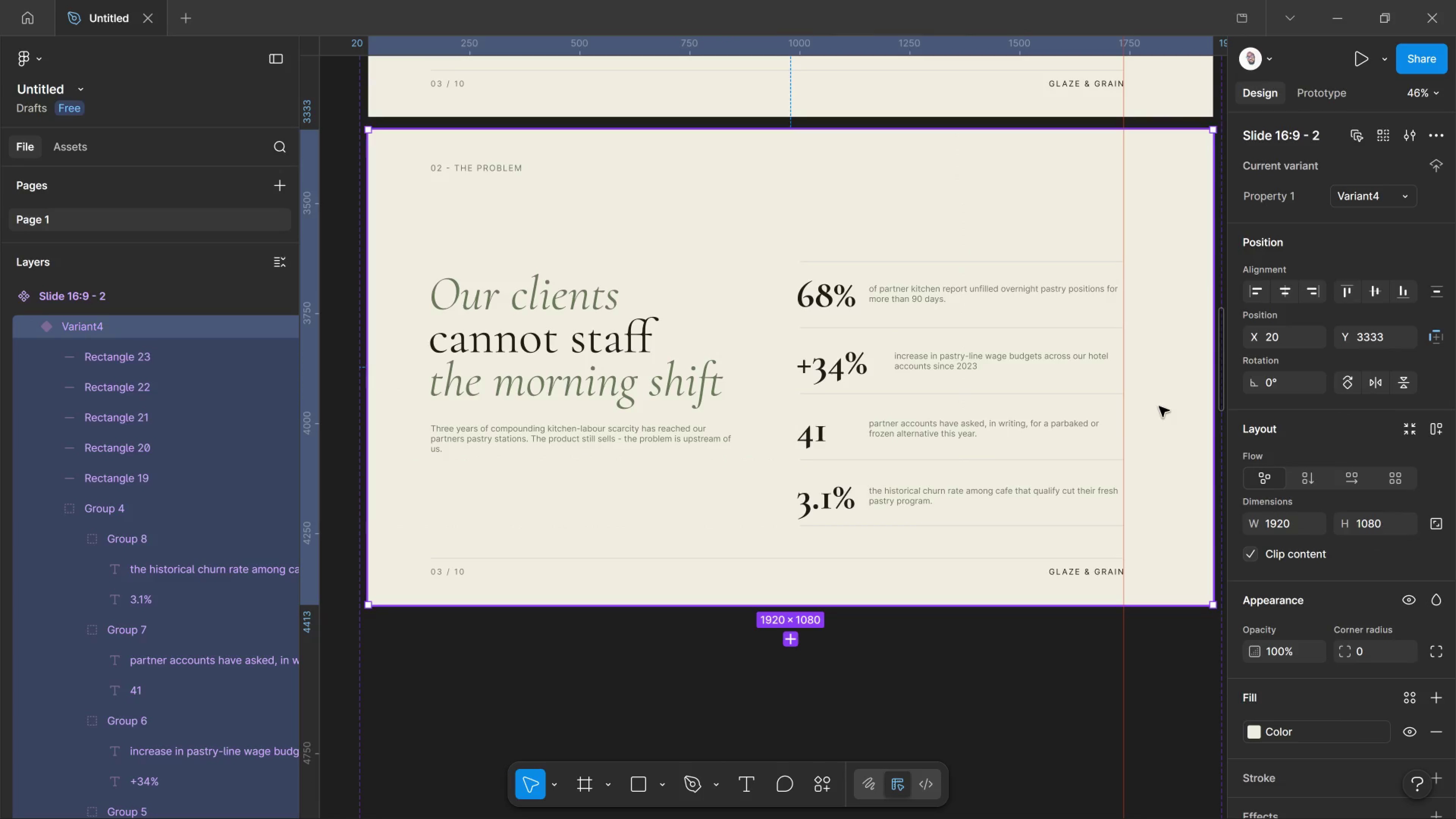 
wait(8.24)
 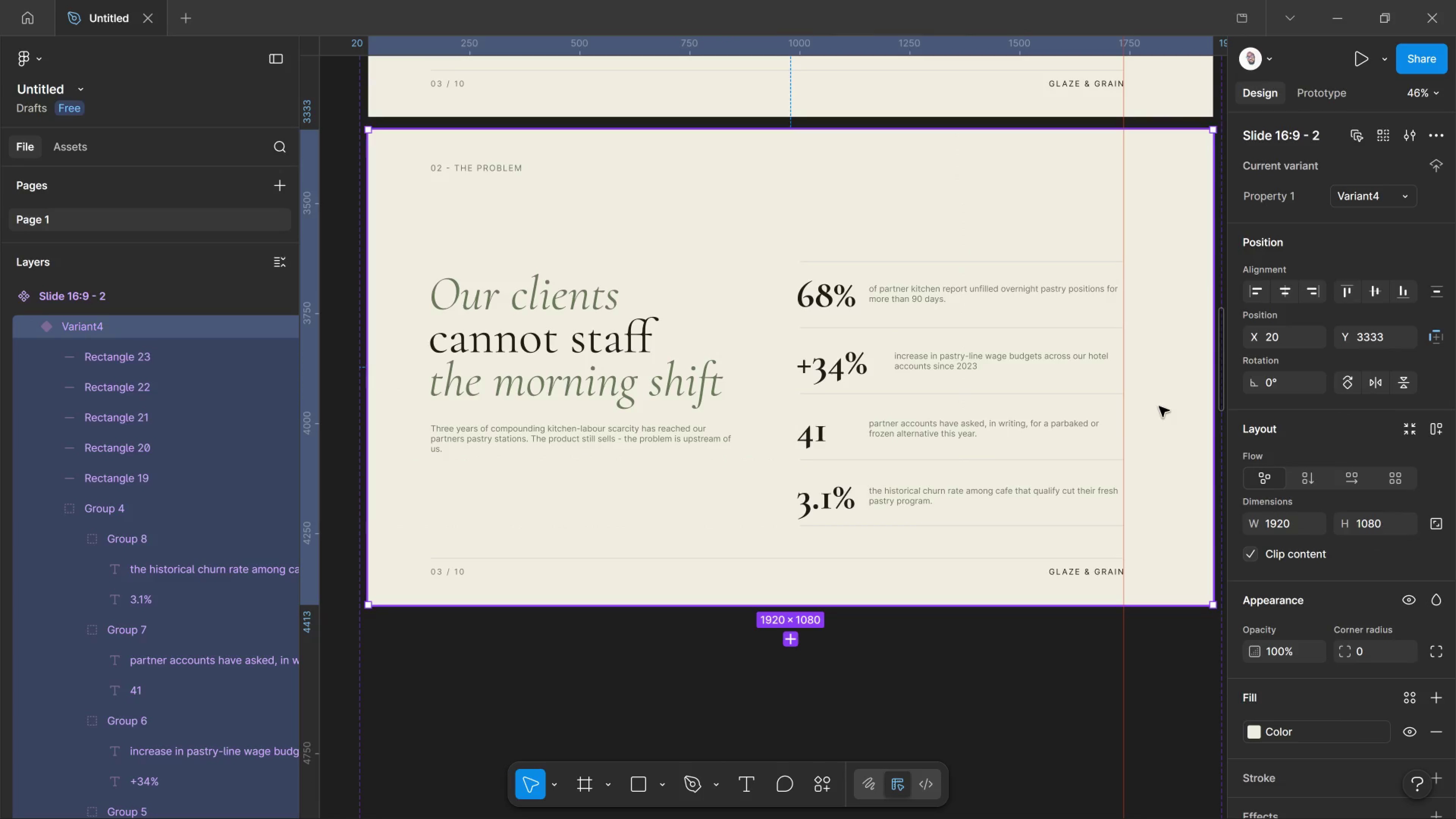 
left_click([923, 491])
 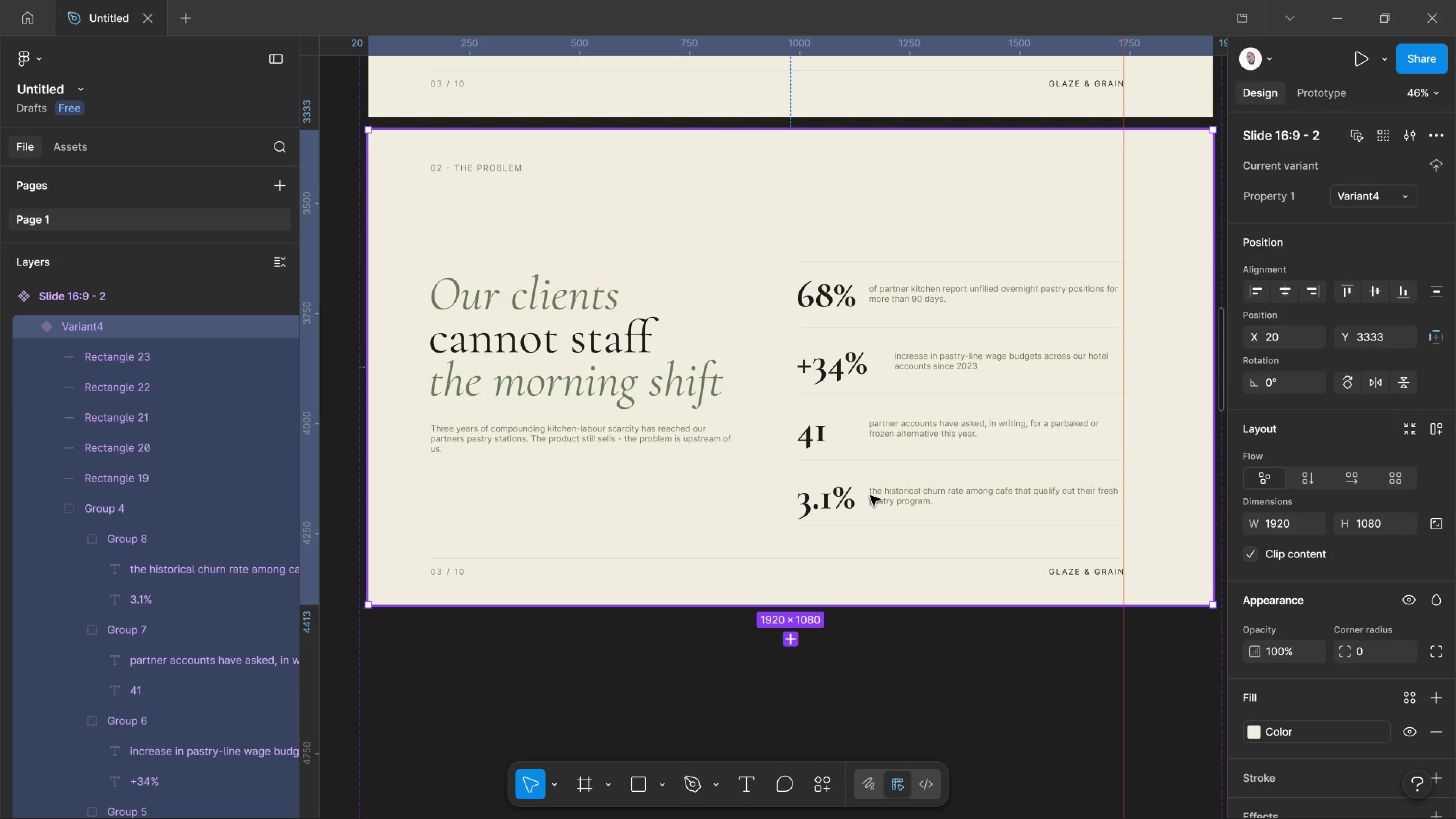 
double_click([870, 496])
 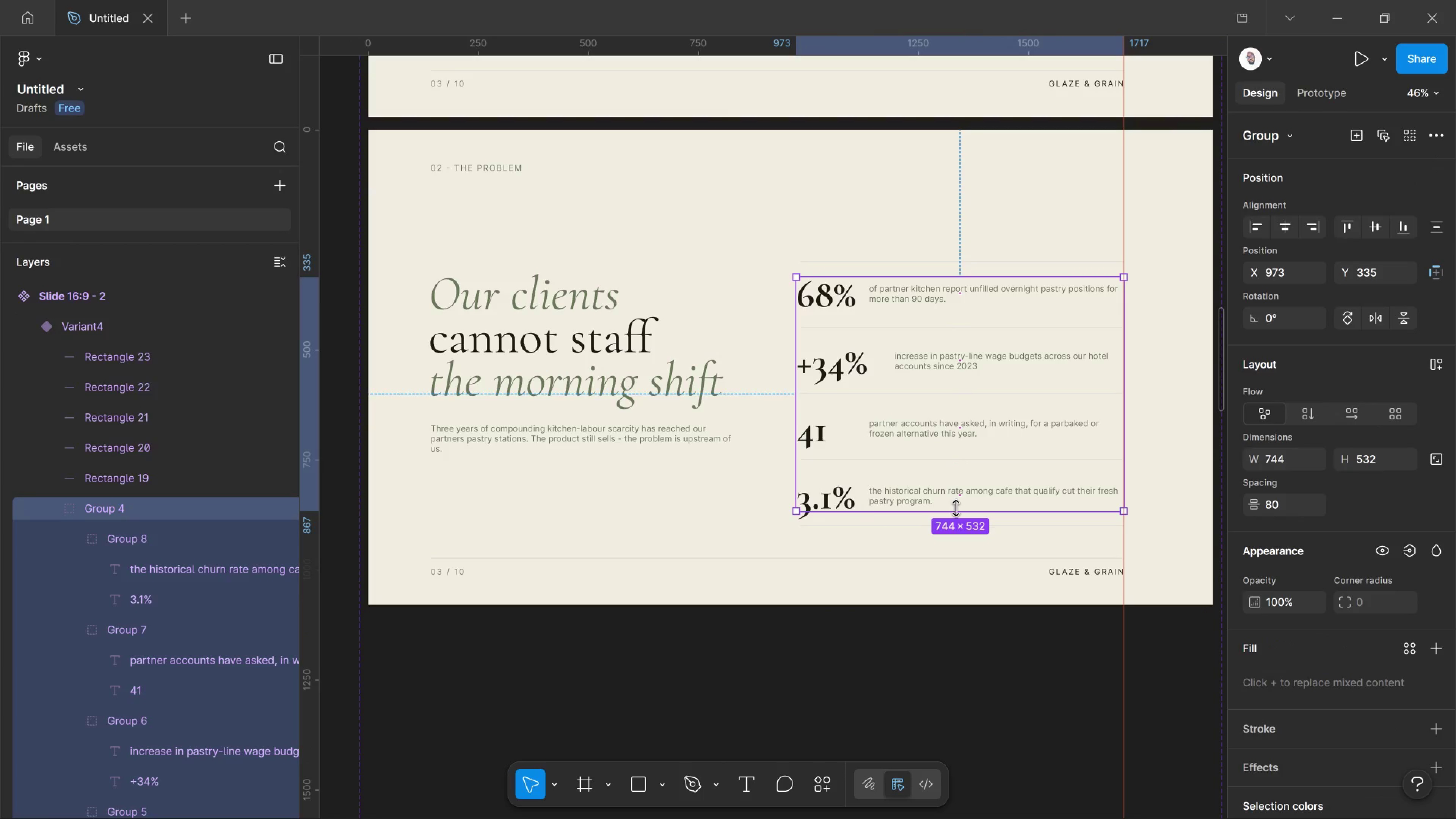 
left_click([962, 633])
 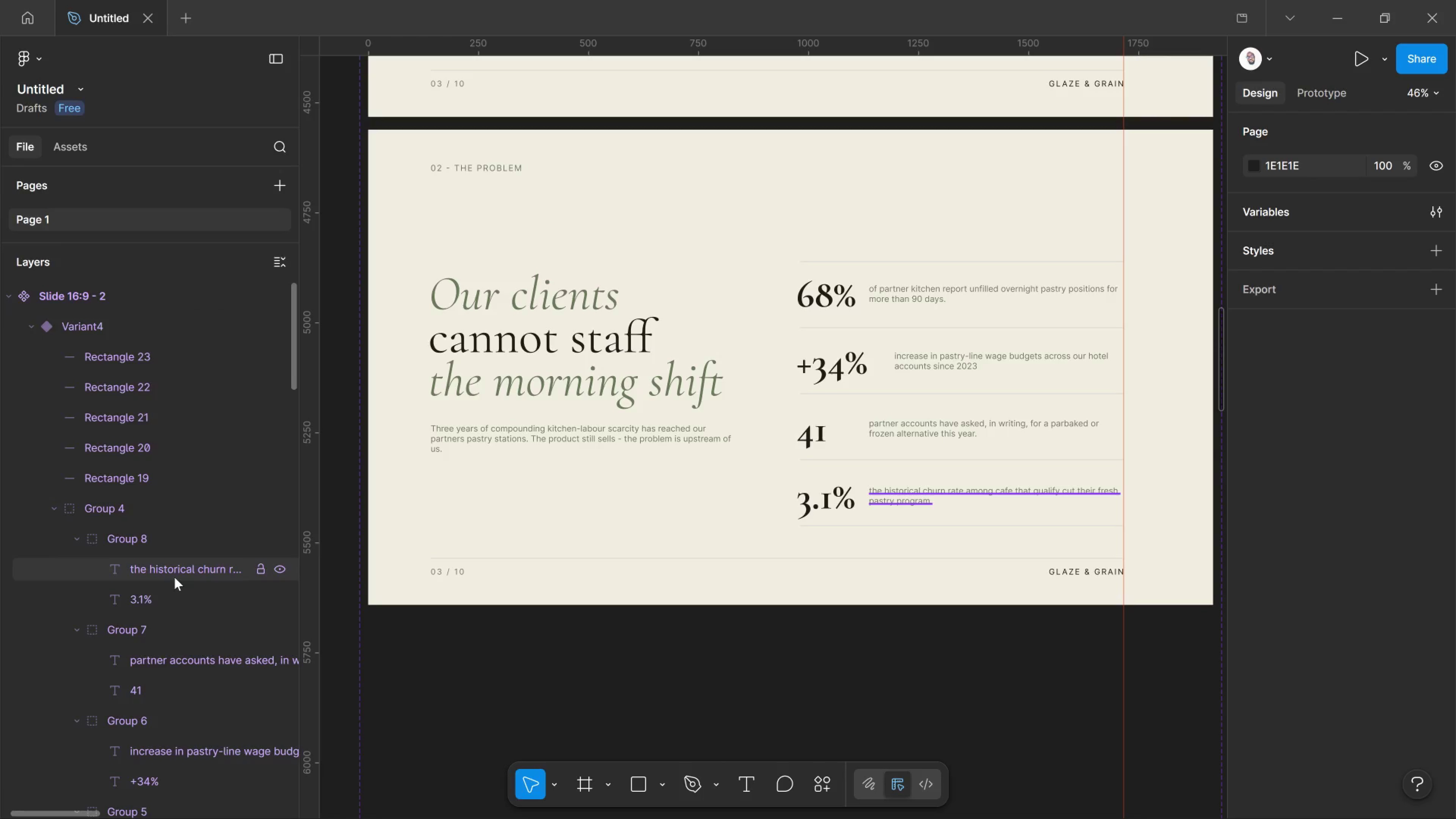 
wait(67.36)
 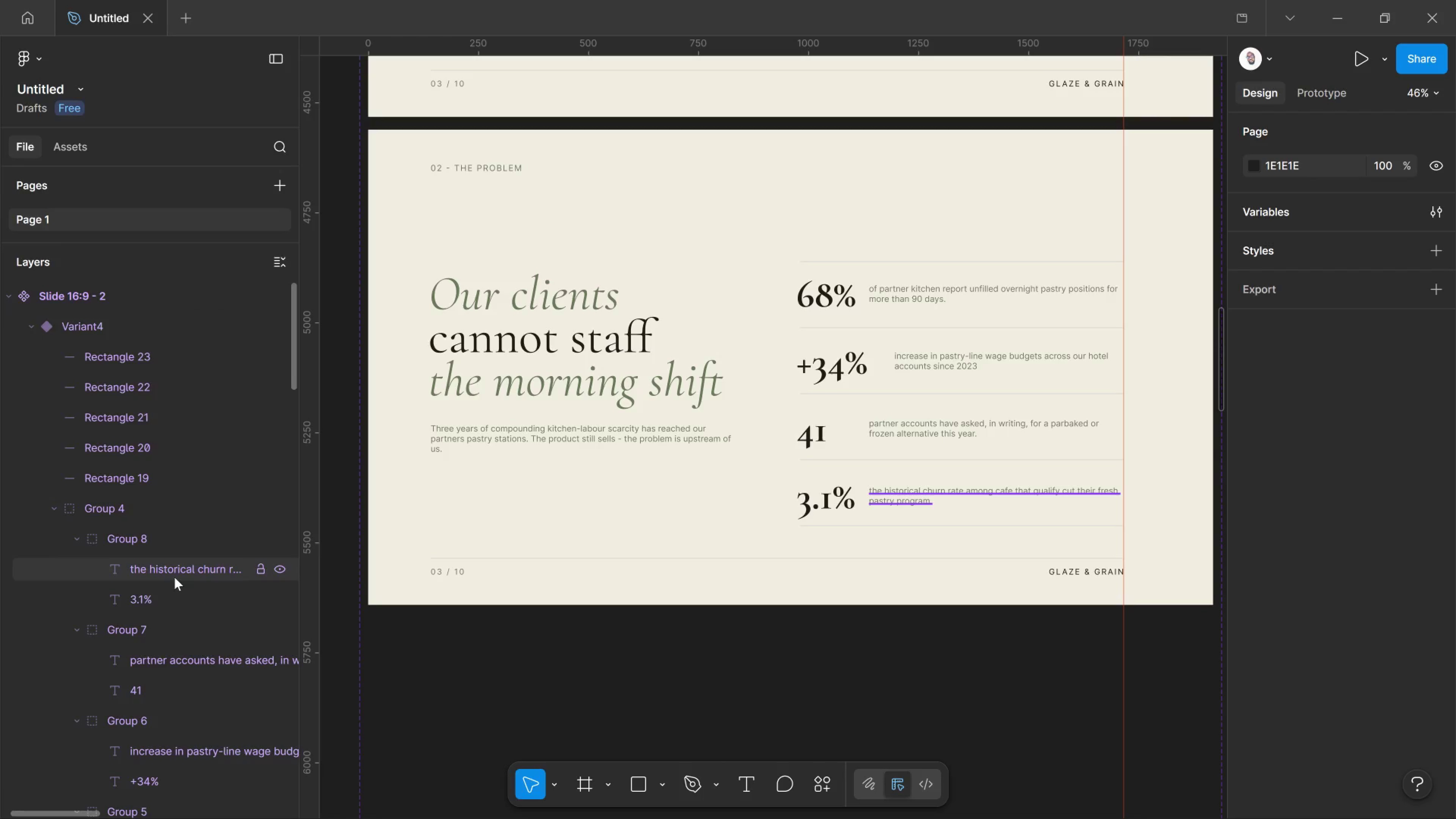 
key(T)
 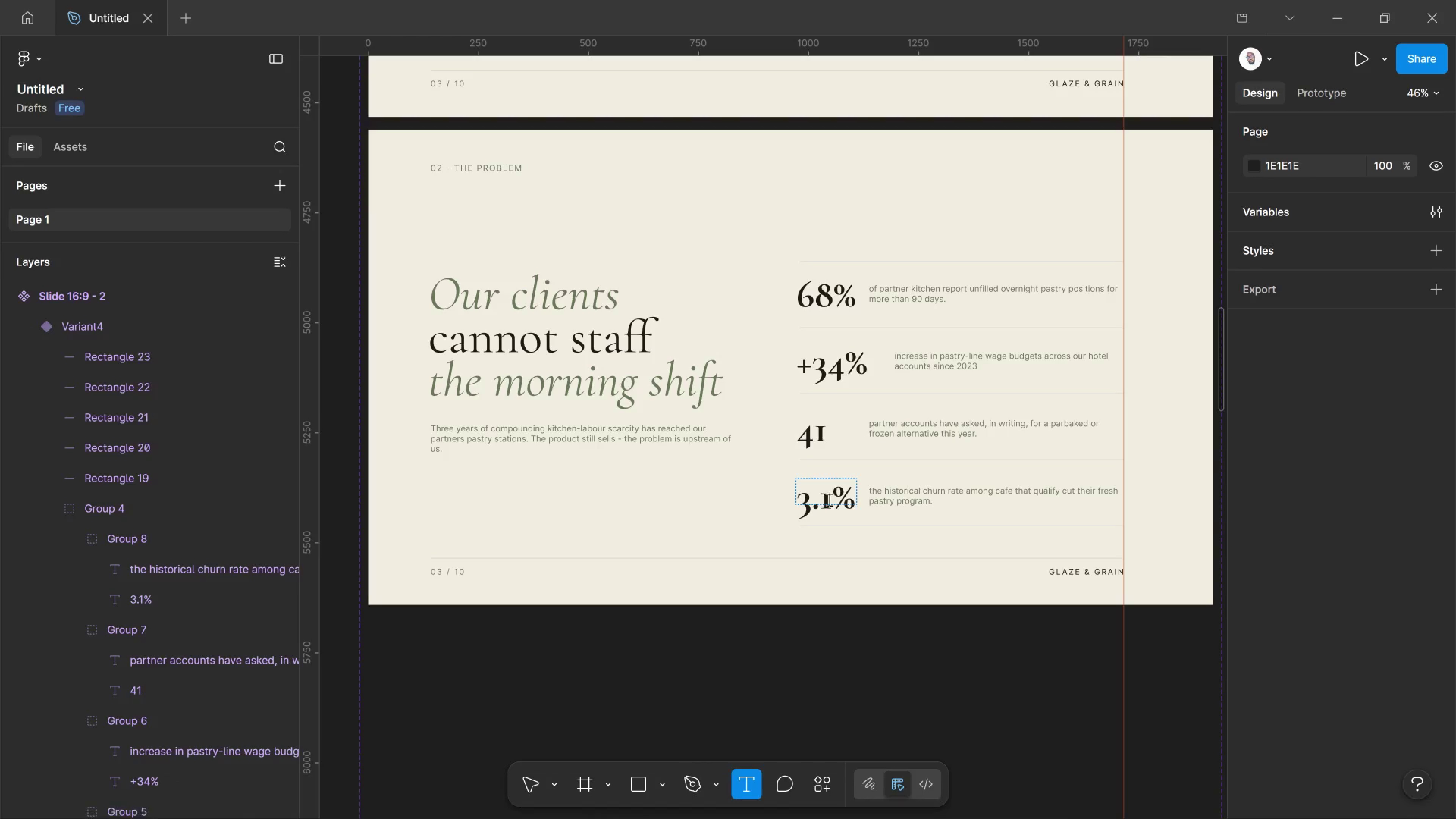 
left_click_drag(start_coordinate=[834, 497], to_coordinate=[859, 501])
 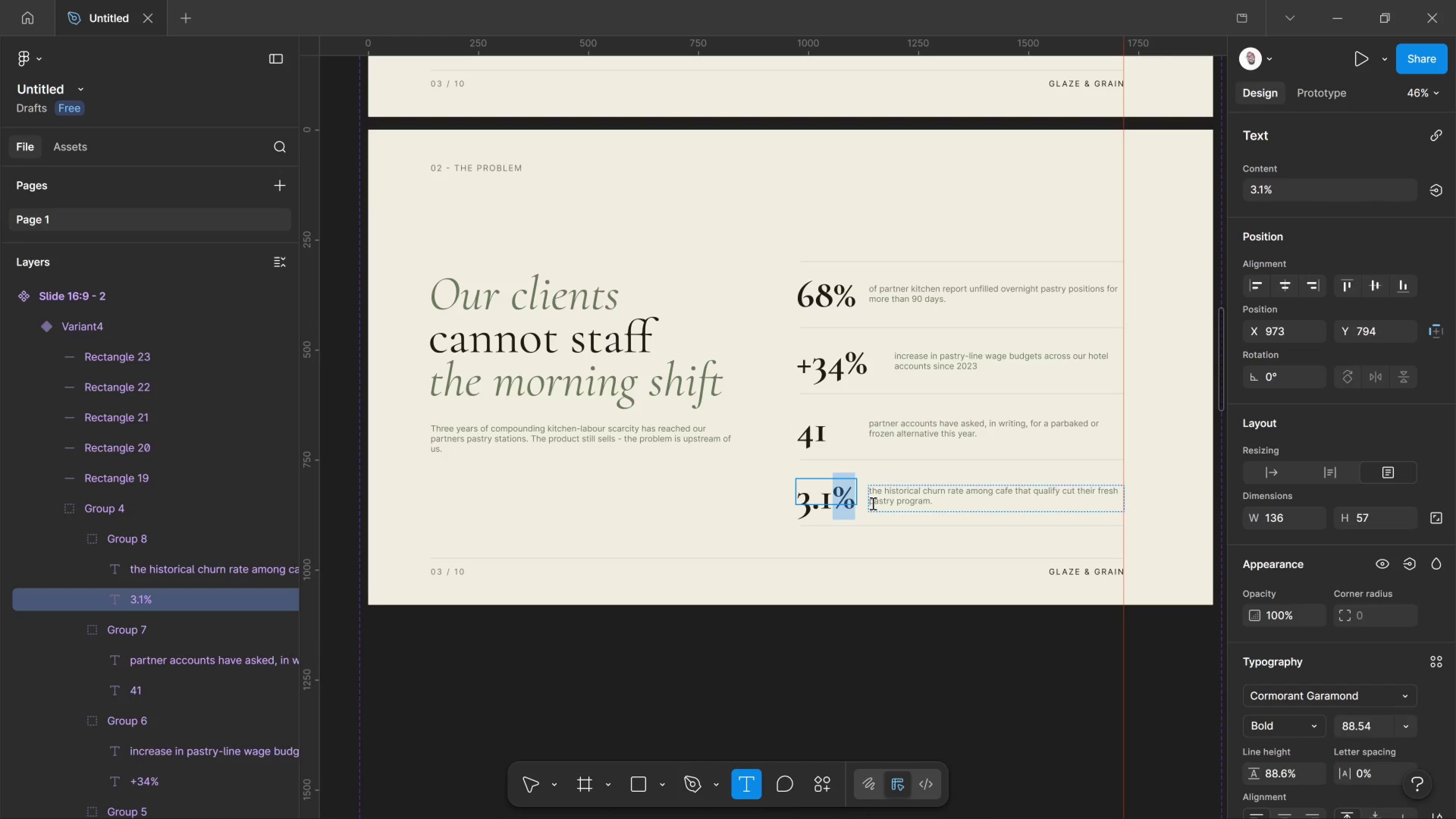 
key(X)
 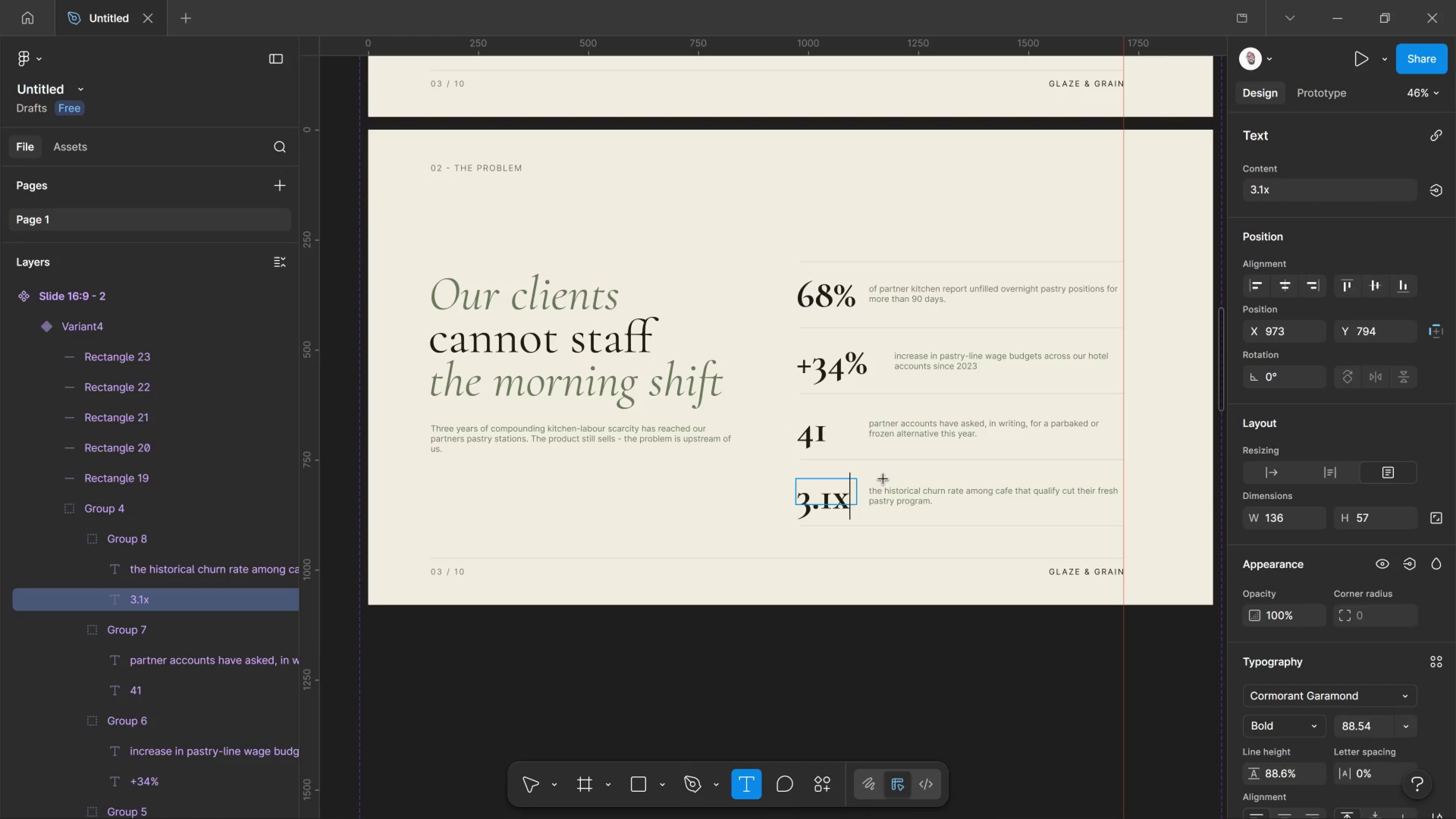 
key(Backspace)
 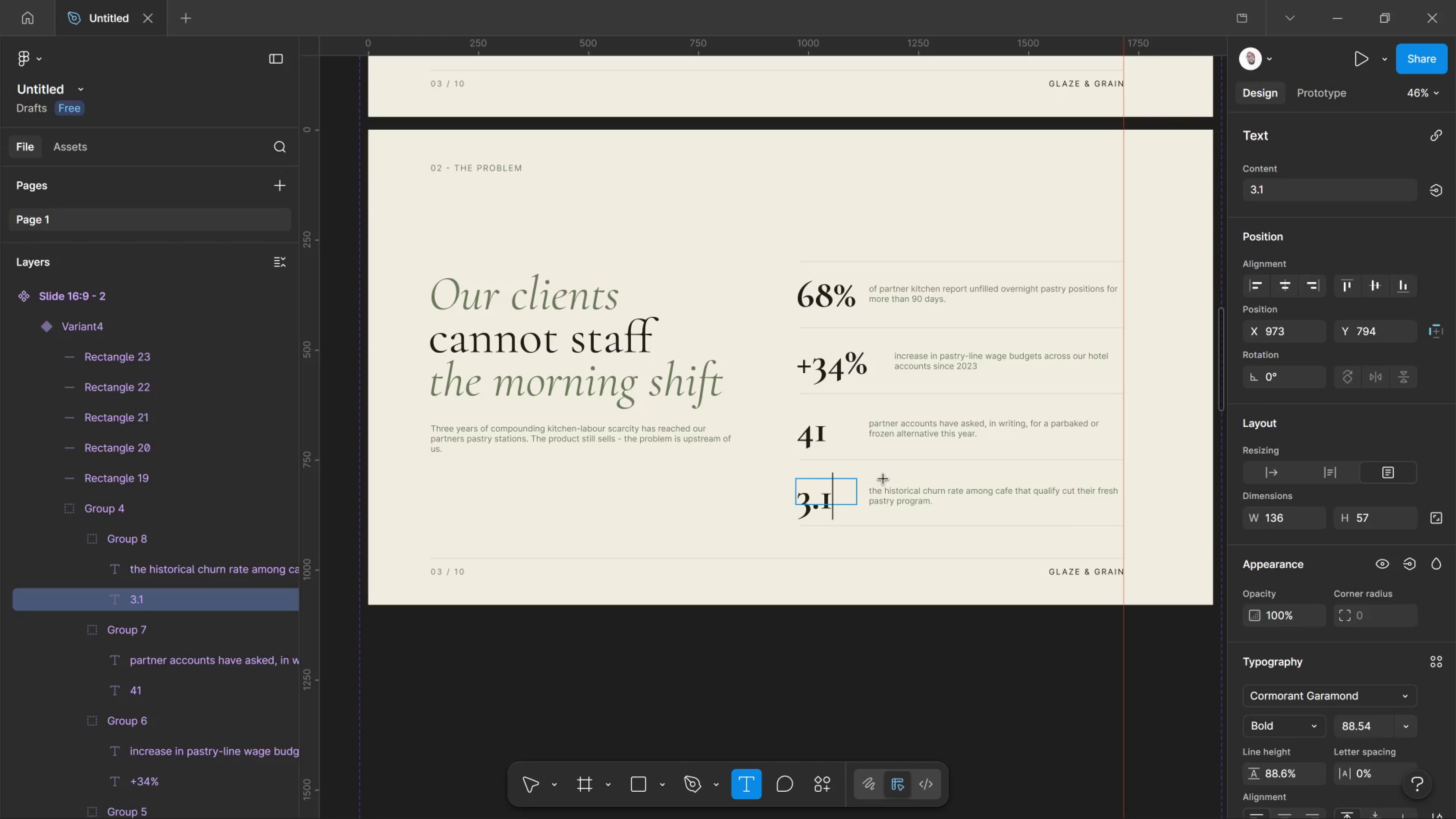 
key(CapsLock)
 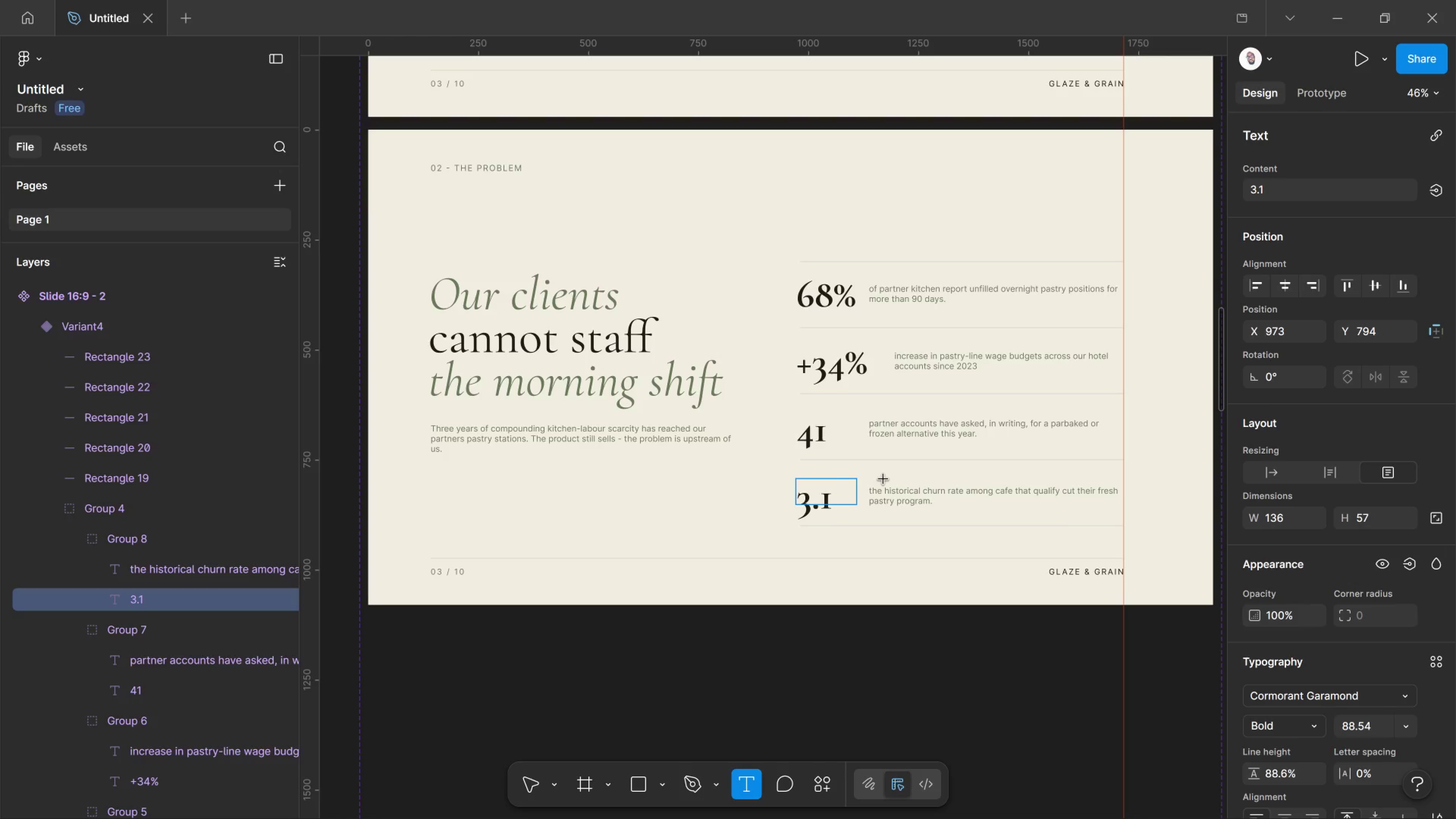 
key(X)
 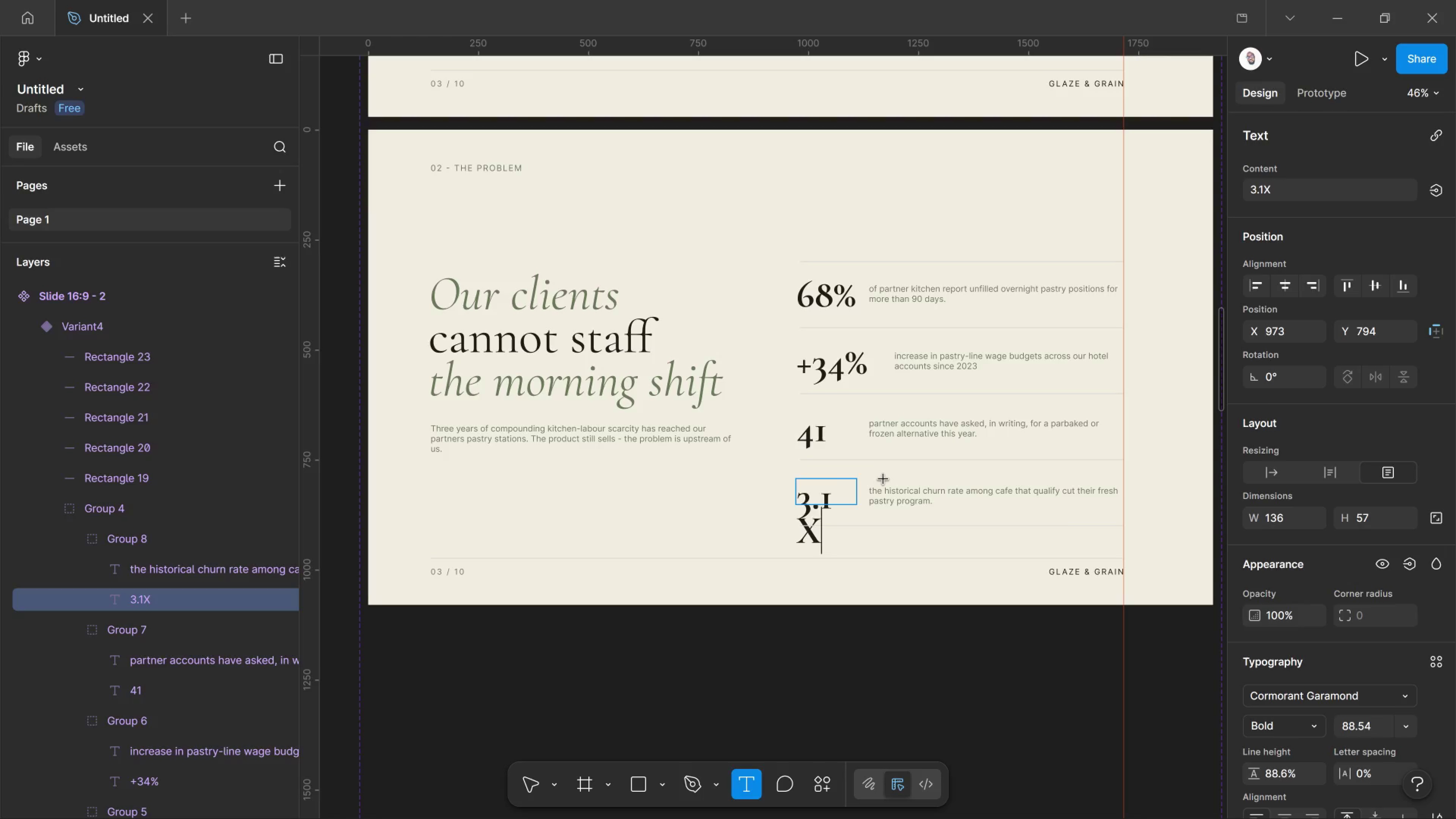 
key(Backspace)
 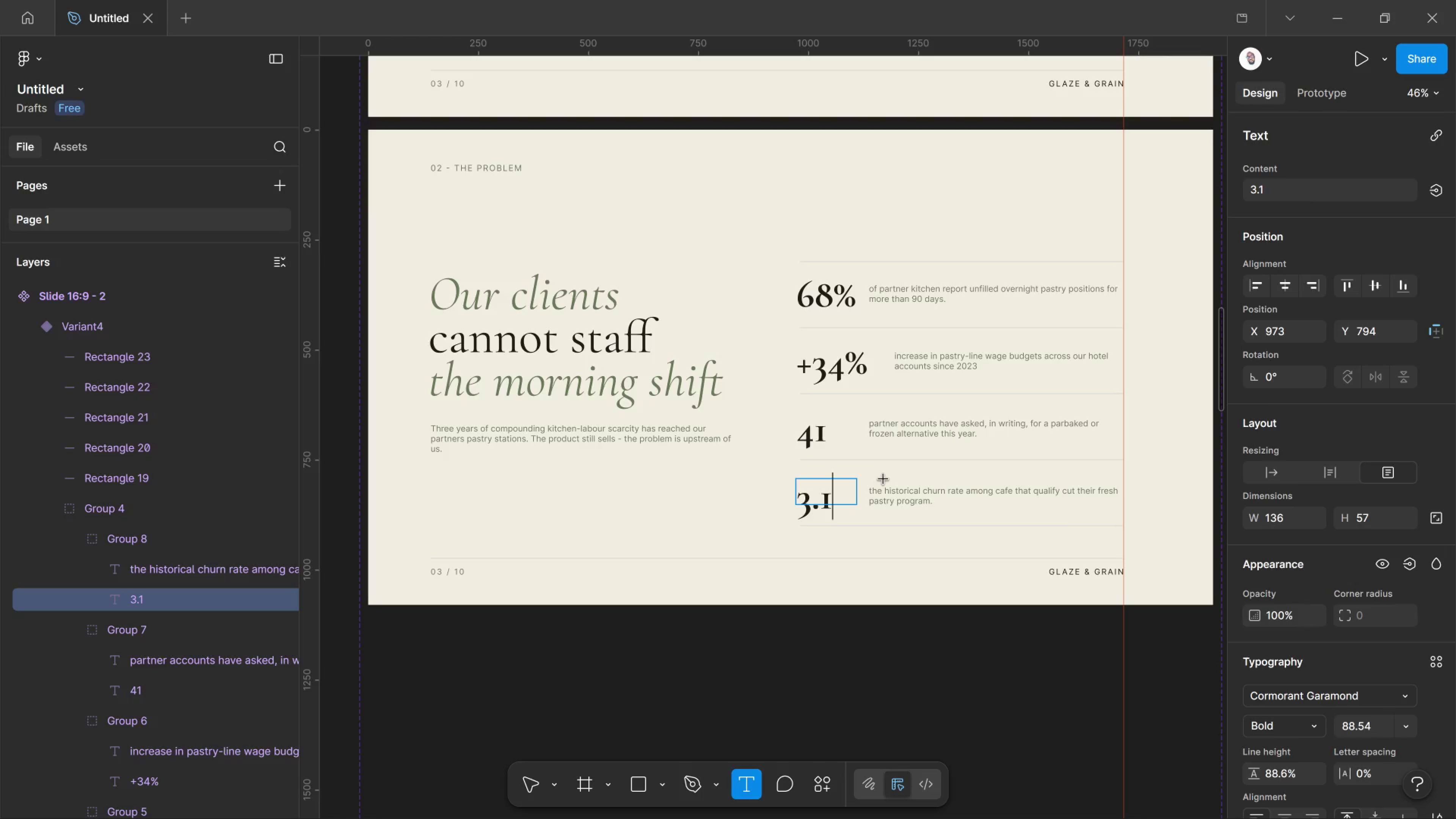 
key(X)
 